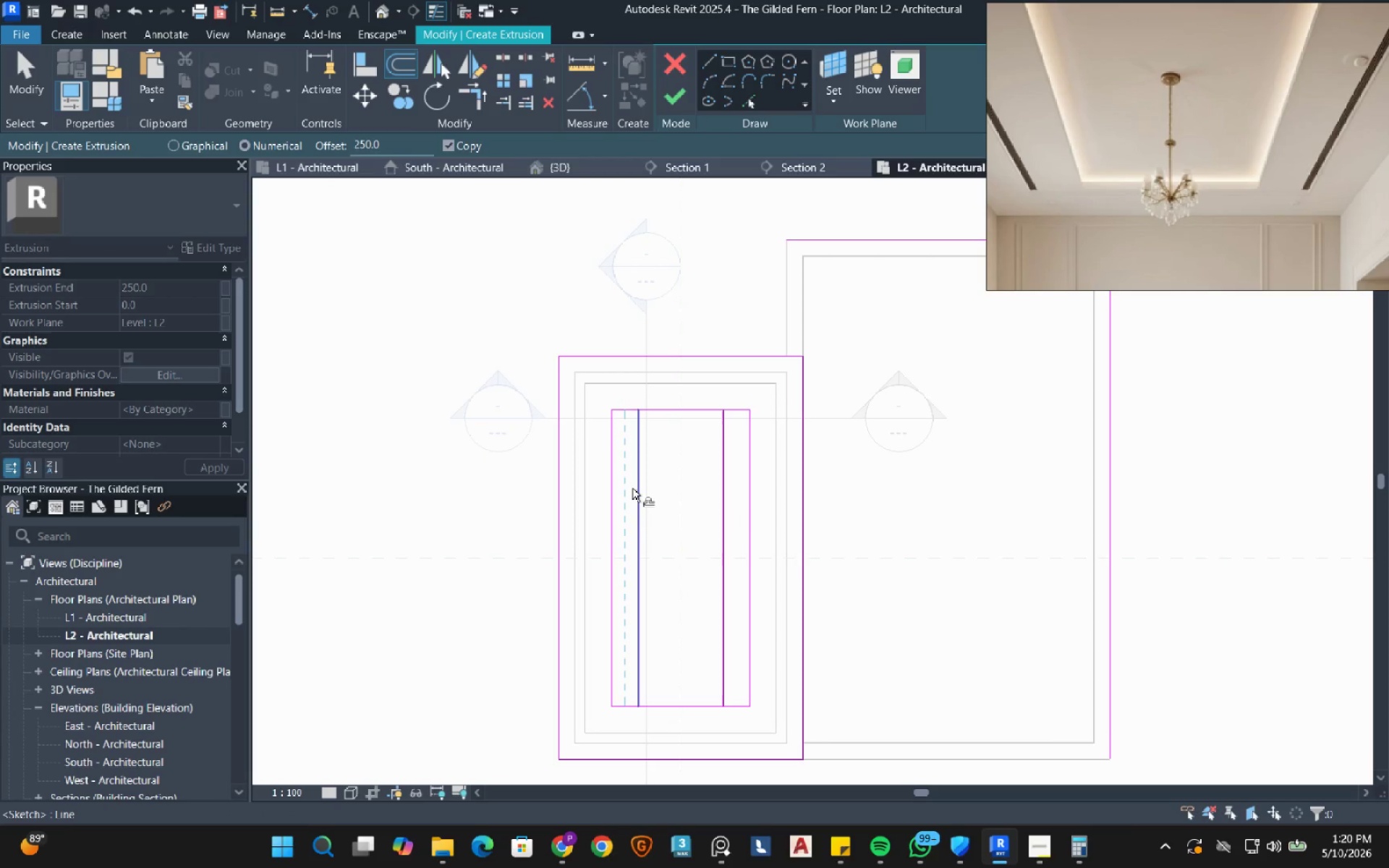 
left_click([632, 488])
 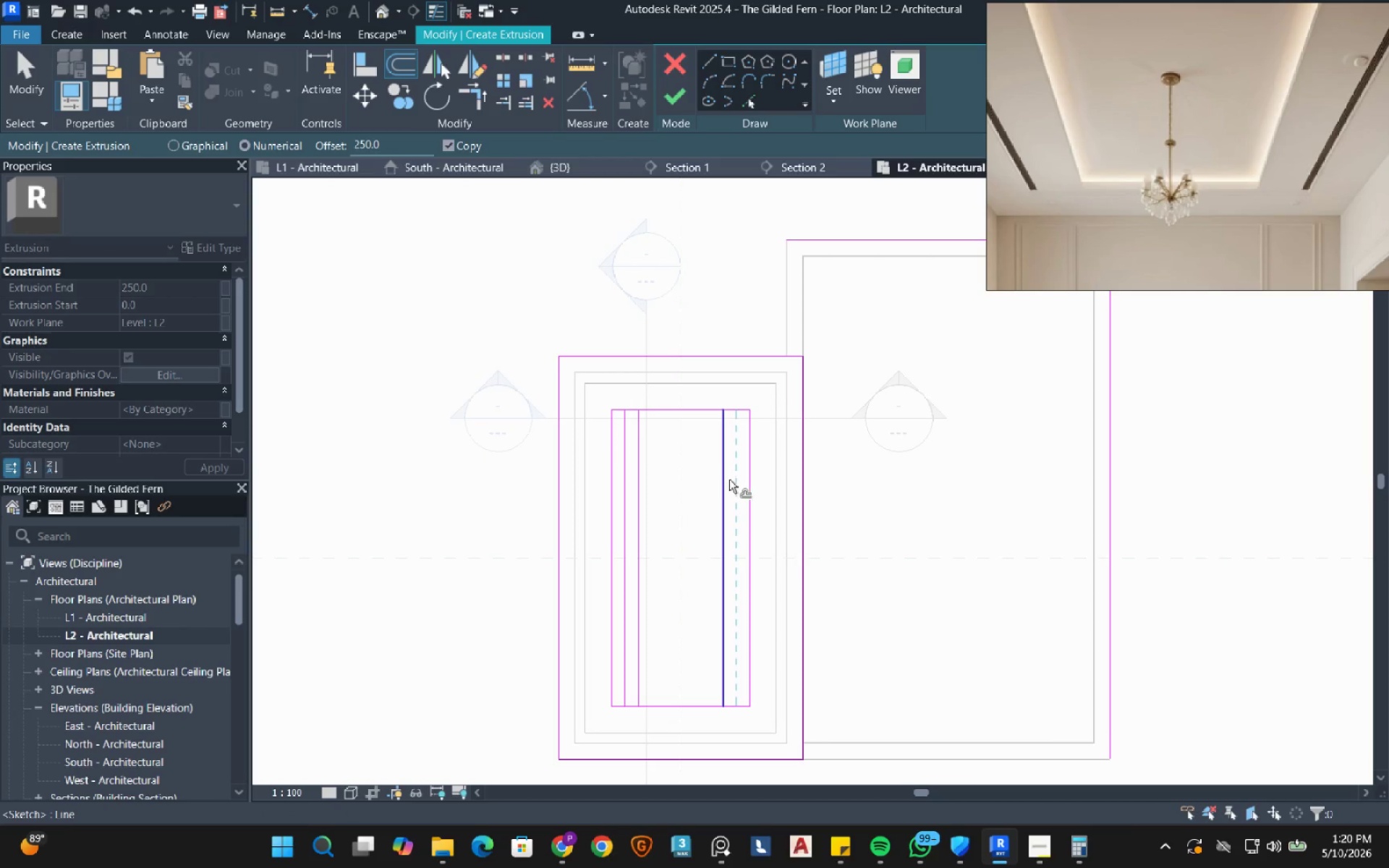 
left_click([729, 481])
 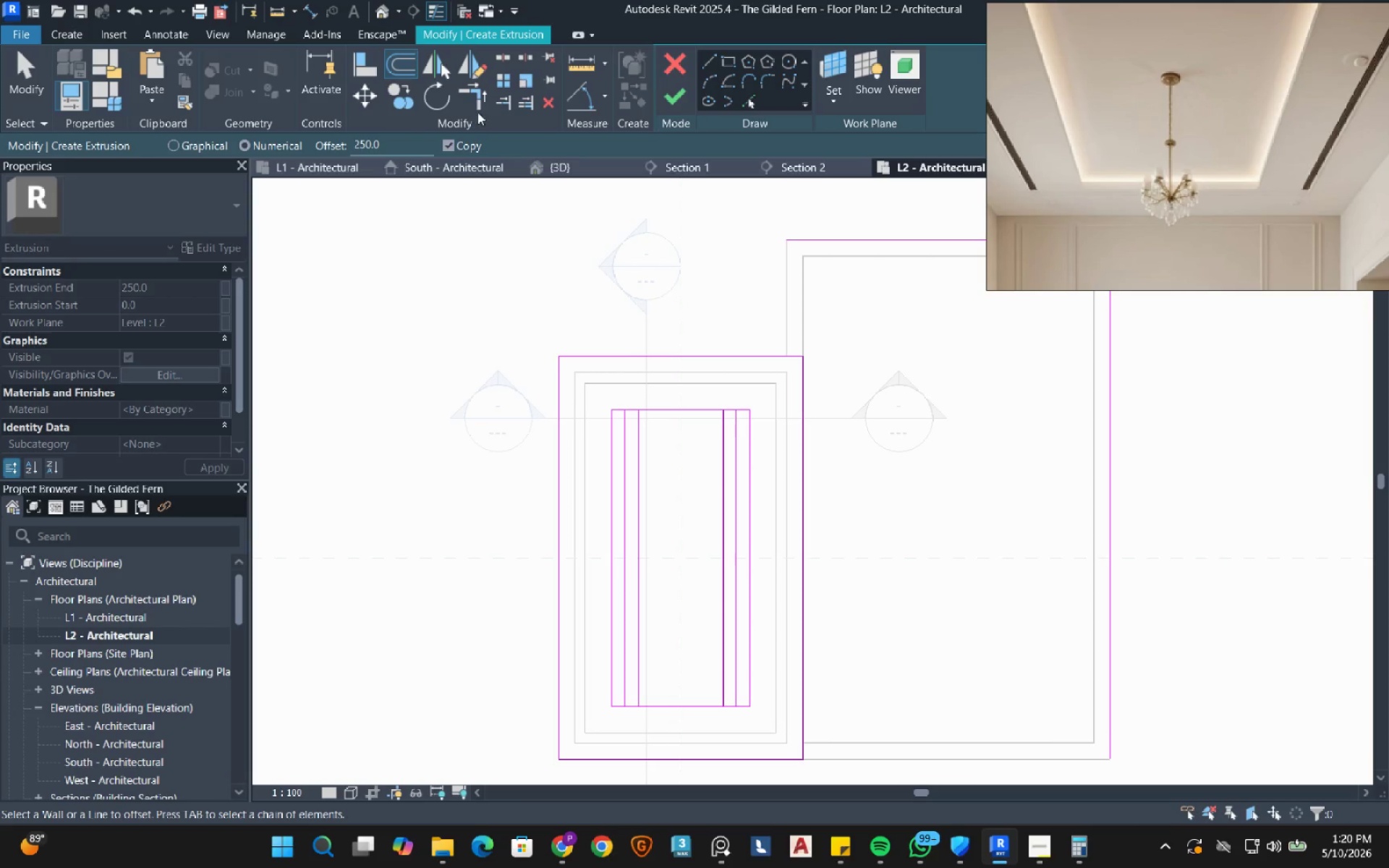 
left_click([477, 95])
 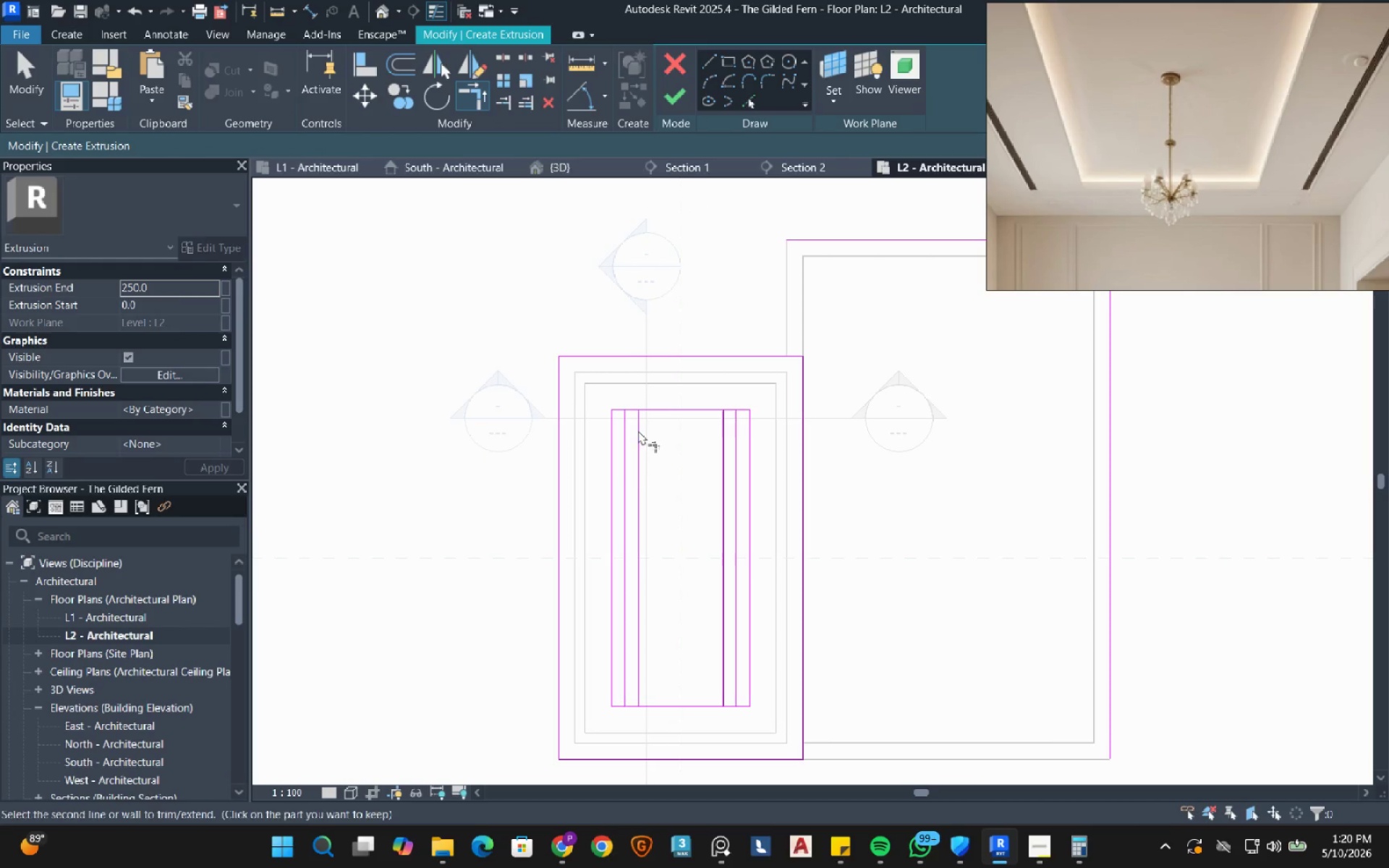 
double_click([663, 414])
 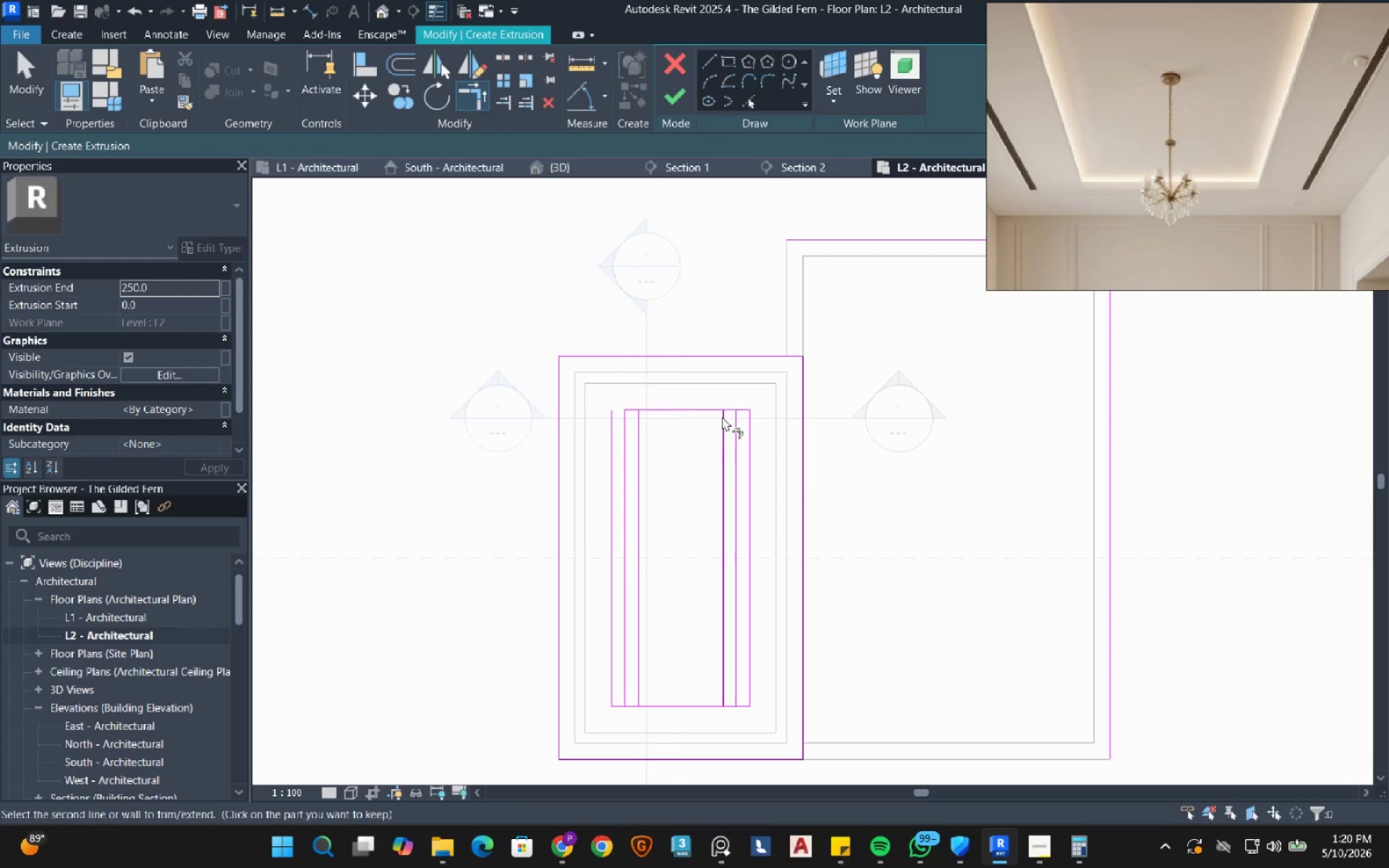 
double_click([687, 397])
 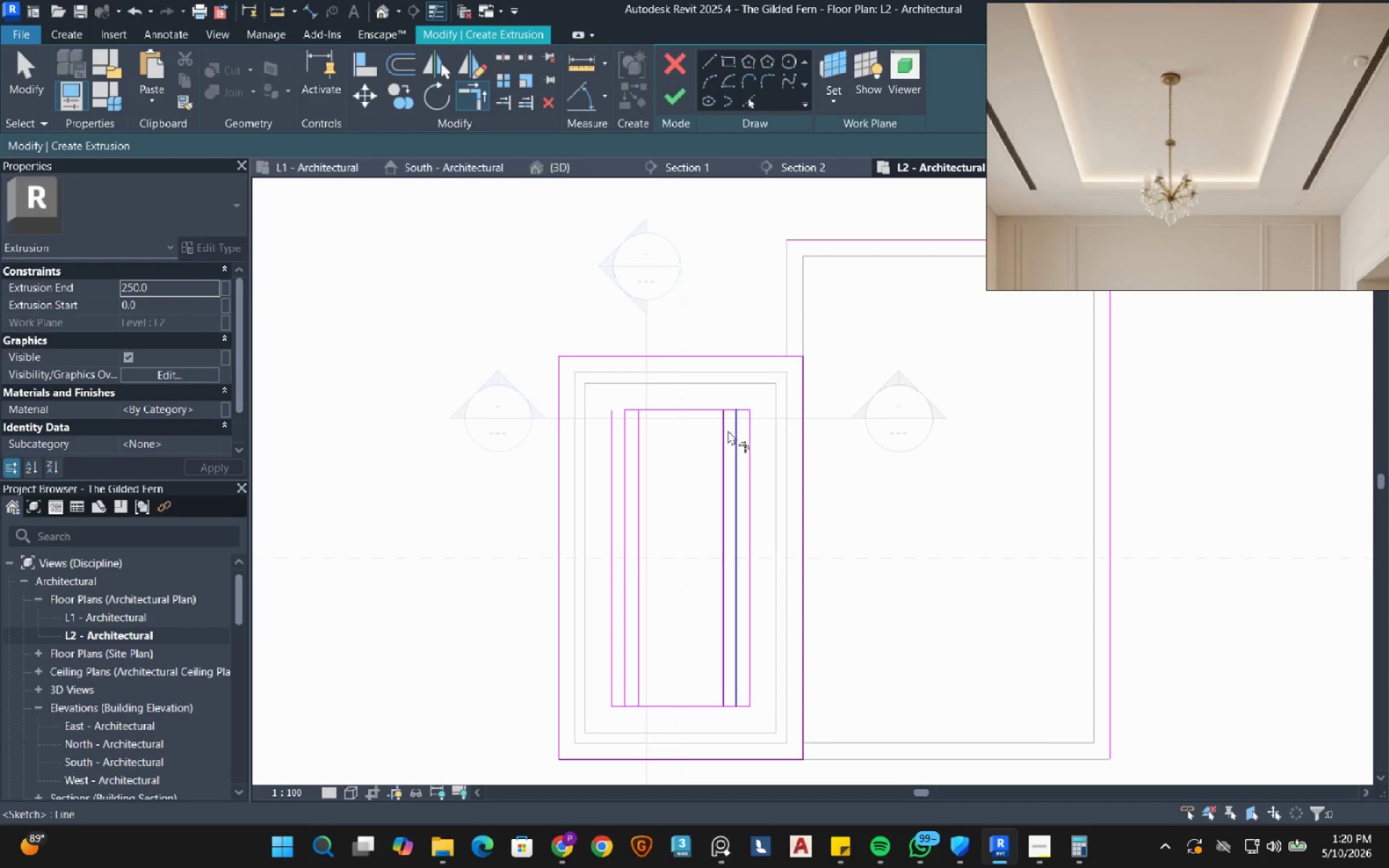 
double_click([705, 412])
 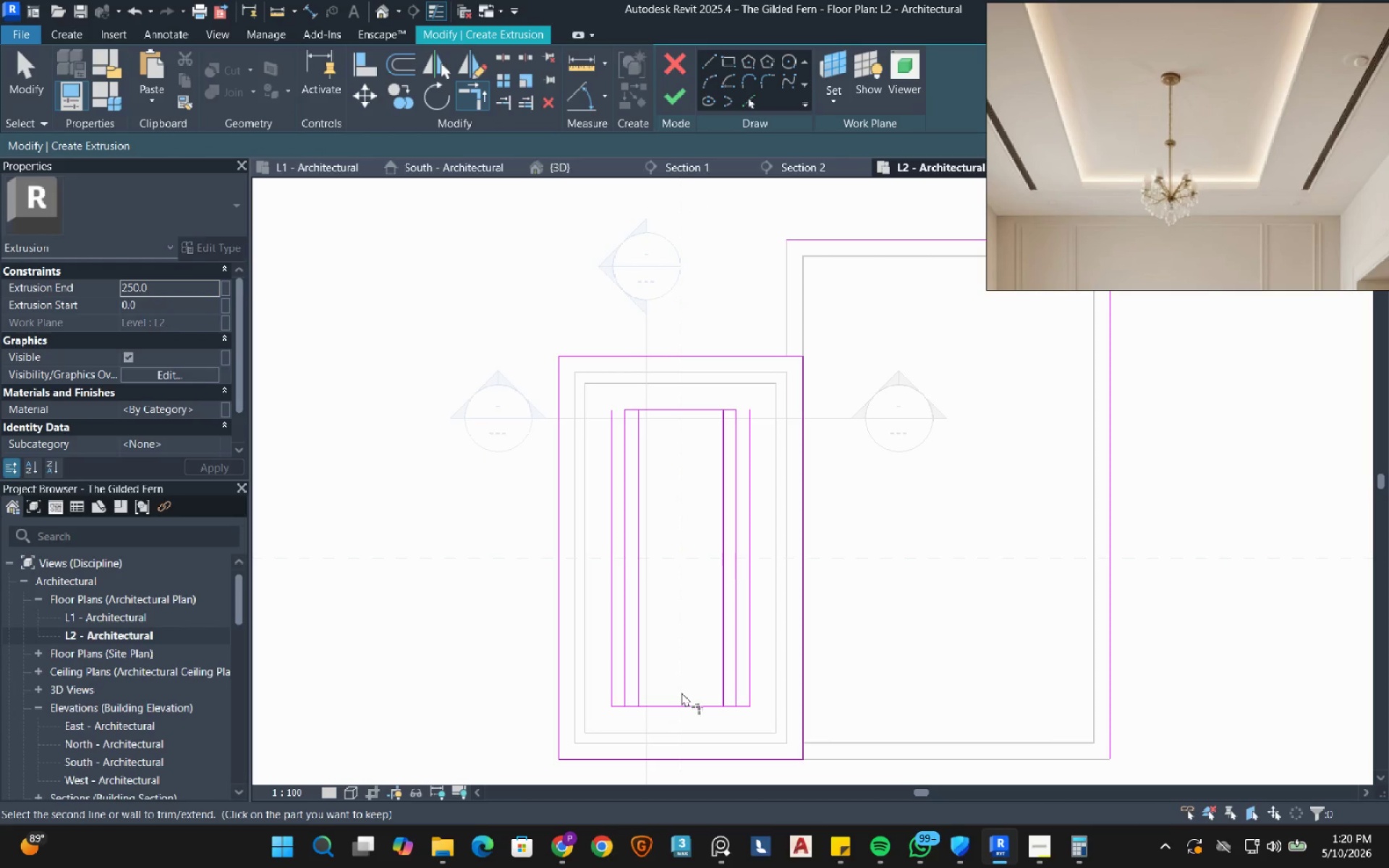 
left_click([674, 703])
 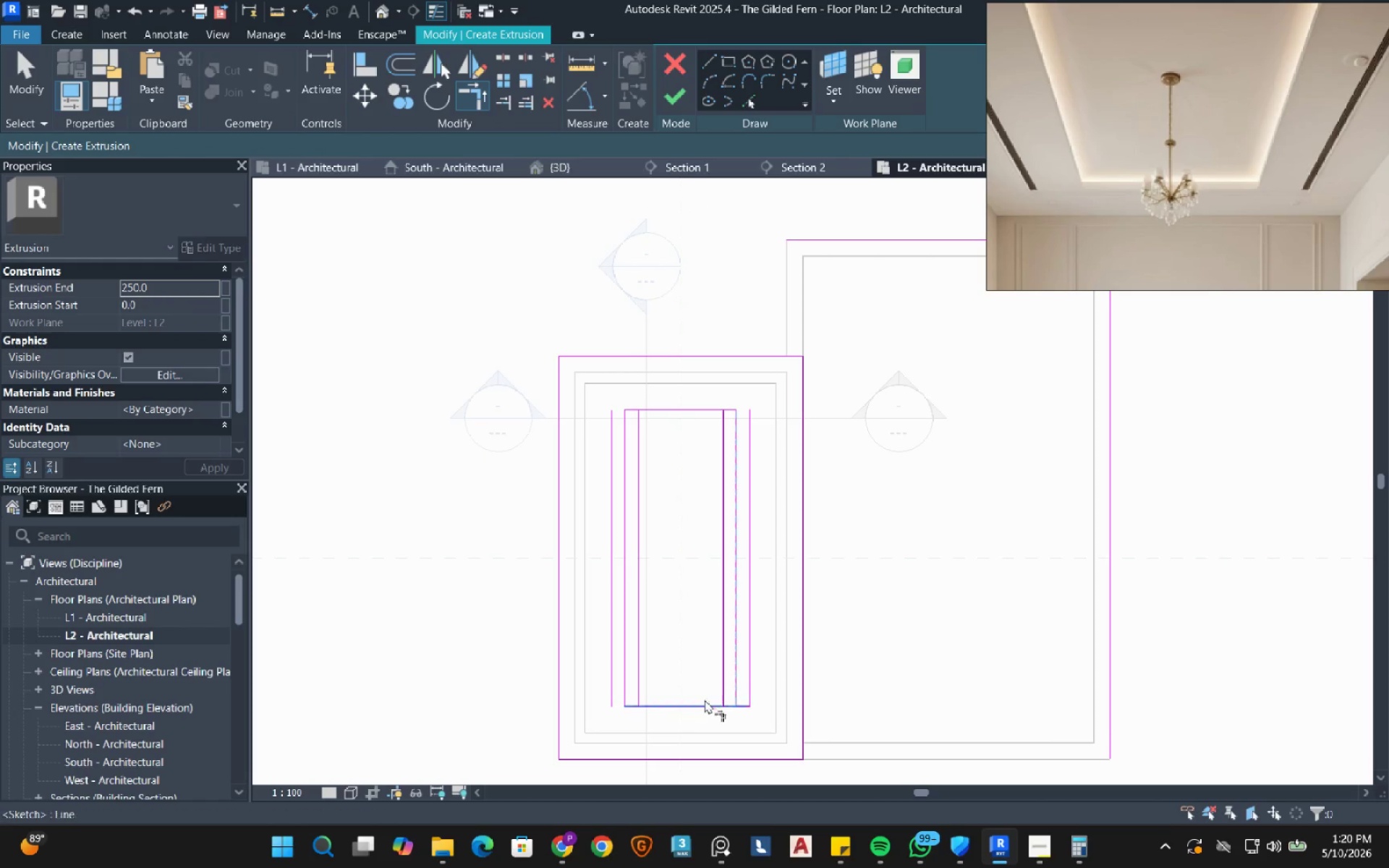 
left_click([697, 705])
 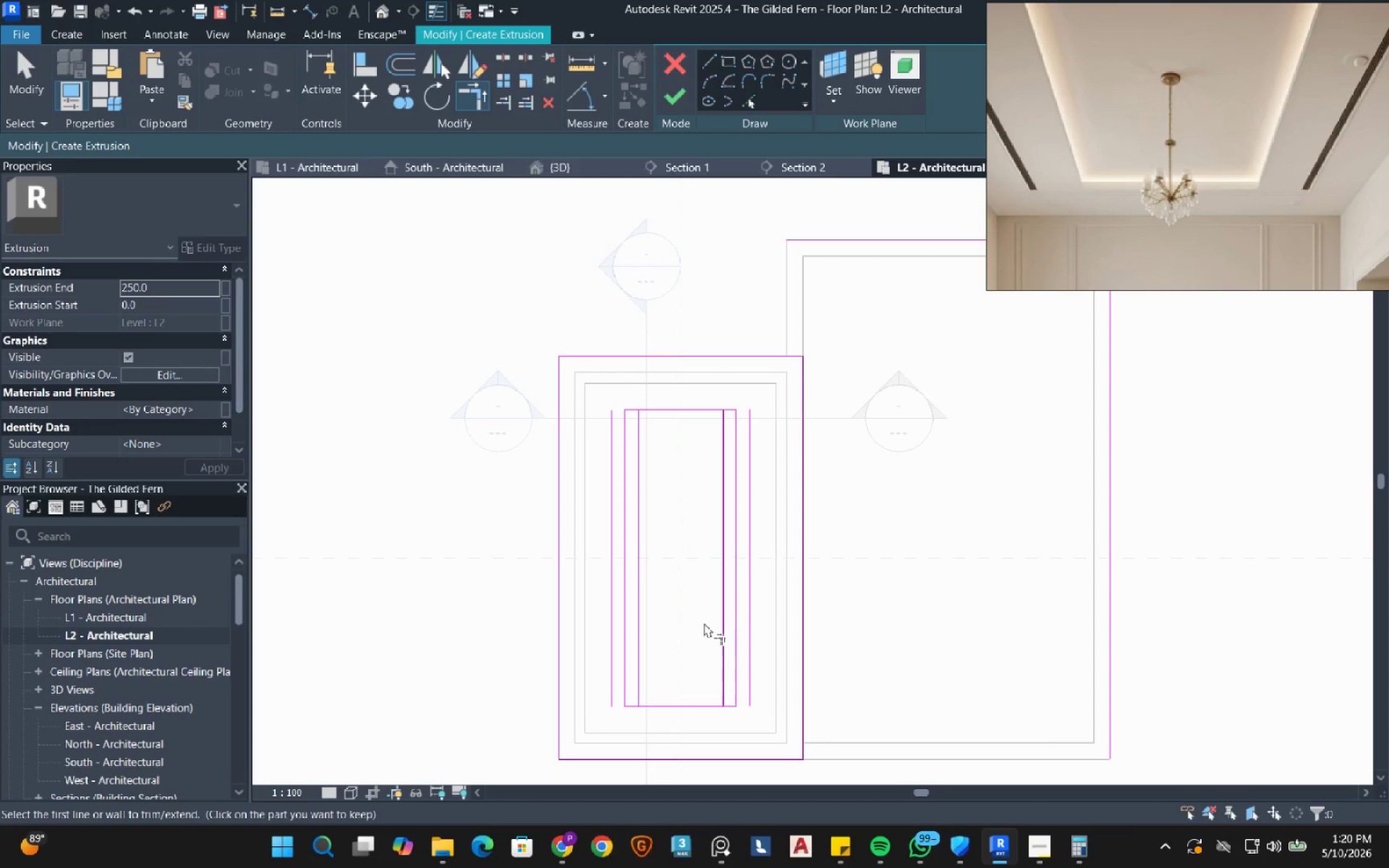 
key(Escape)
 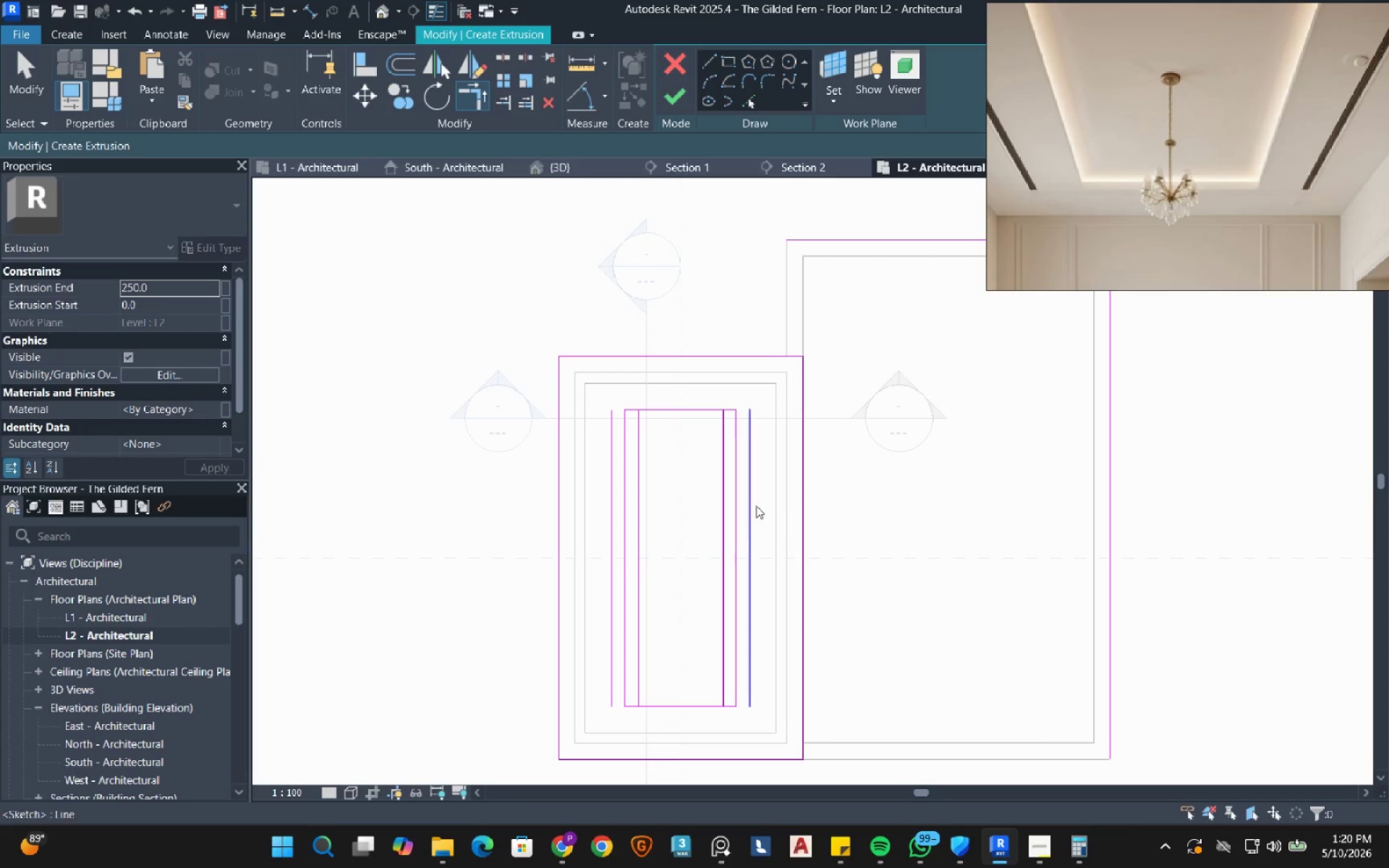 
key(Escape)
 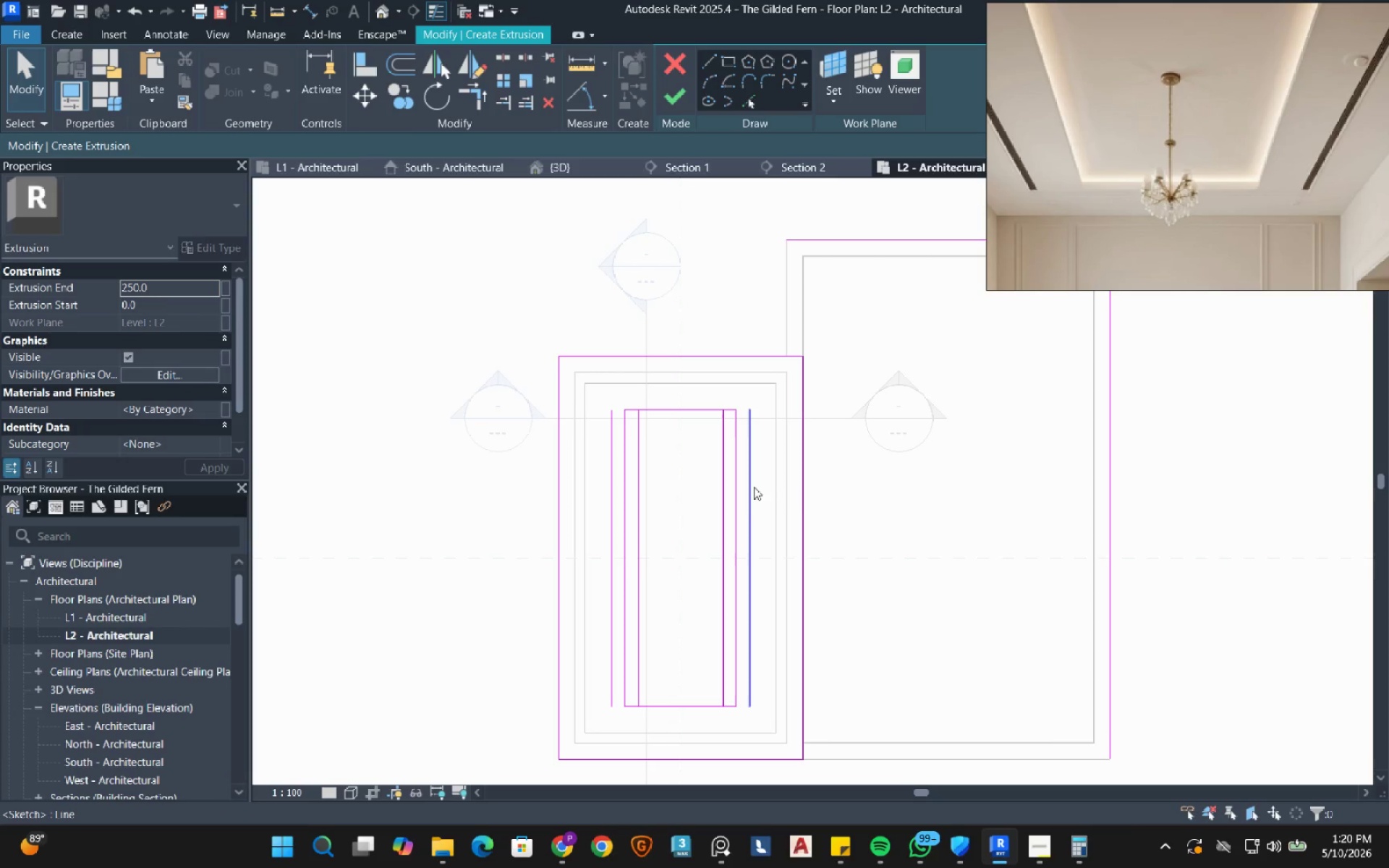 
left_click([754, 487])
 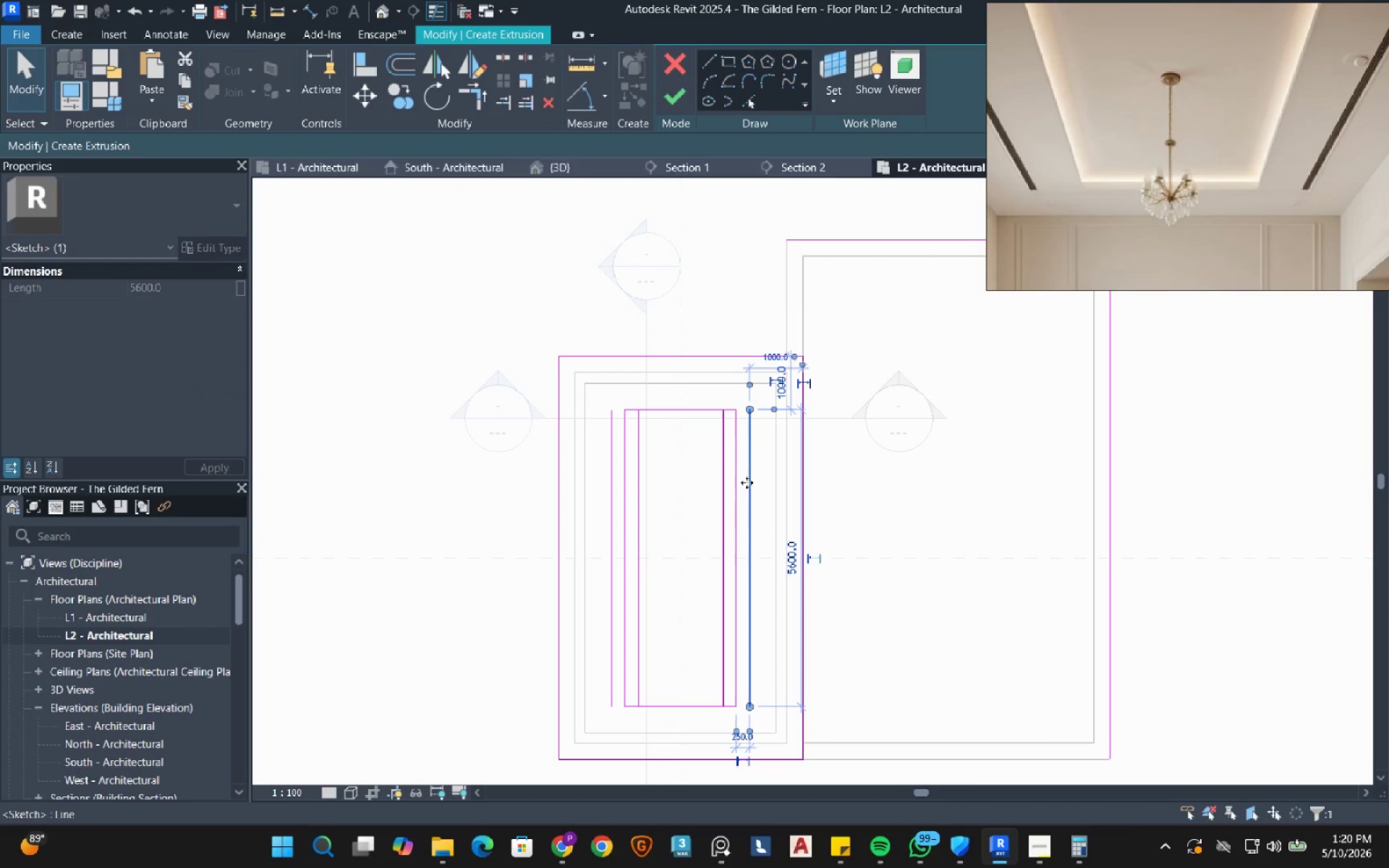 
hold_key(key=ControlRight, duration=2.22)
left_click([720, 443])
 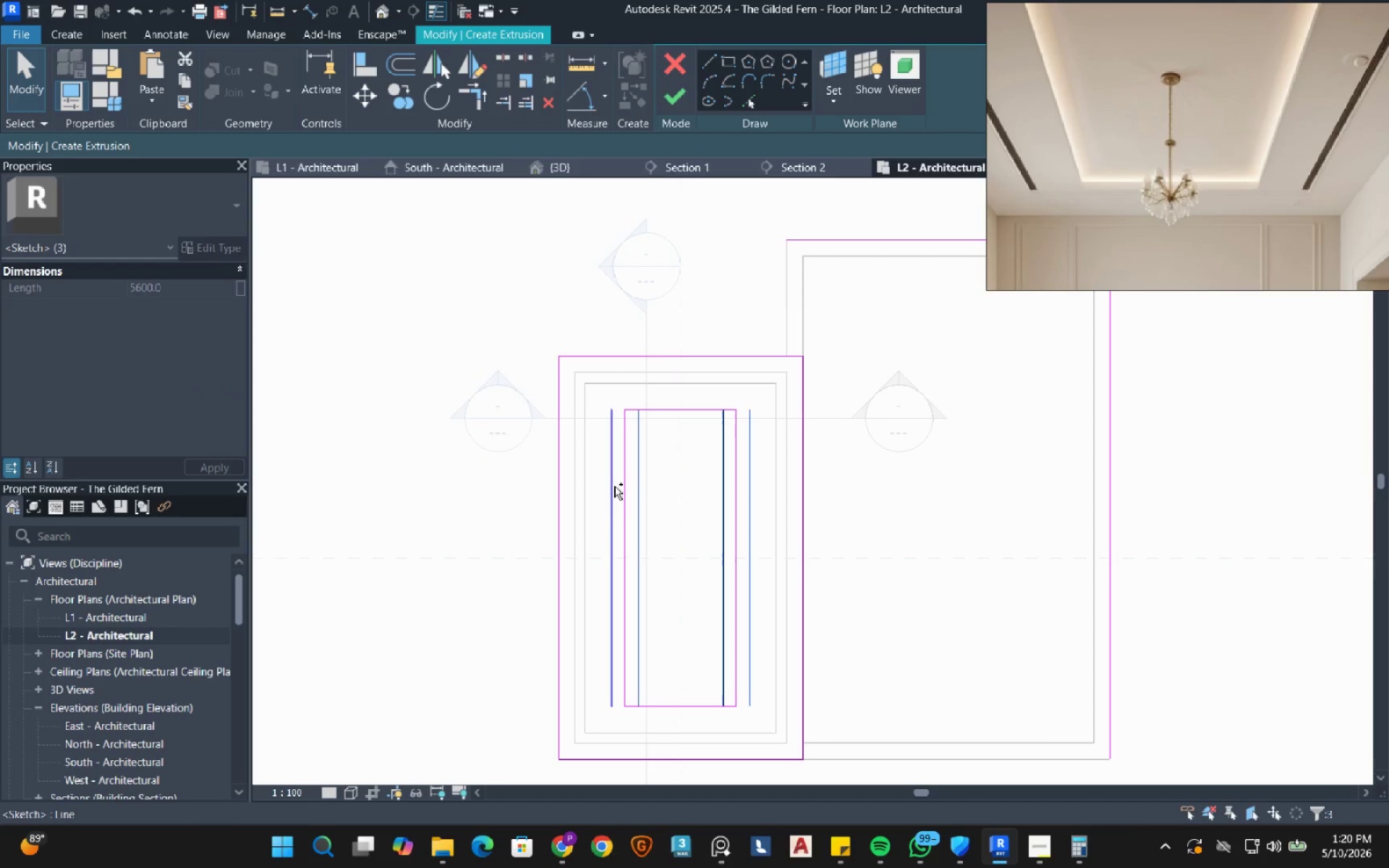 
double_click([614, 486])
 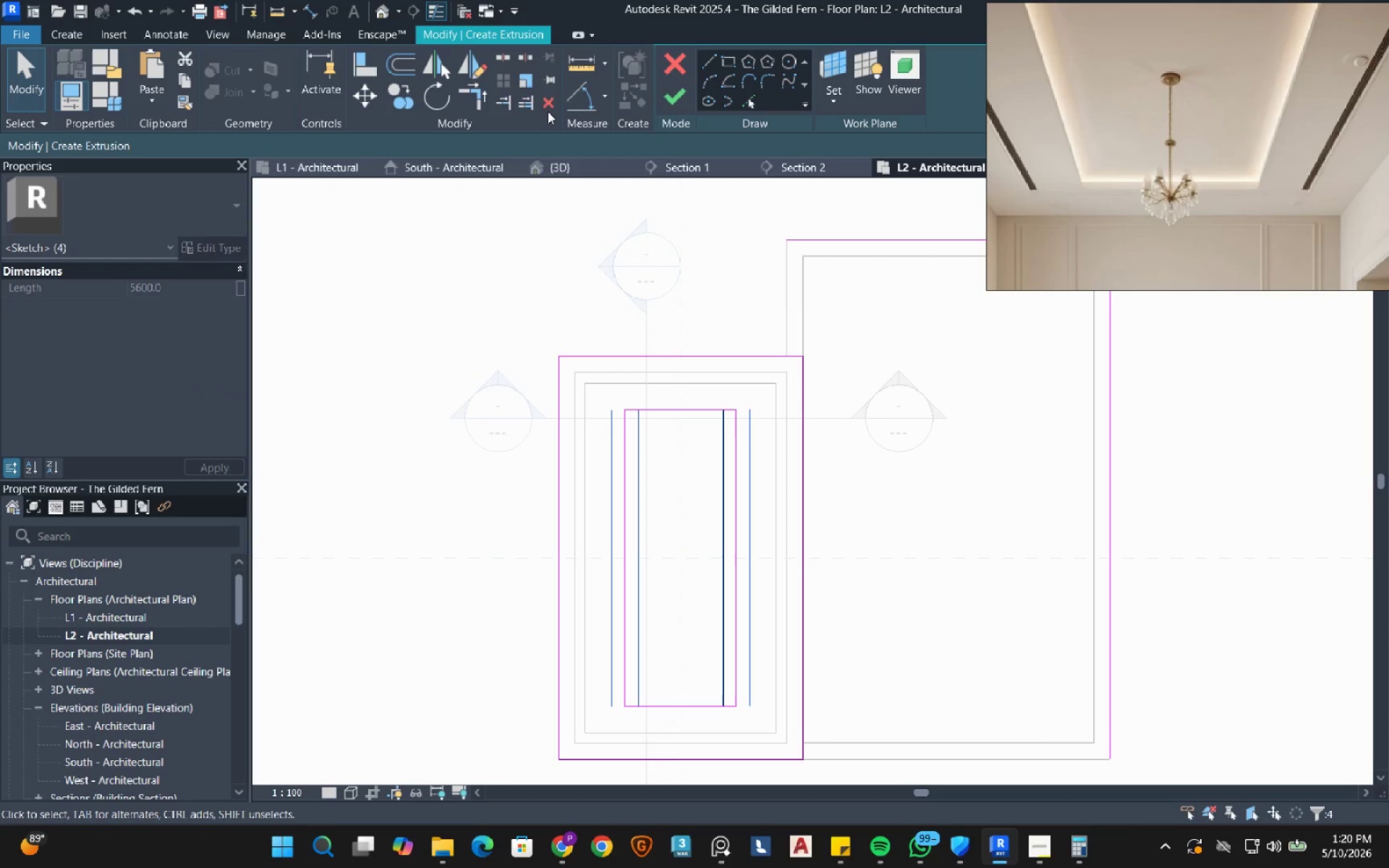 
left_click([548, 108])
 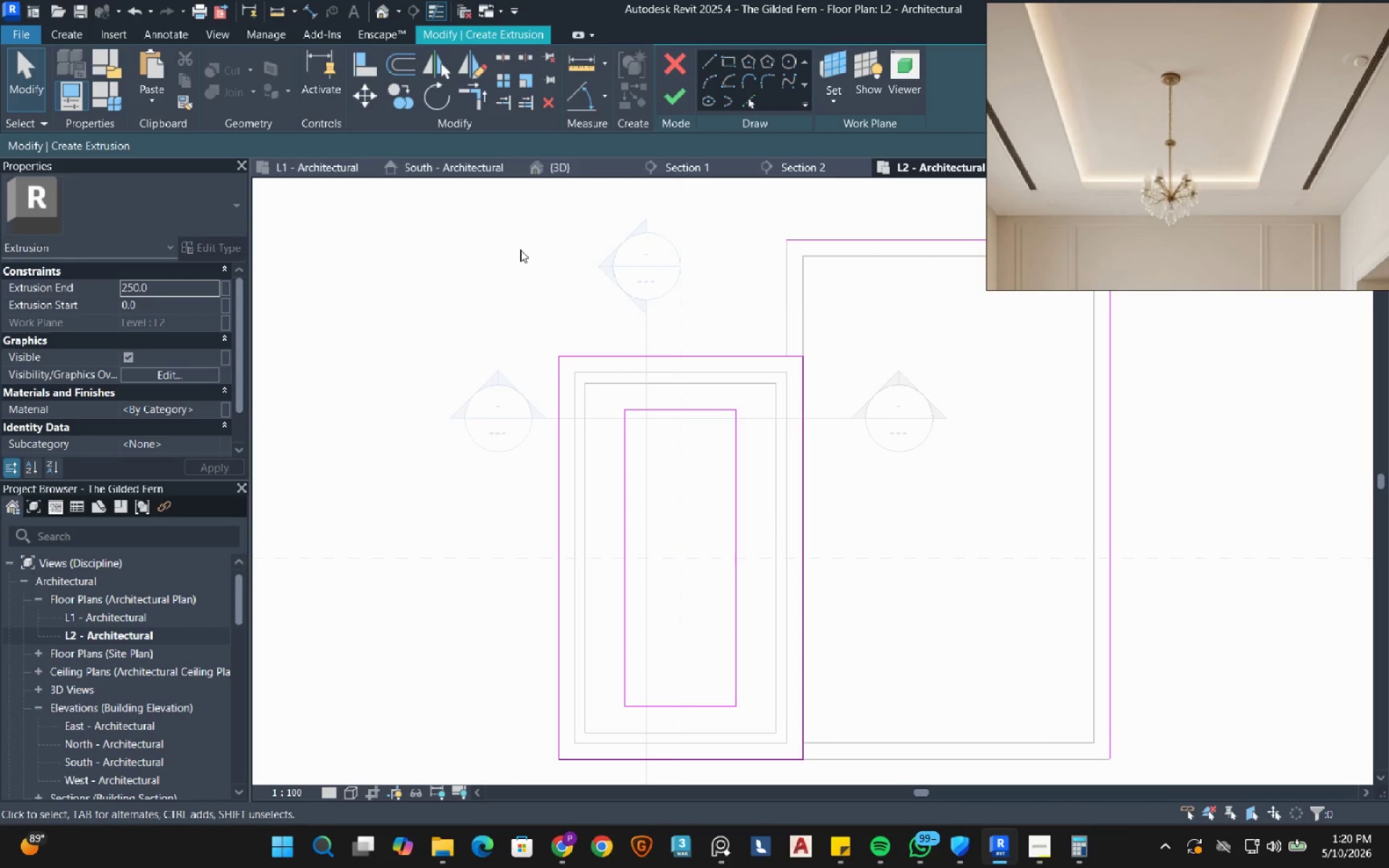 
left_click([520, 250])
 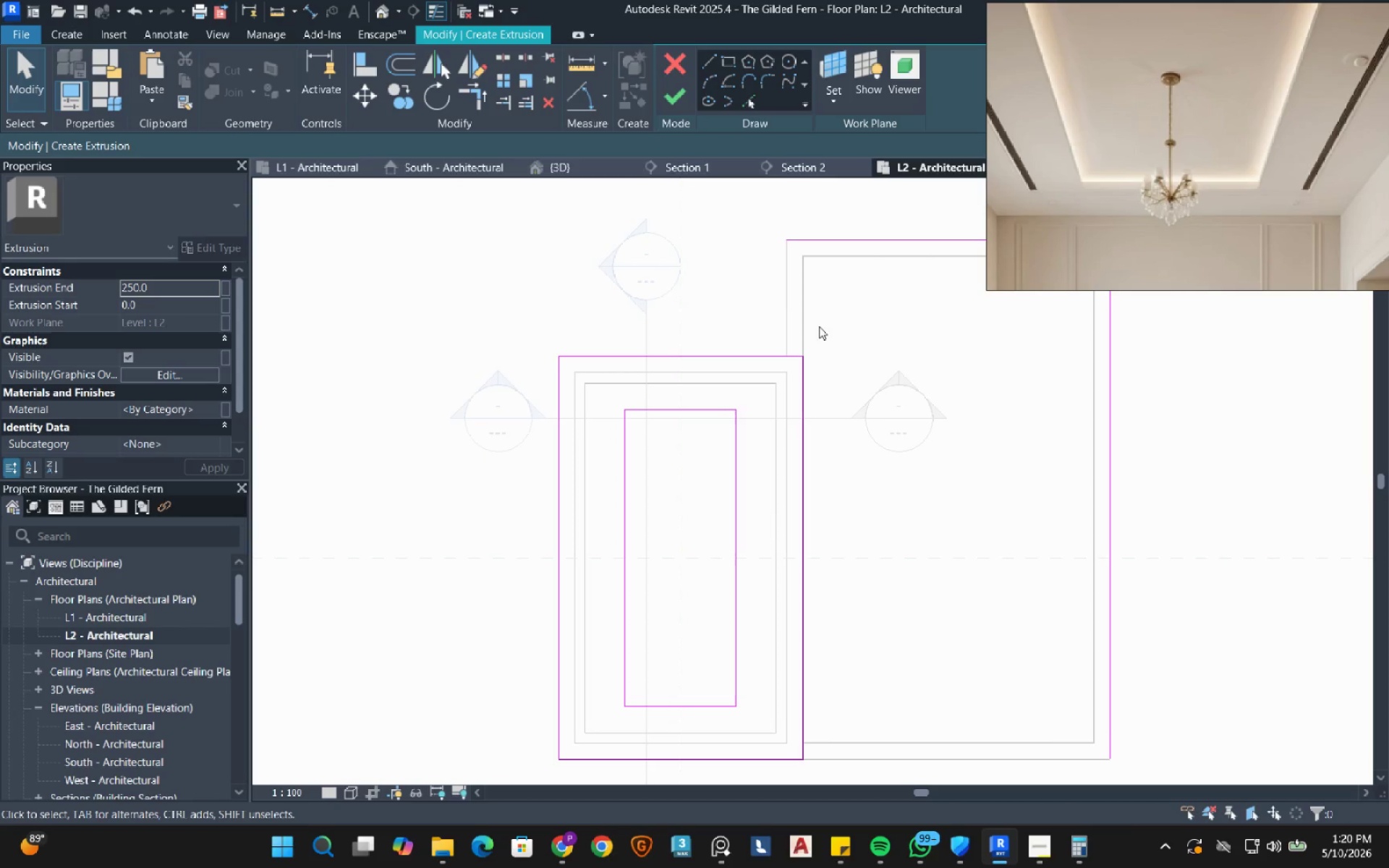 
left_click([710, 64])
 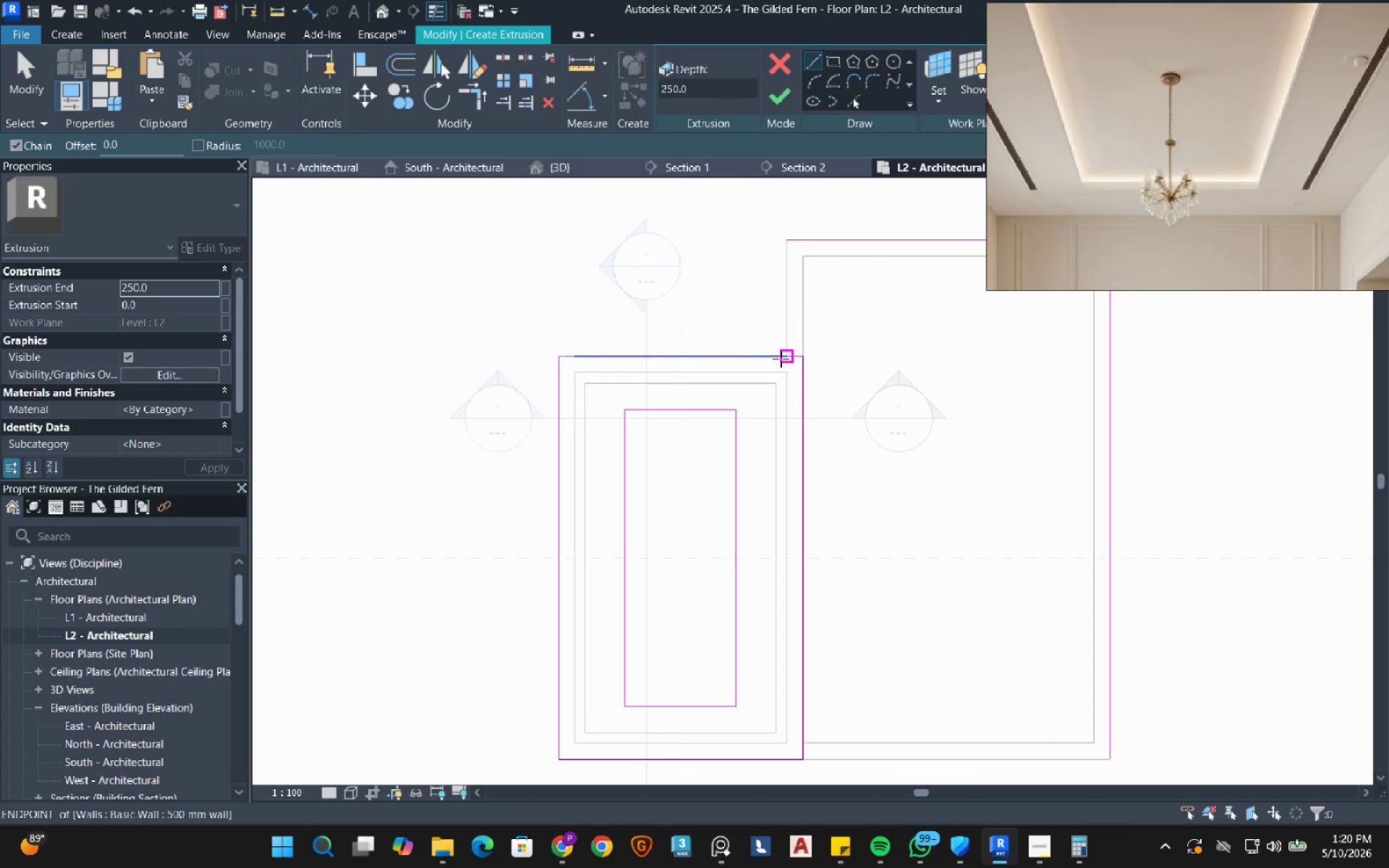 
left_click_drag(start_coordinate=[784, 359], to_coordinate=[784, 344])
 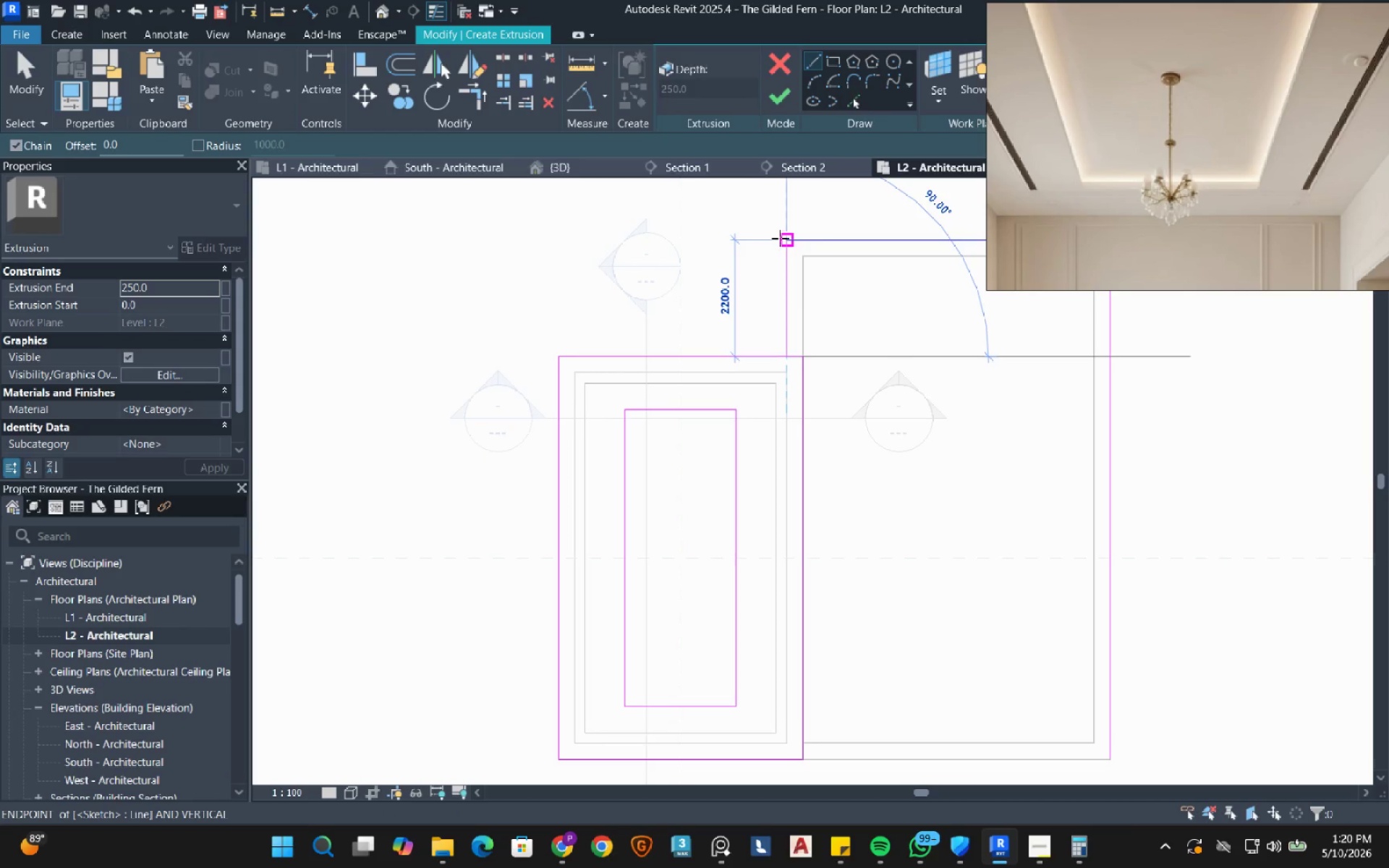 
left_click([780, 238])
 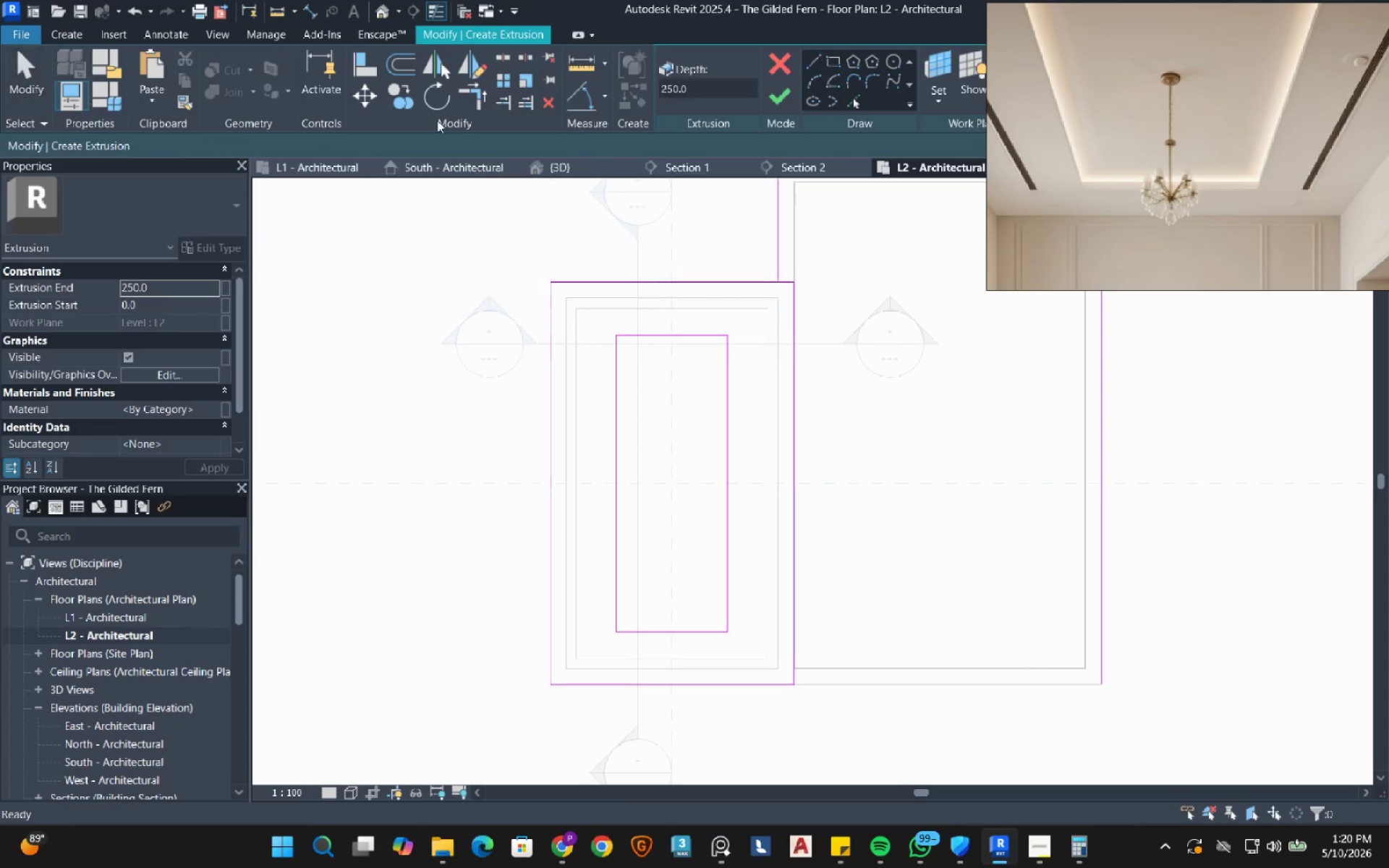 
left_click([797, 326])
 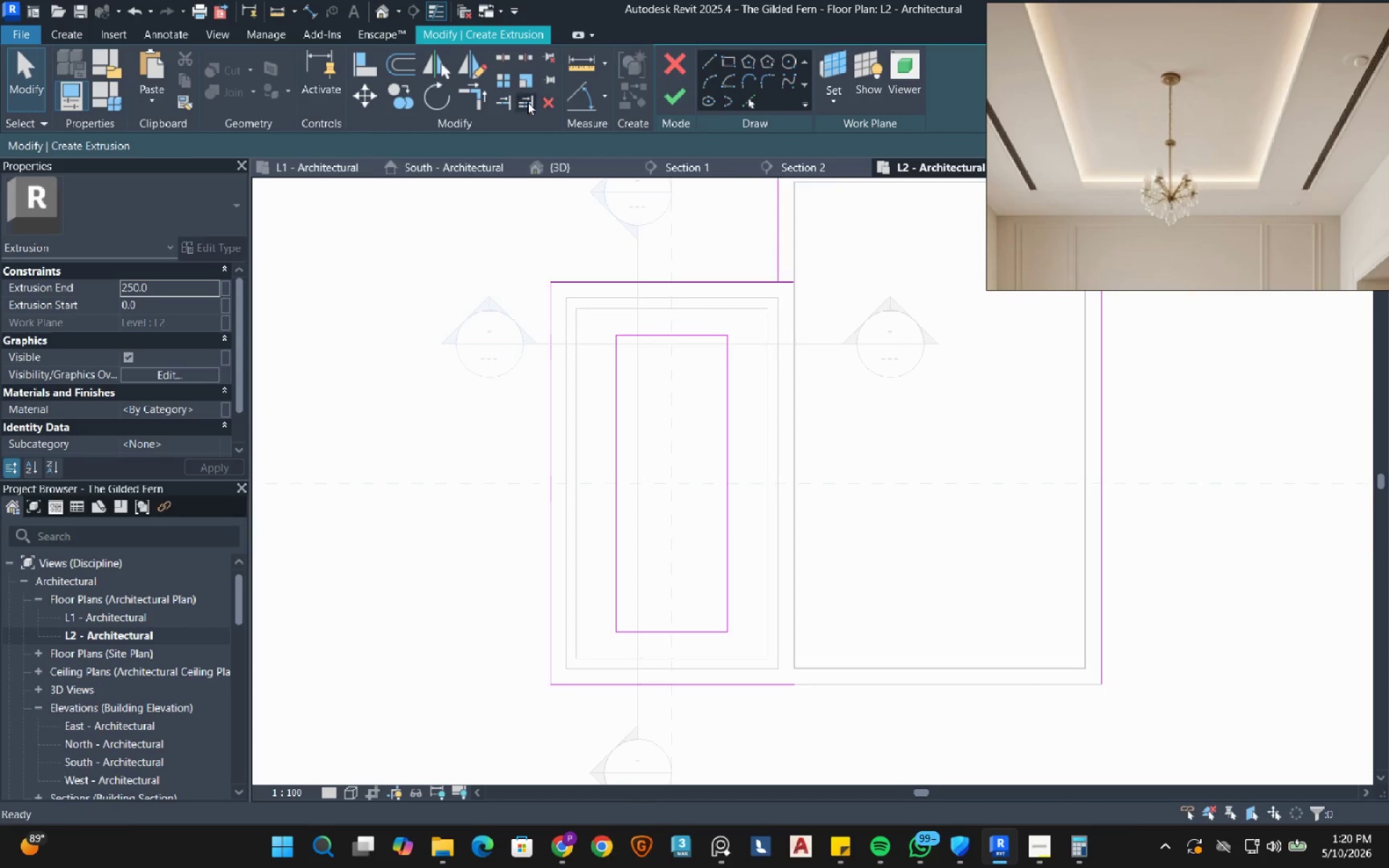 
left_click([463, 95])
 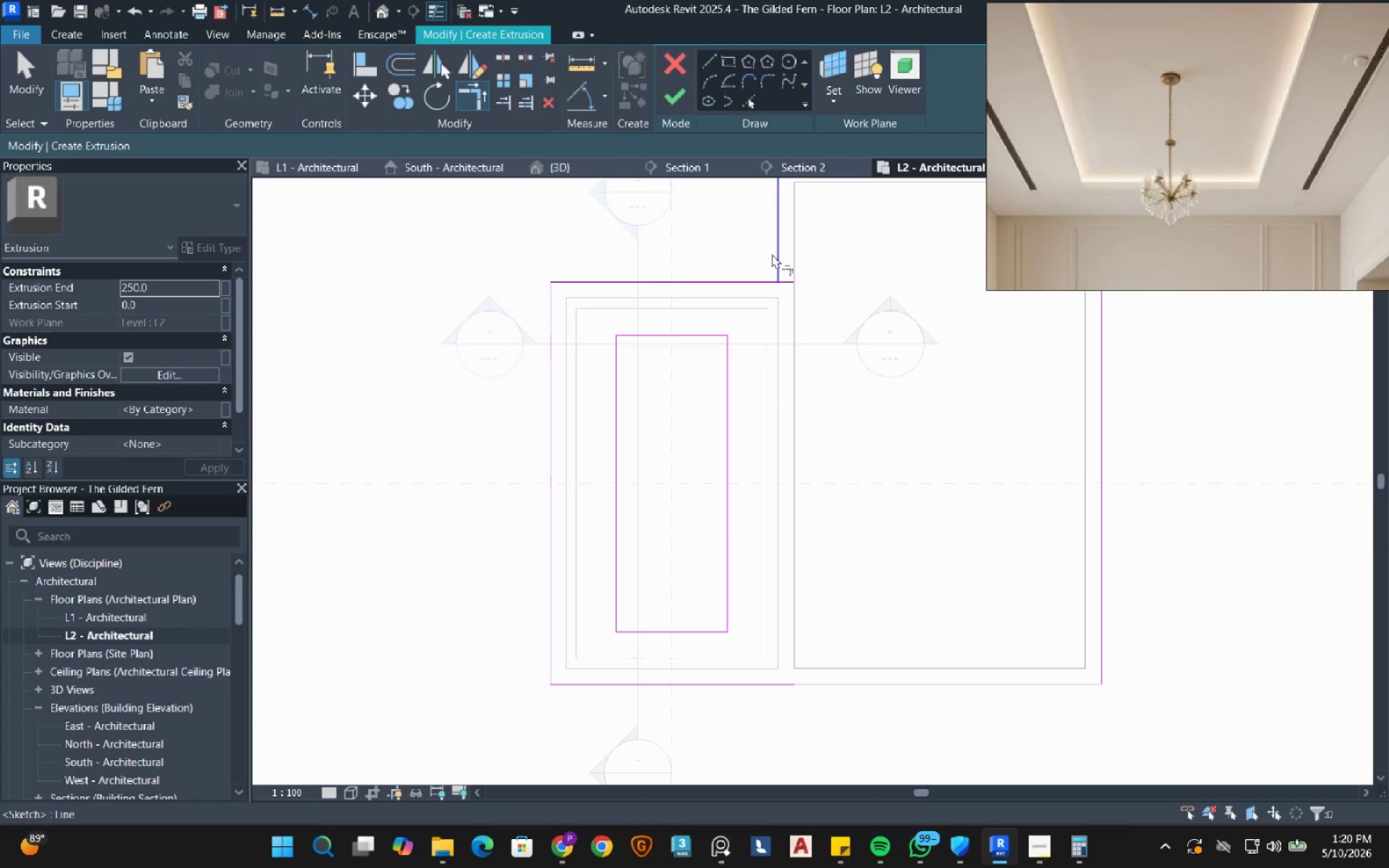 
double_click([750, 281])
 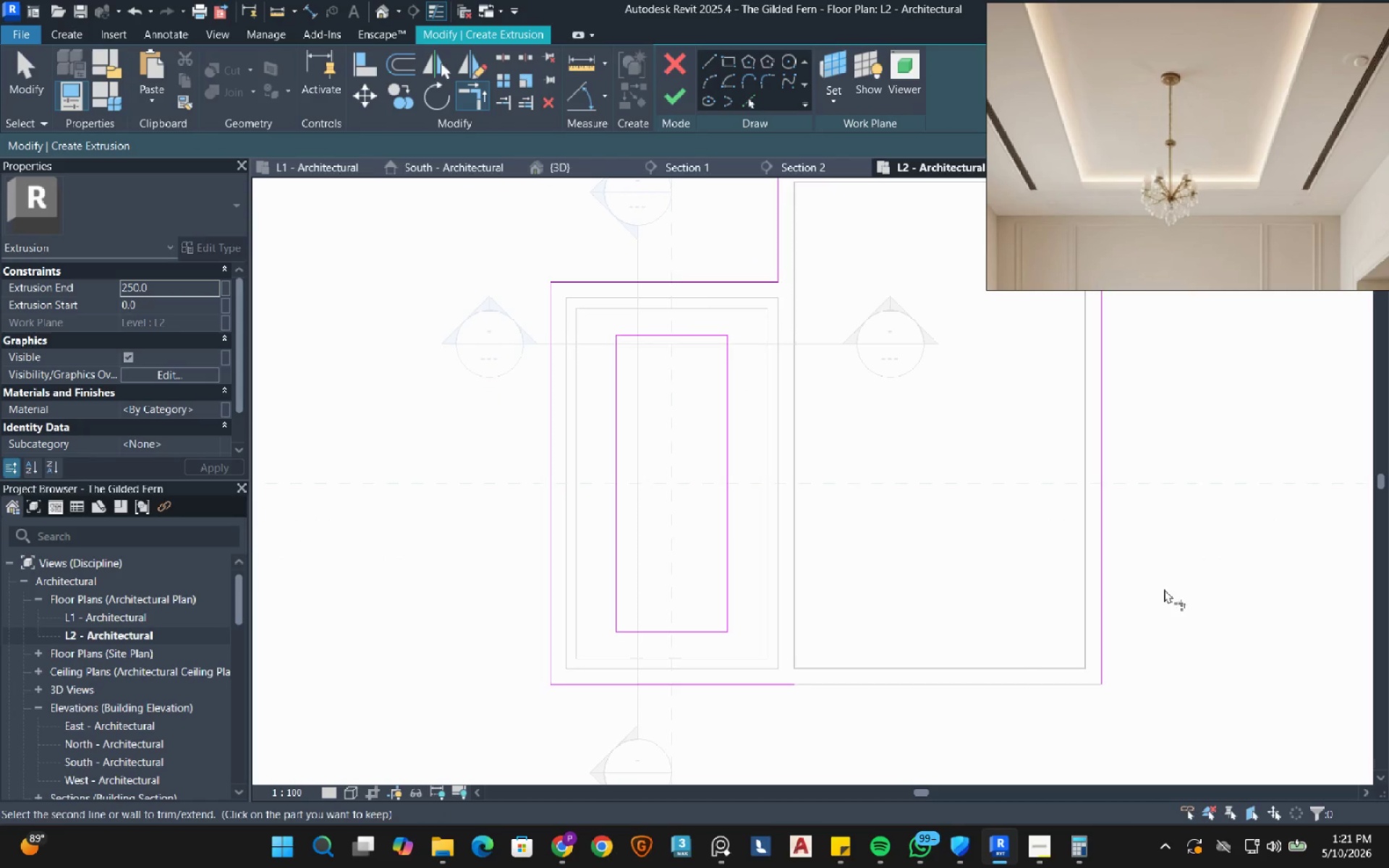 
left_click_drag(start_coordinate=[1100, 588], to_coordinate=[1092, 590])
 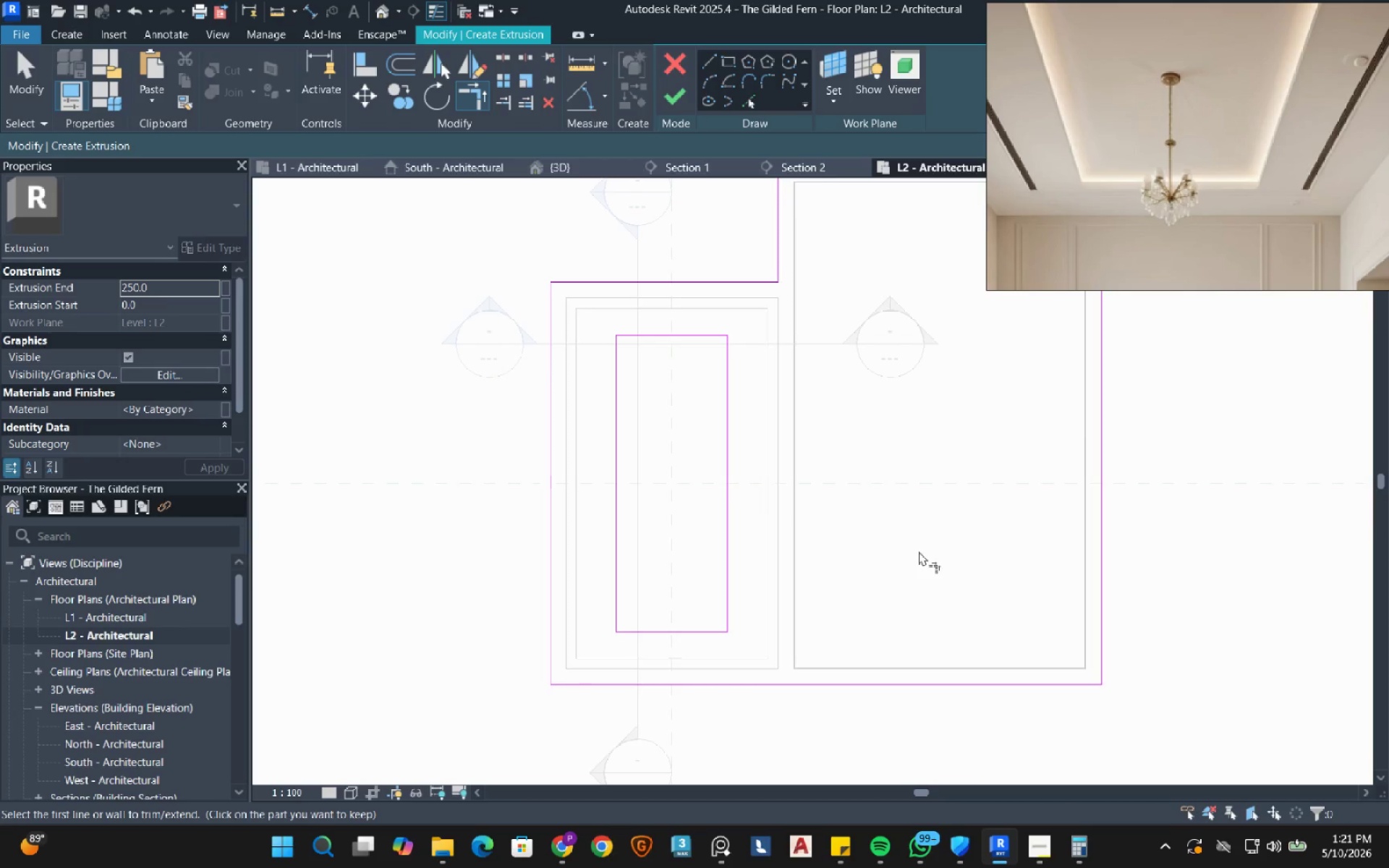 
scroll: coordinate [918, 551], scroll_direction: down, amount: 2.0
 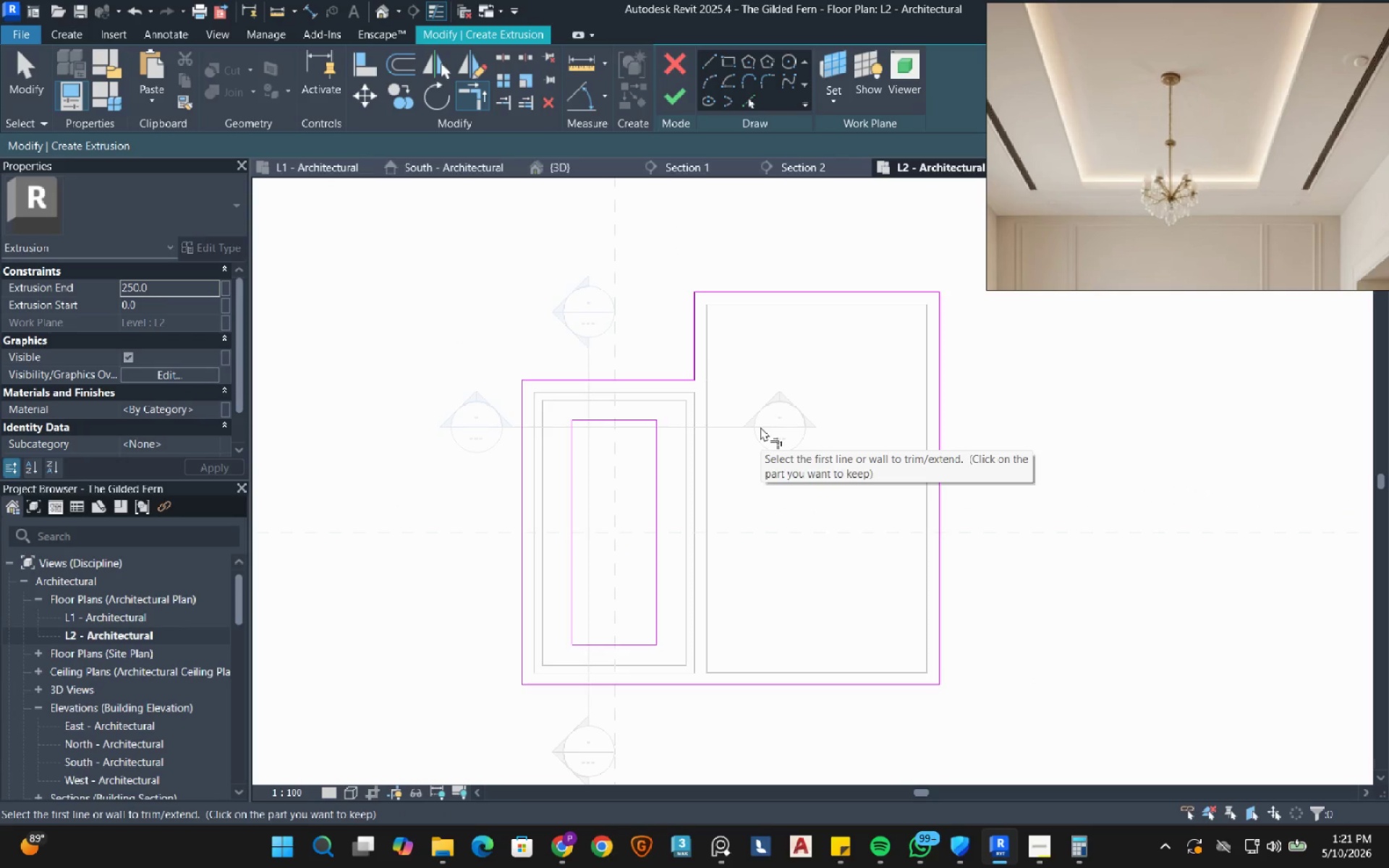 
left_click([676, 101])
 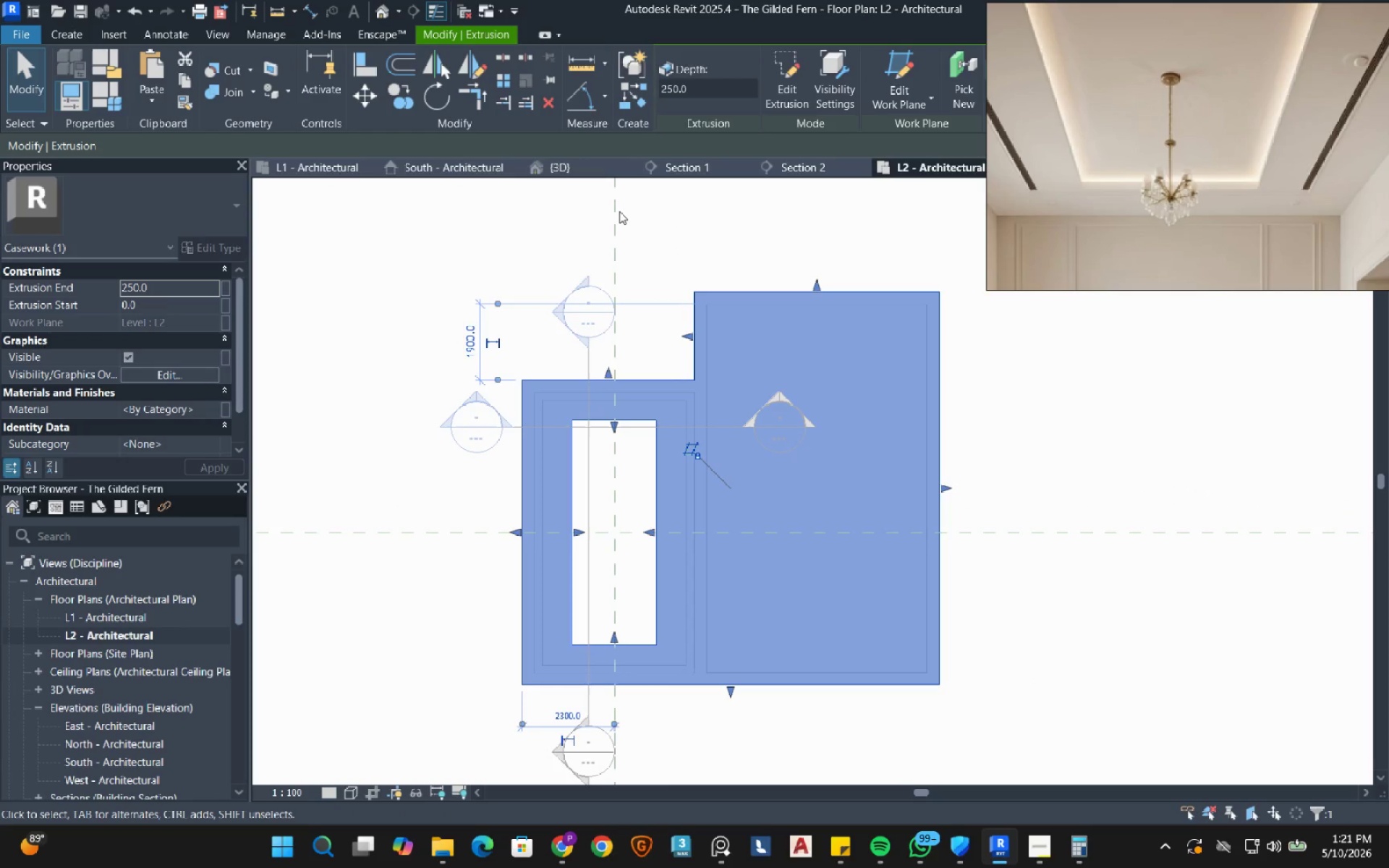 
wait(11.11)
 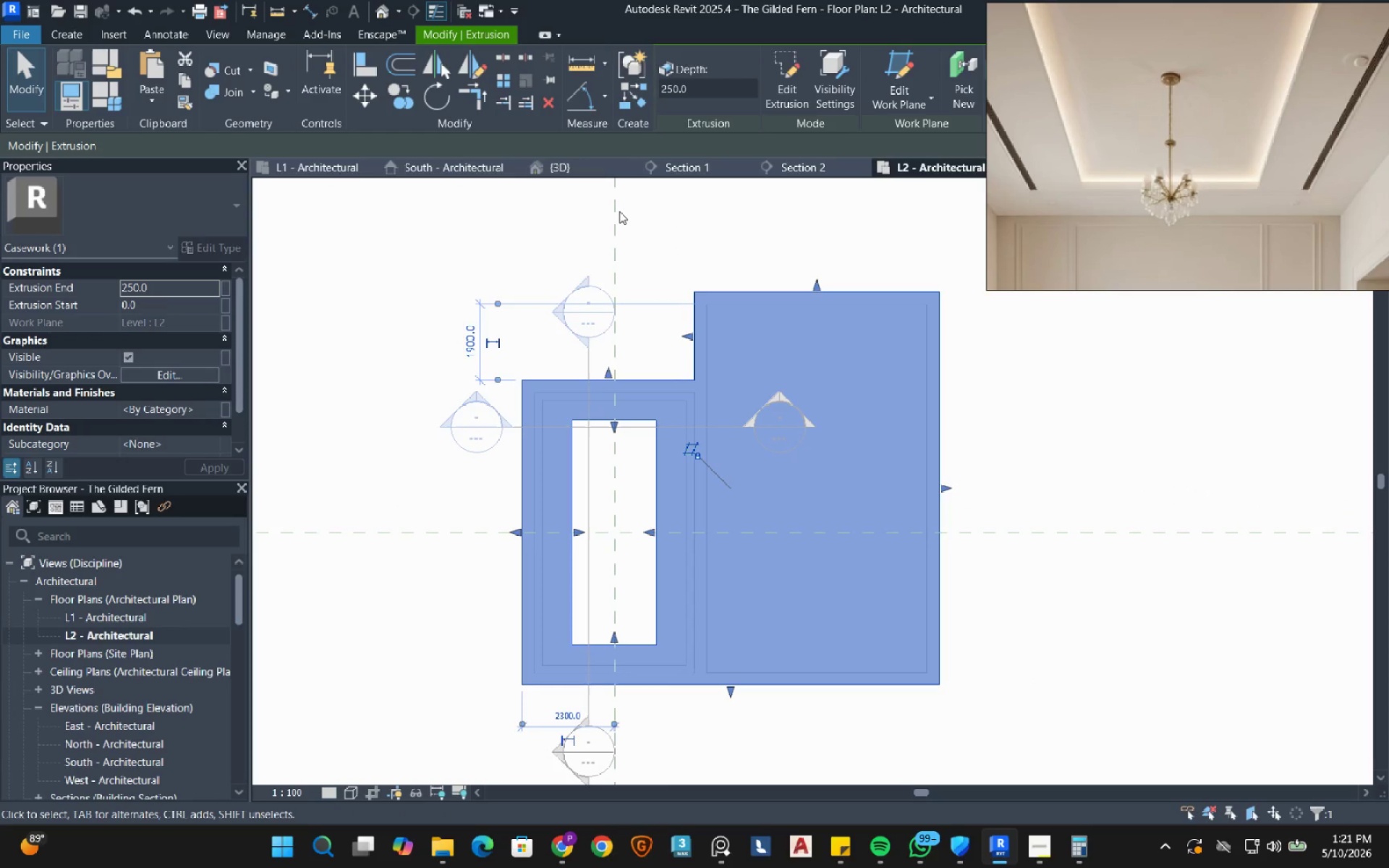 
left_click([174, 284])
 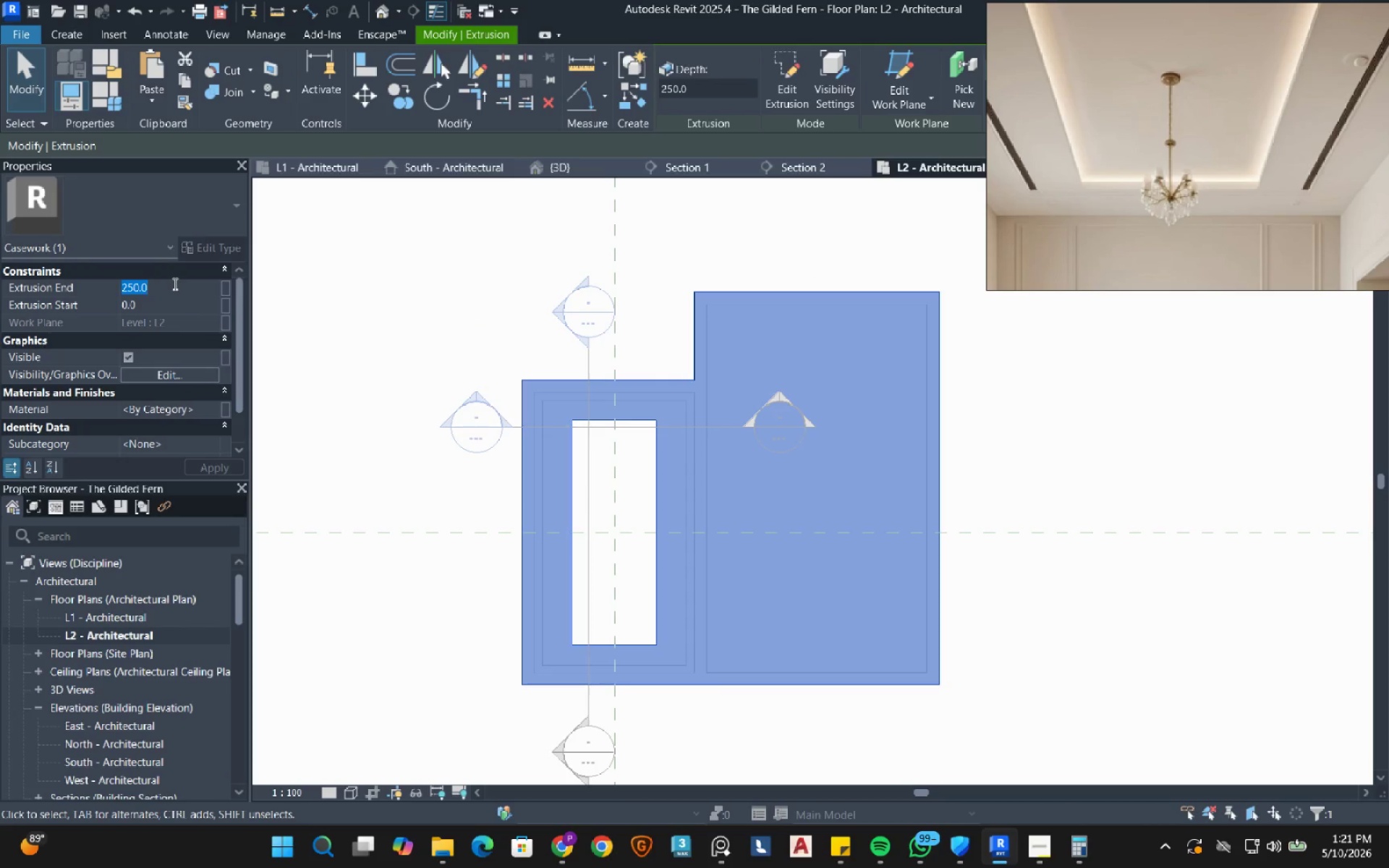 
key(Numpad7)
 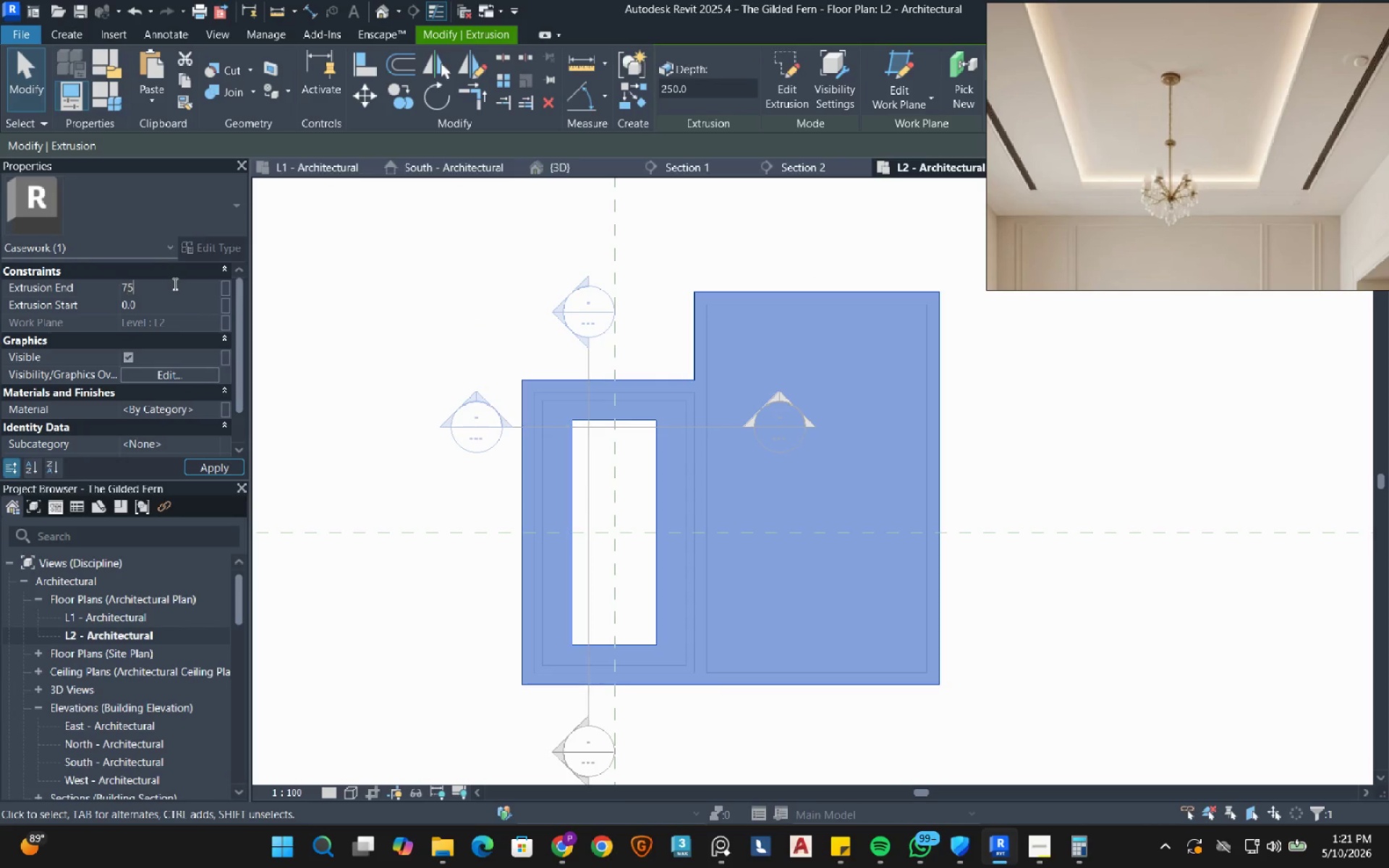 
key(Numpad5)
 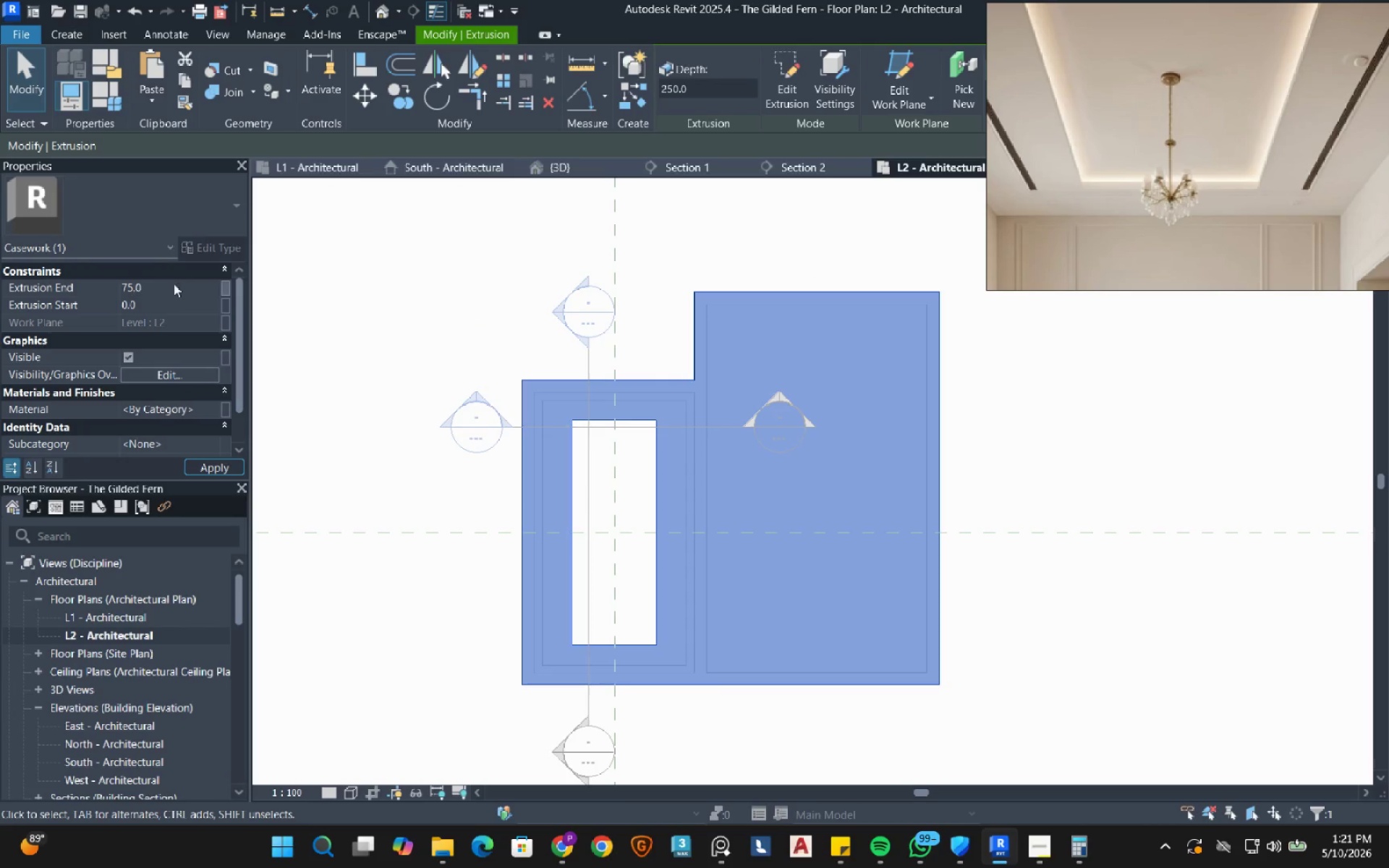 
key(NumpadEnter)
 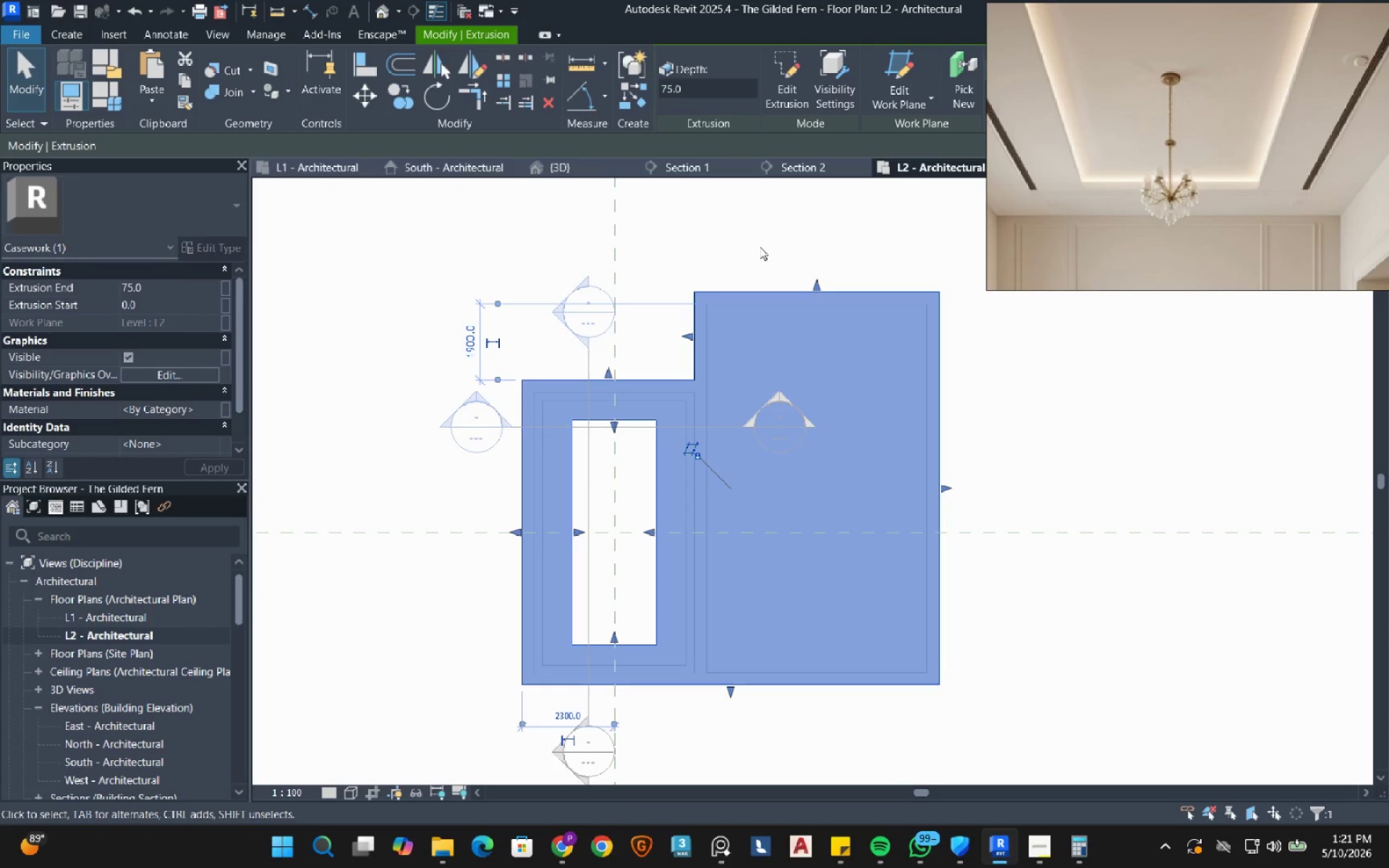 
left_click([760, 247])
 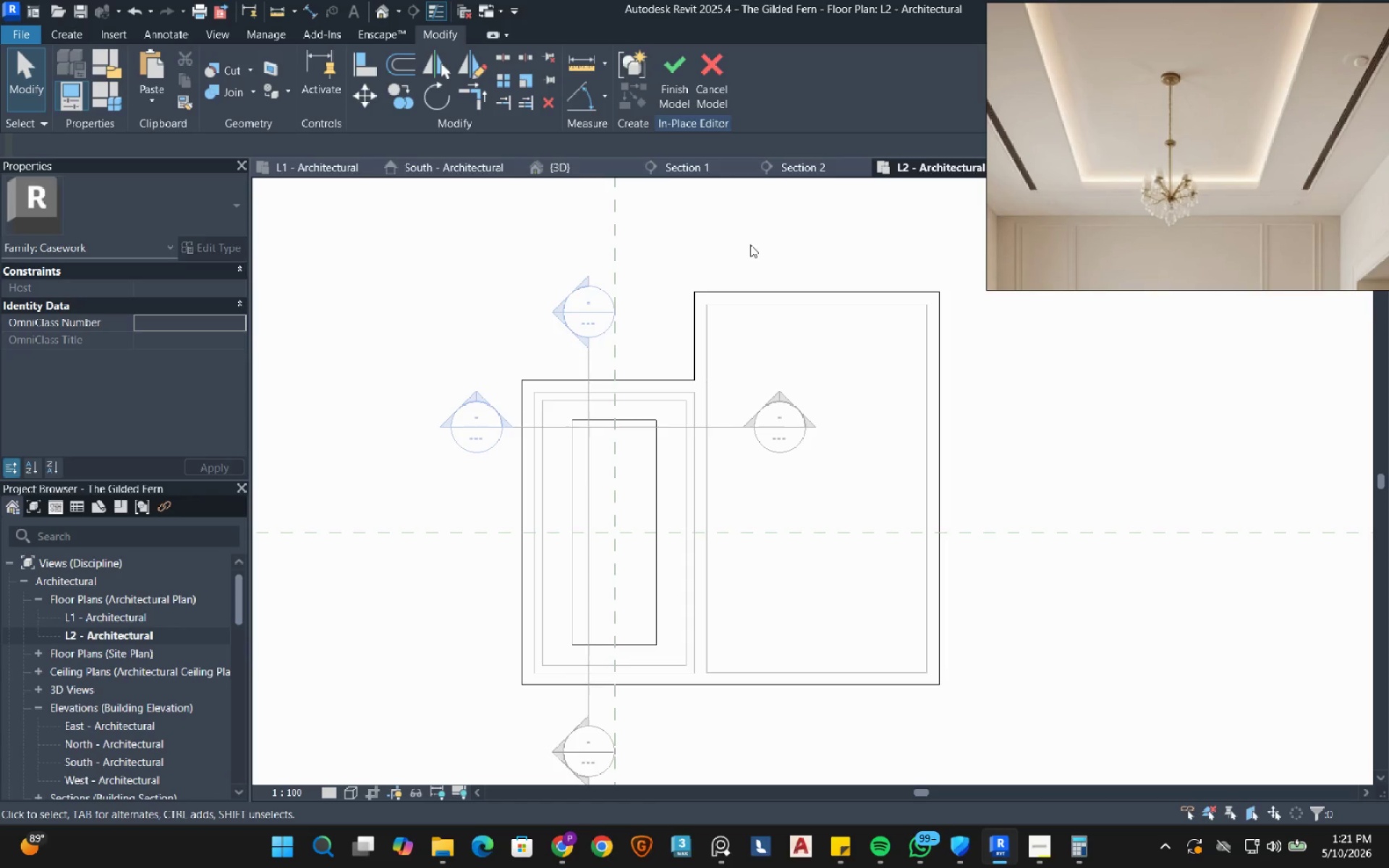 
left_click([62, 33])
 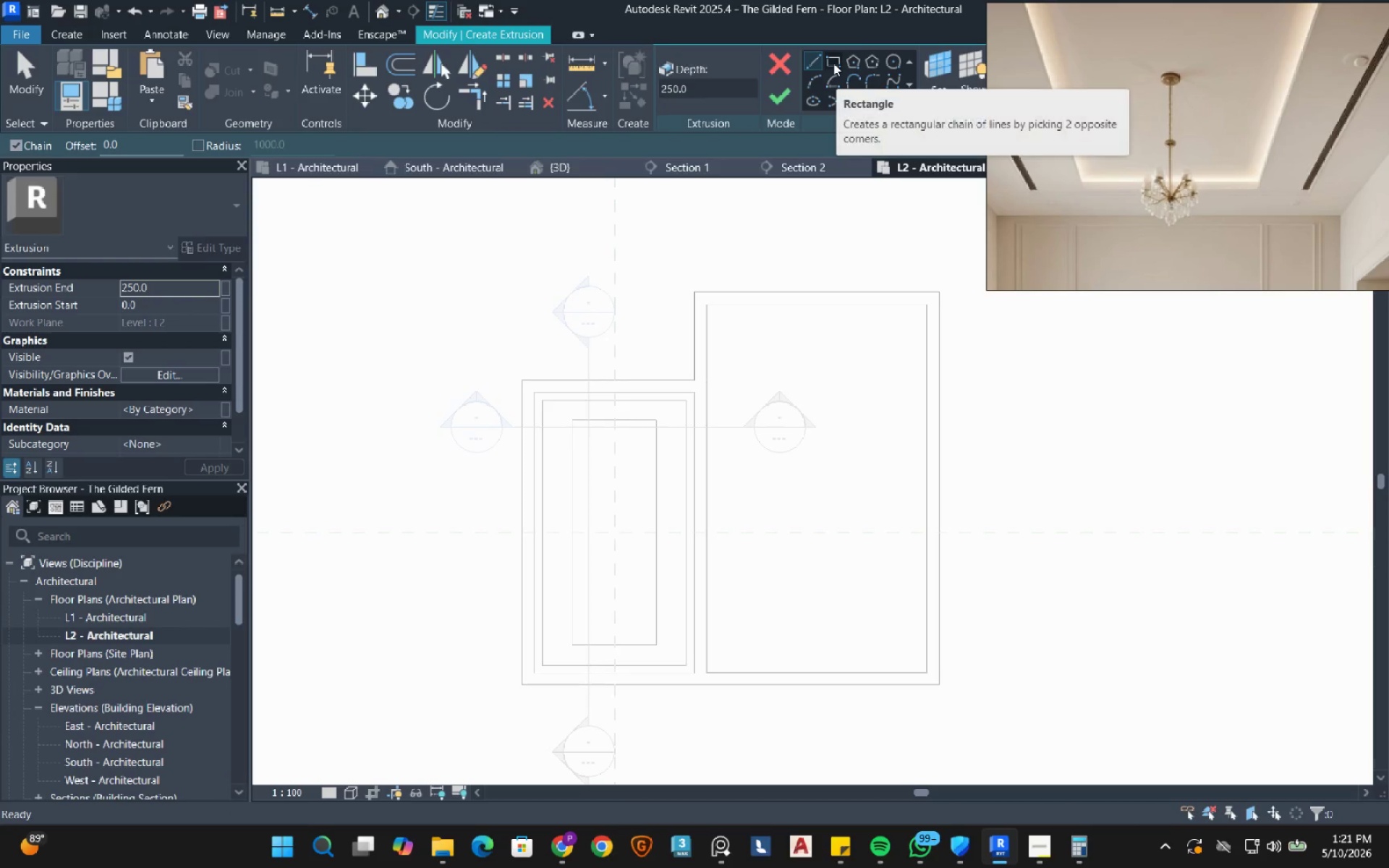 
left_click([859, 104])
 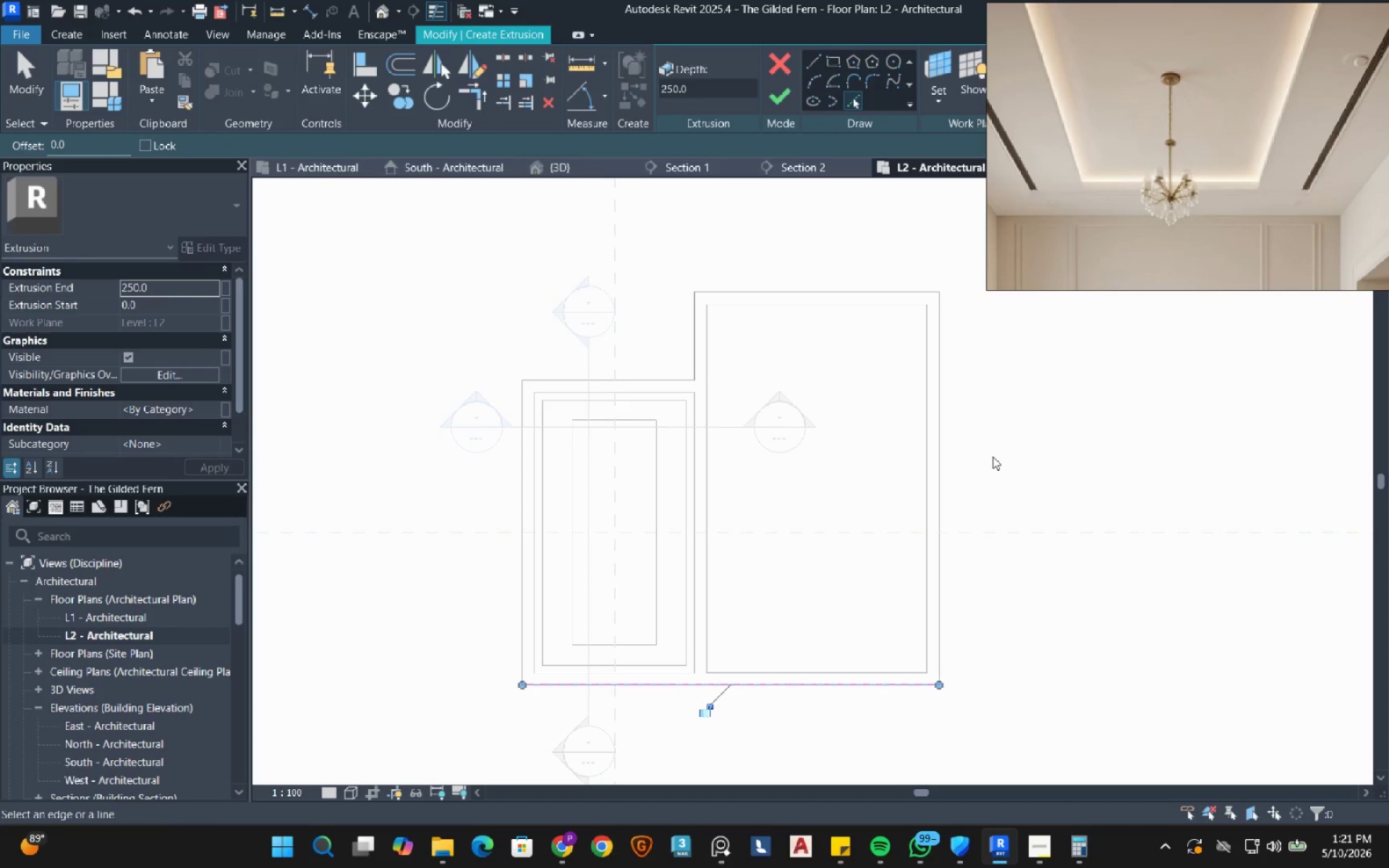 
left_click([933, 473])
 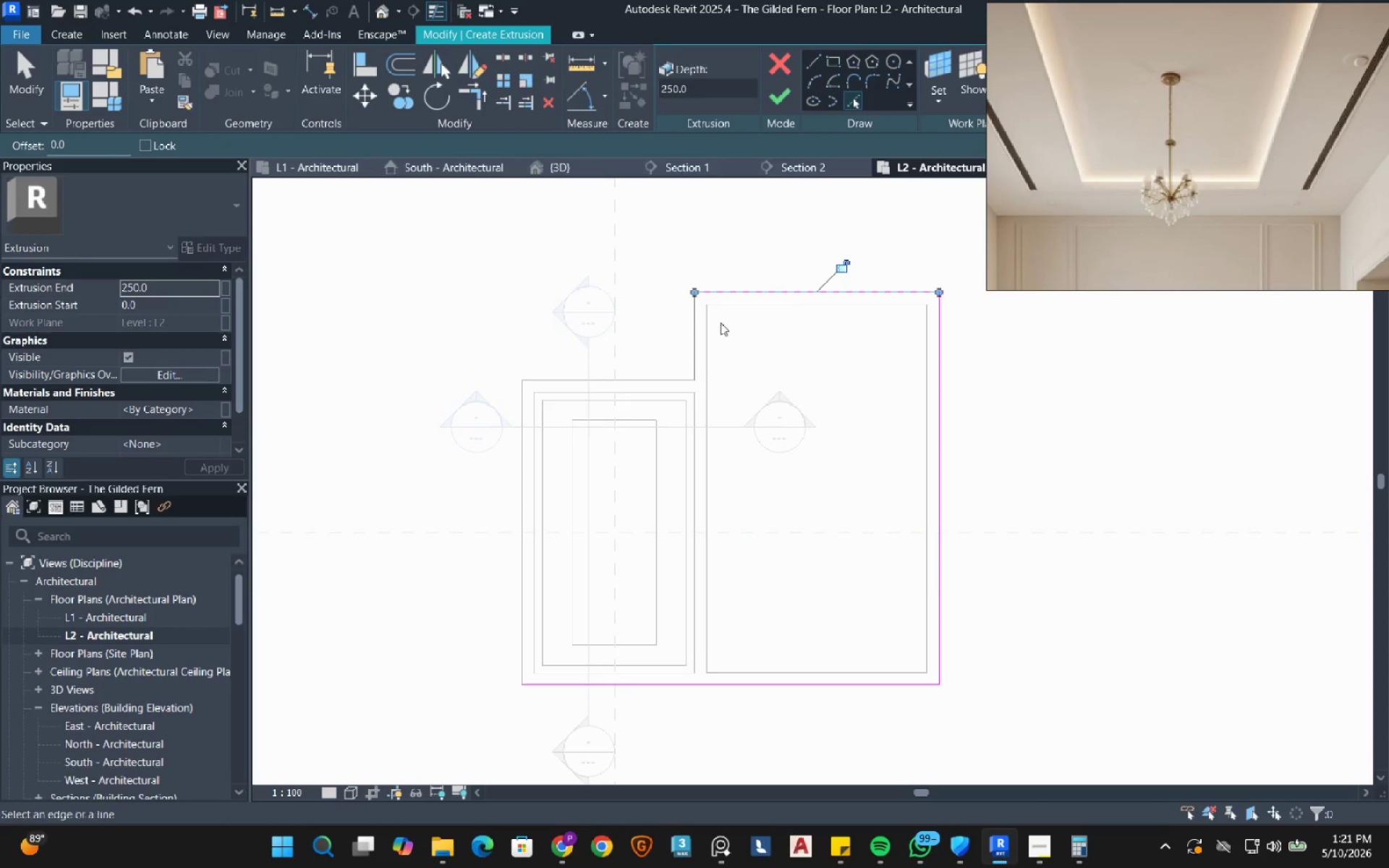 
left_click([701, 335])
 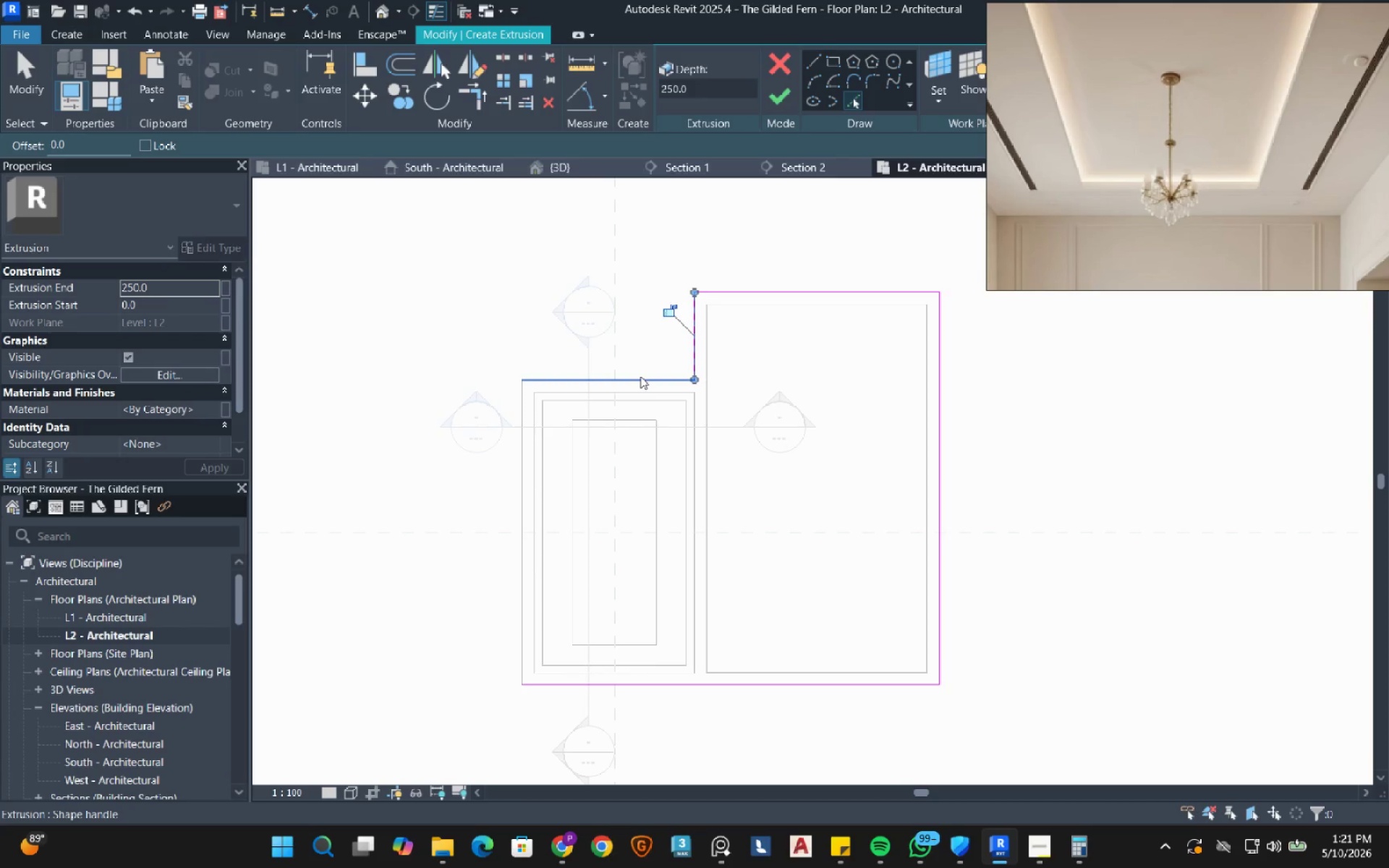 
left_click([640, 376])
 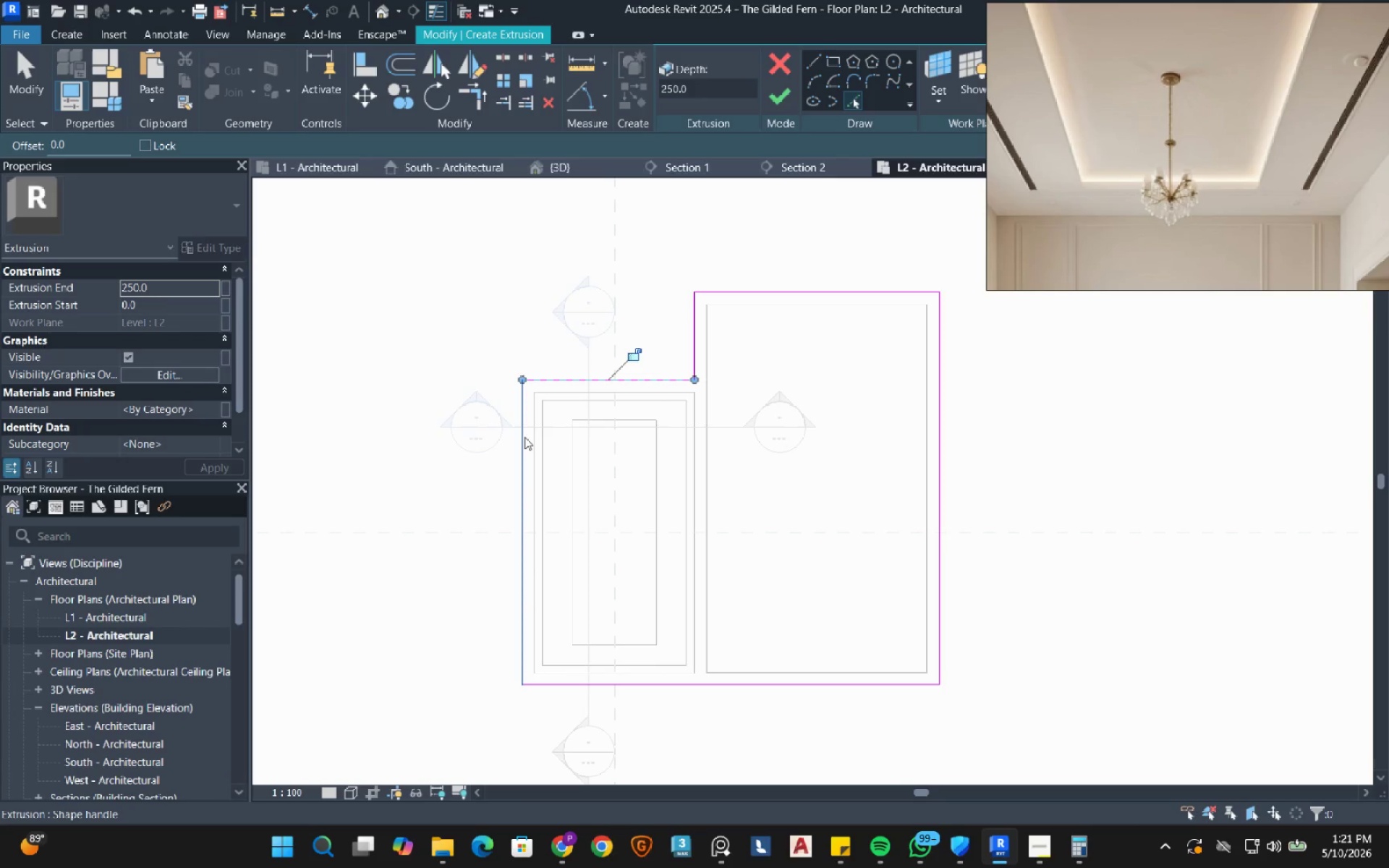 
left_click([524, 437])
 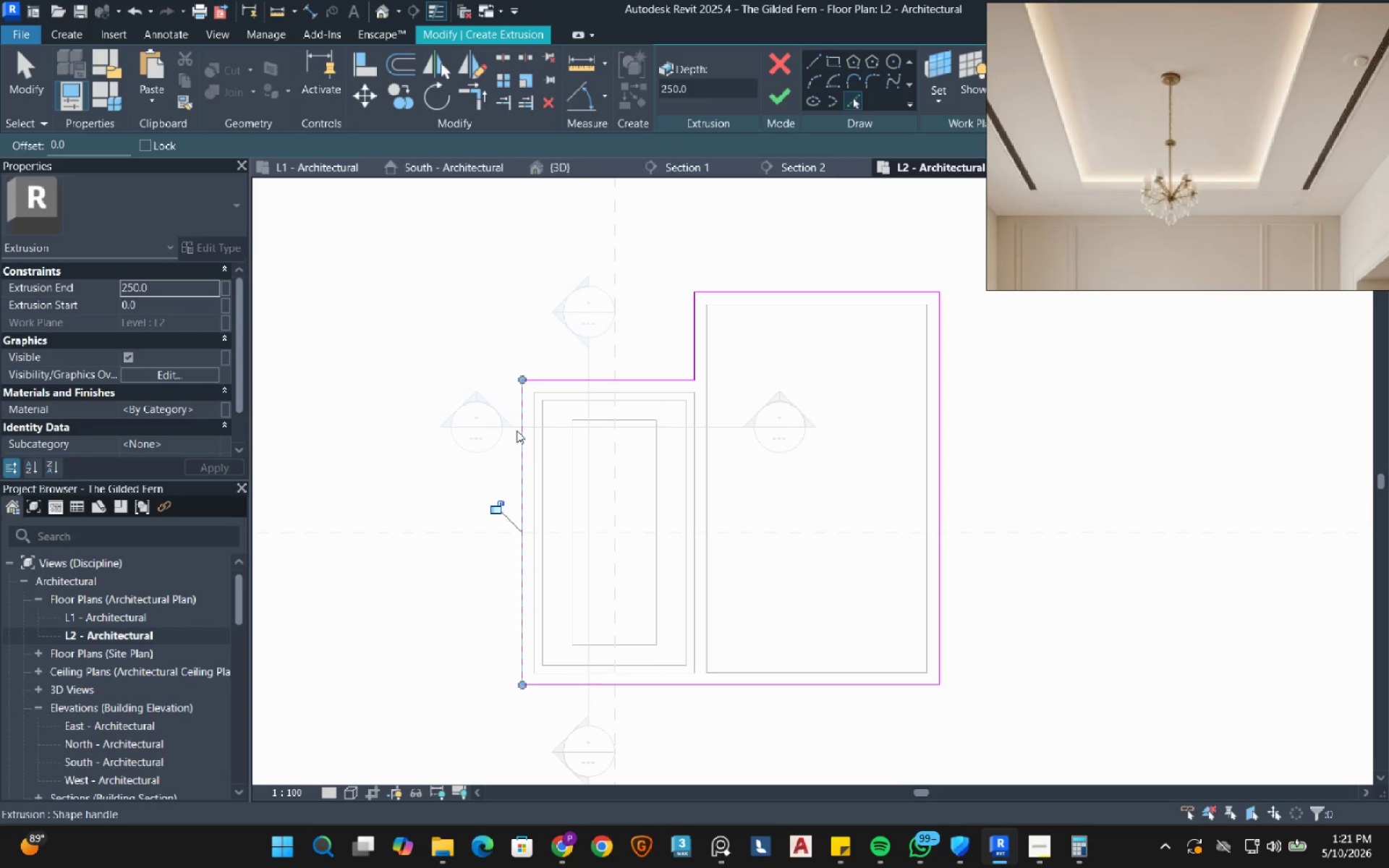 
mouse_move([511, 427])
 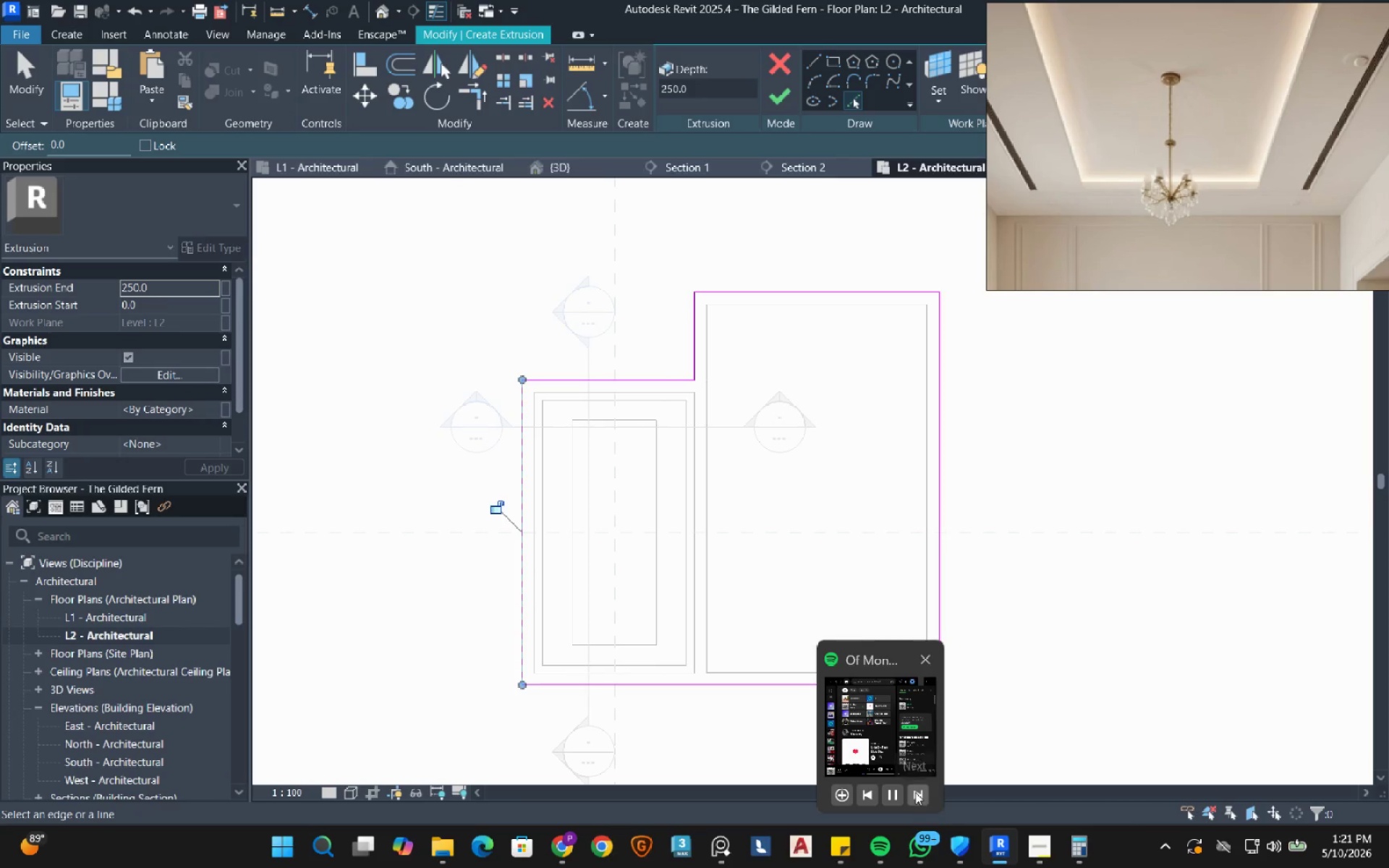 
left_click([915, 792])
 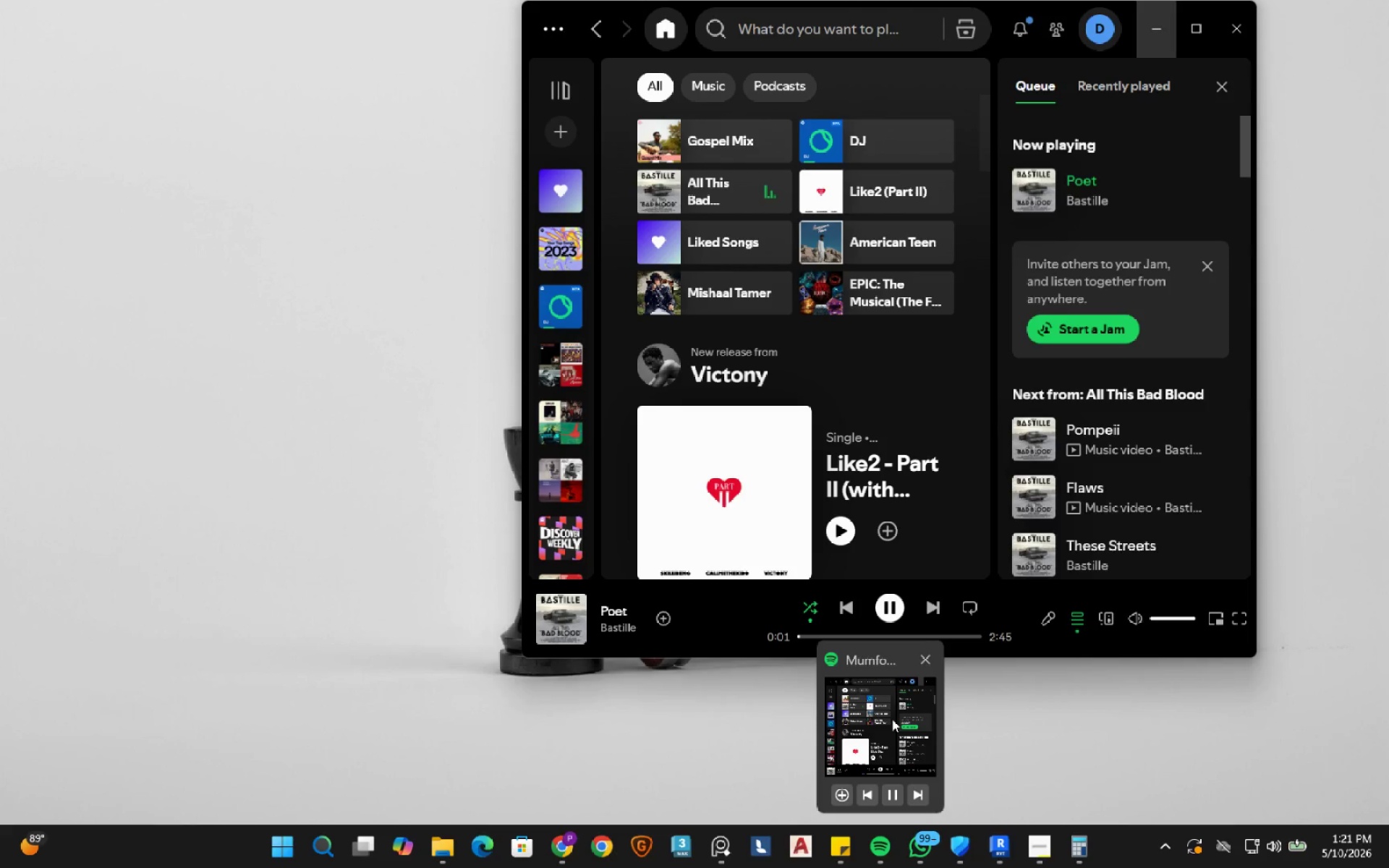 
left_click([892, 719])
 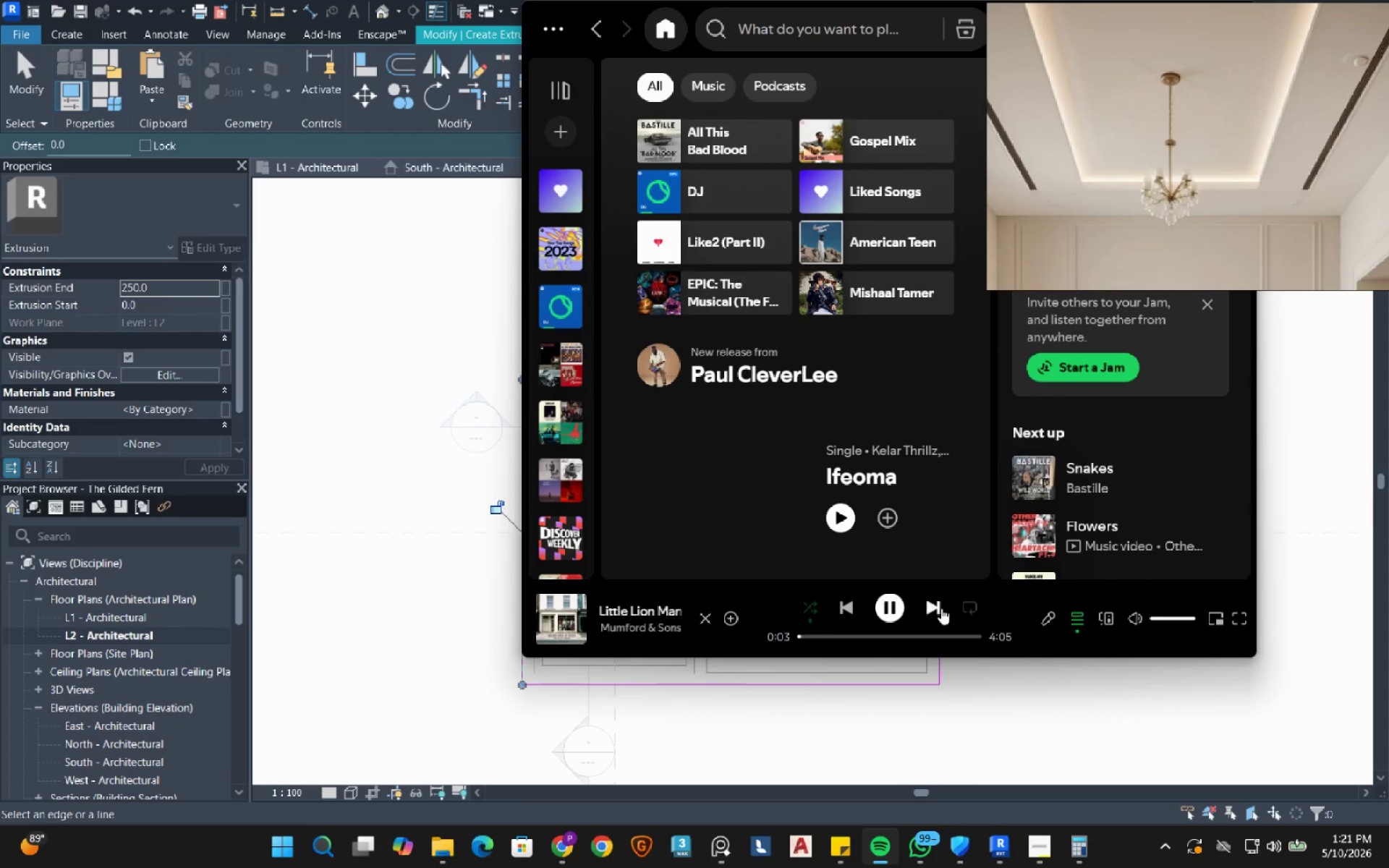 
left_click([941, 608])
 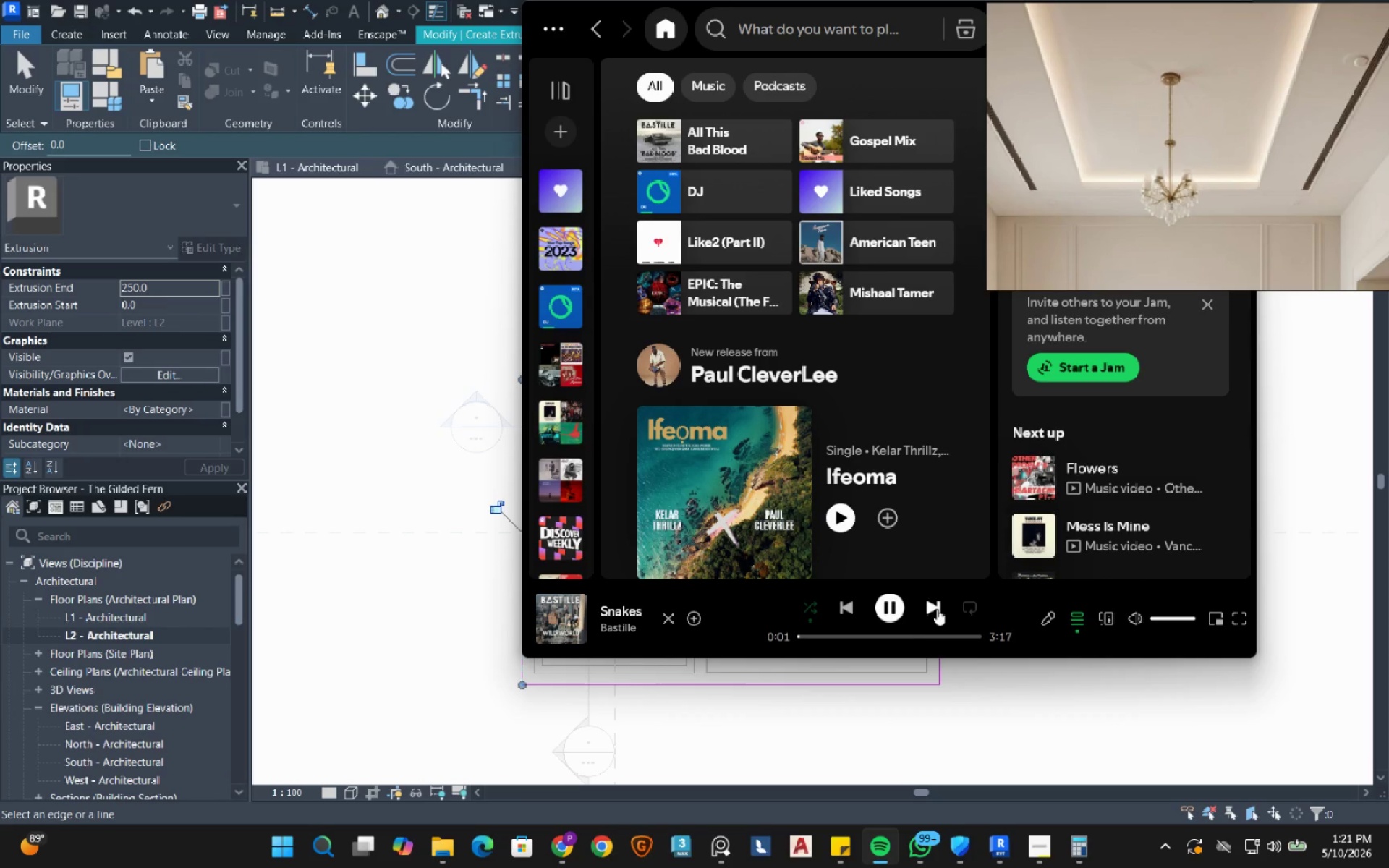 
left_click([827, 636])
 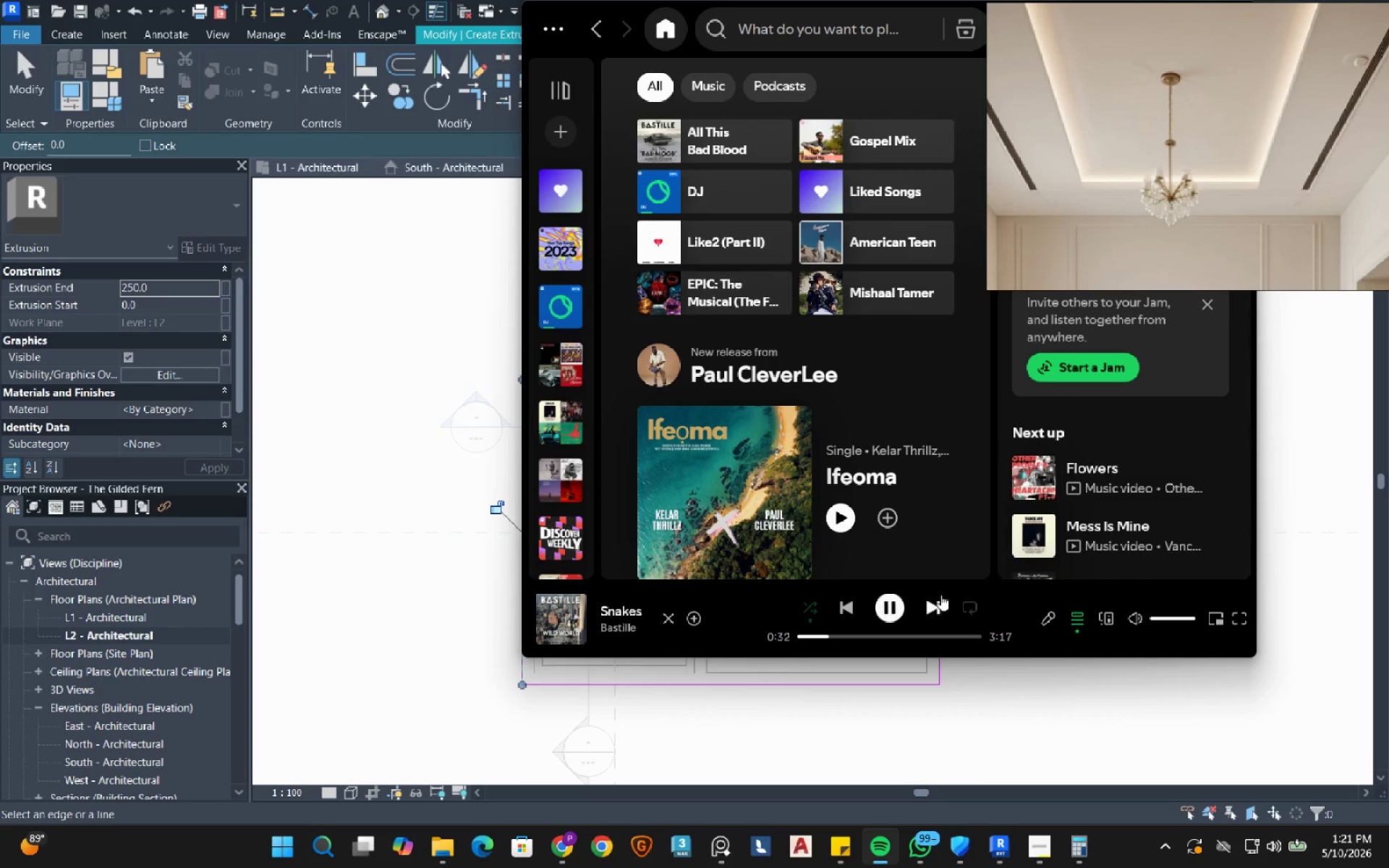 
left_click([933, 609])
 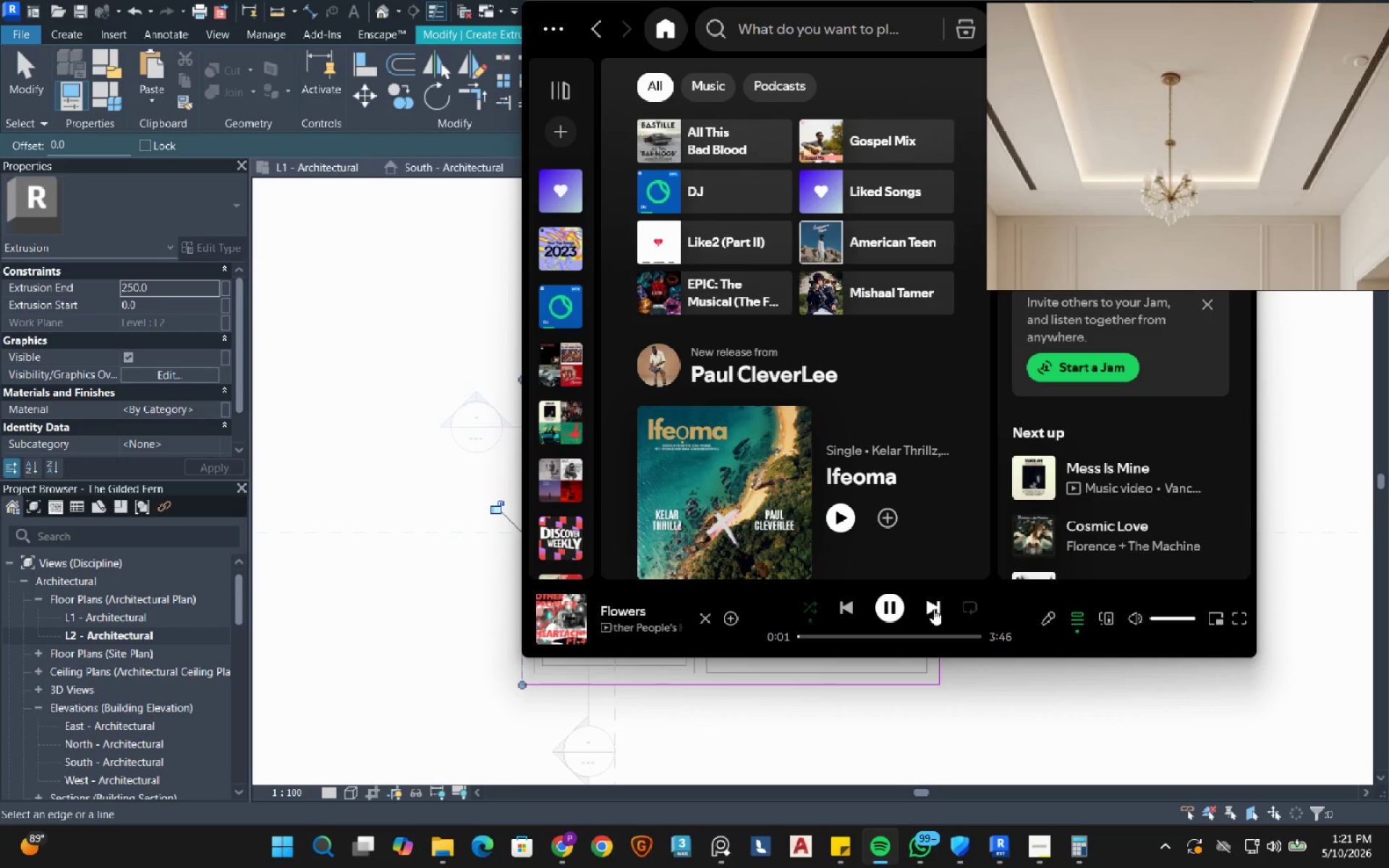 
left_click([933, 609])
 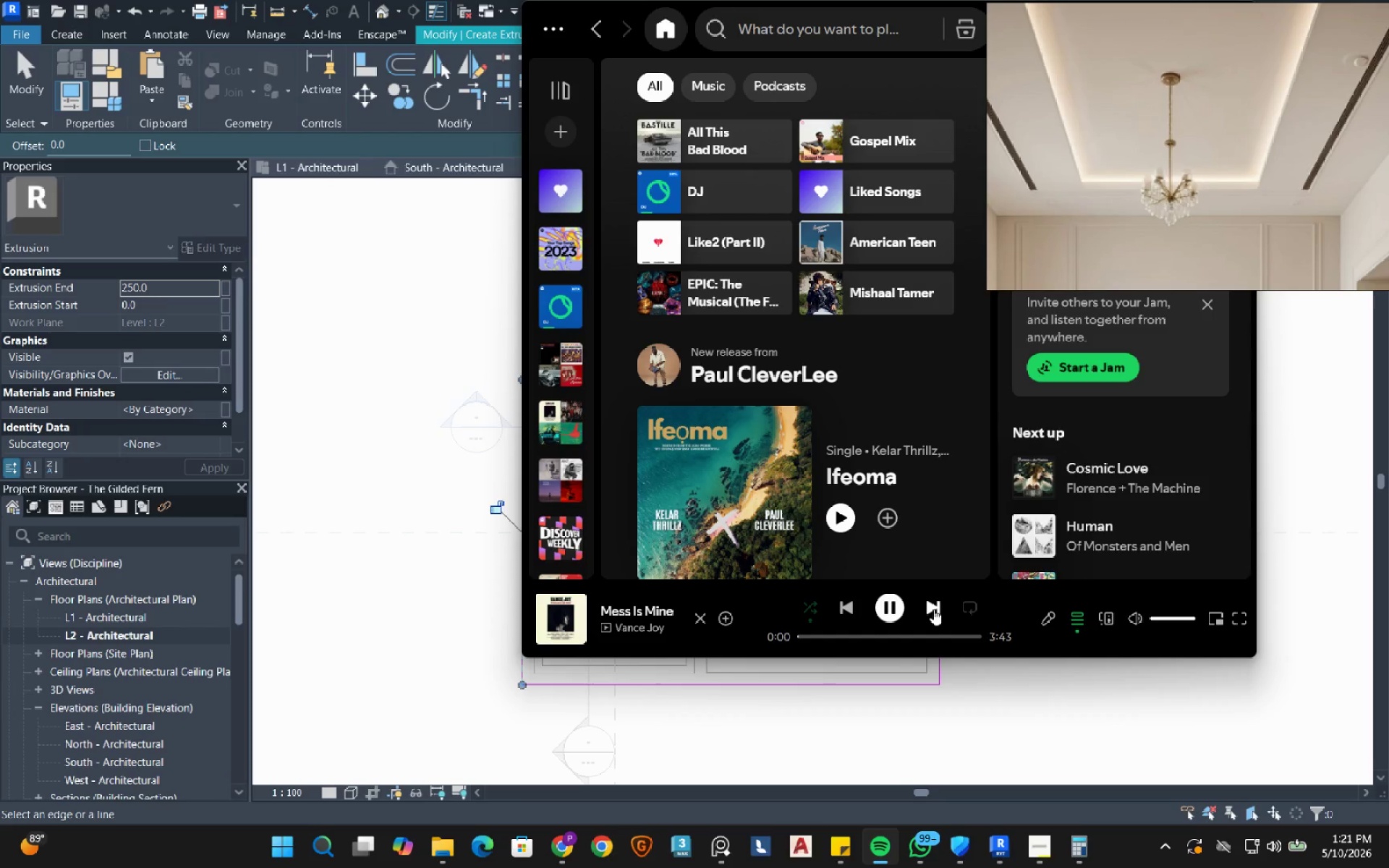 
left_click([933, 609])
 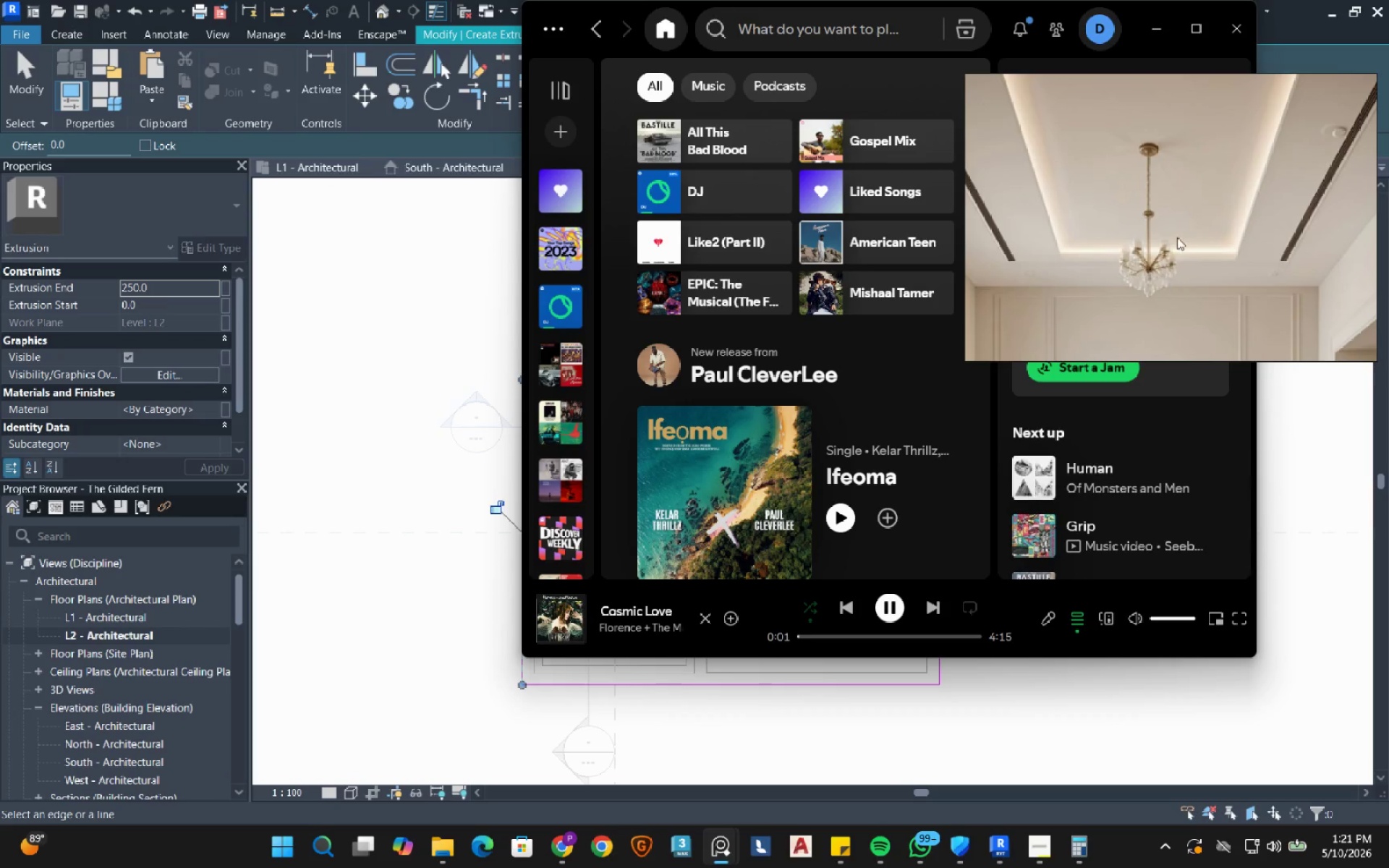 
left_click([1159, 26])
 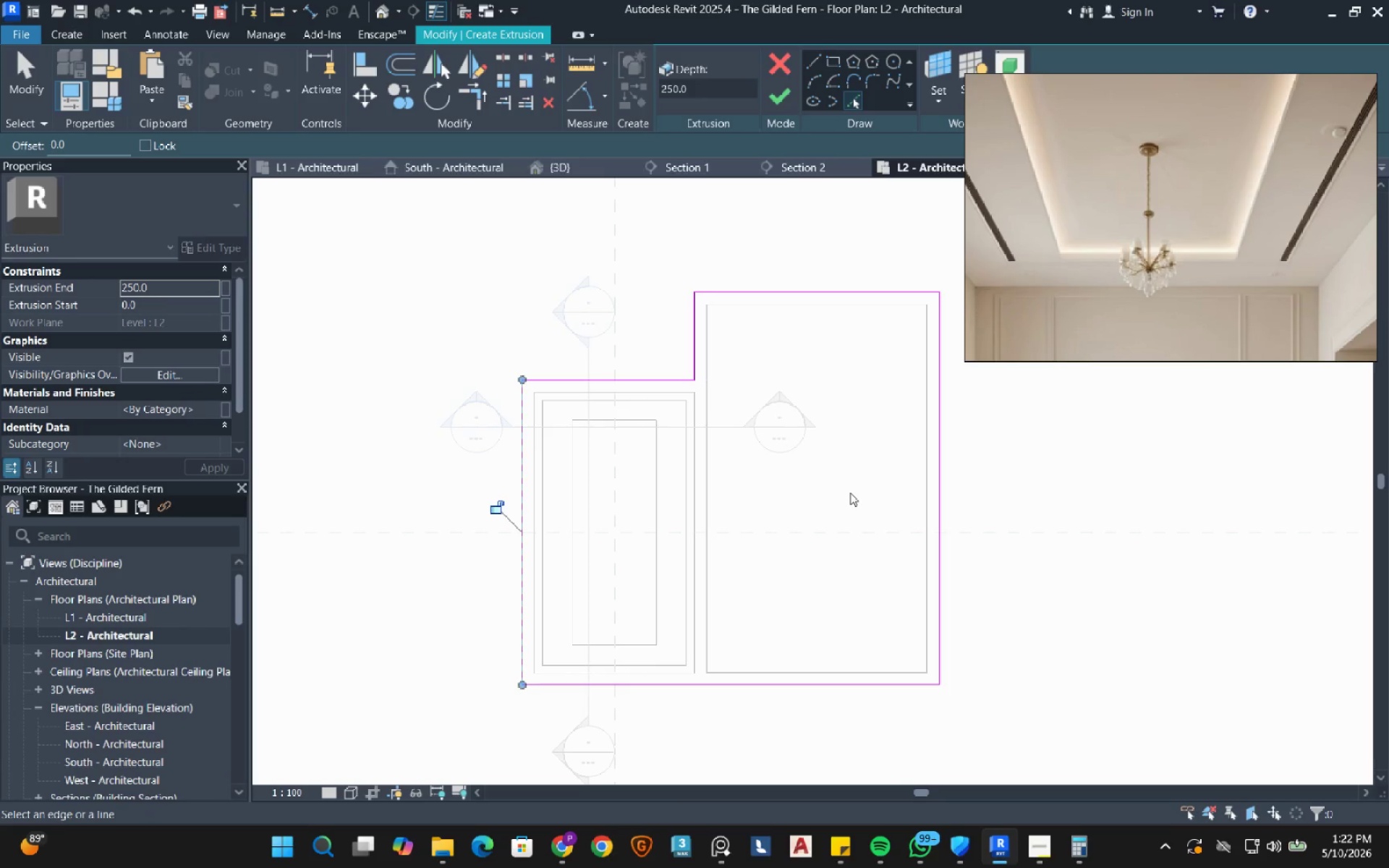 
wait(5.67)
 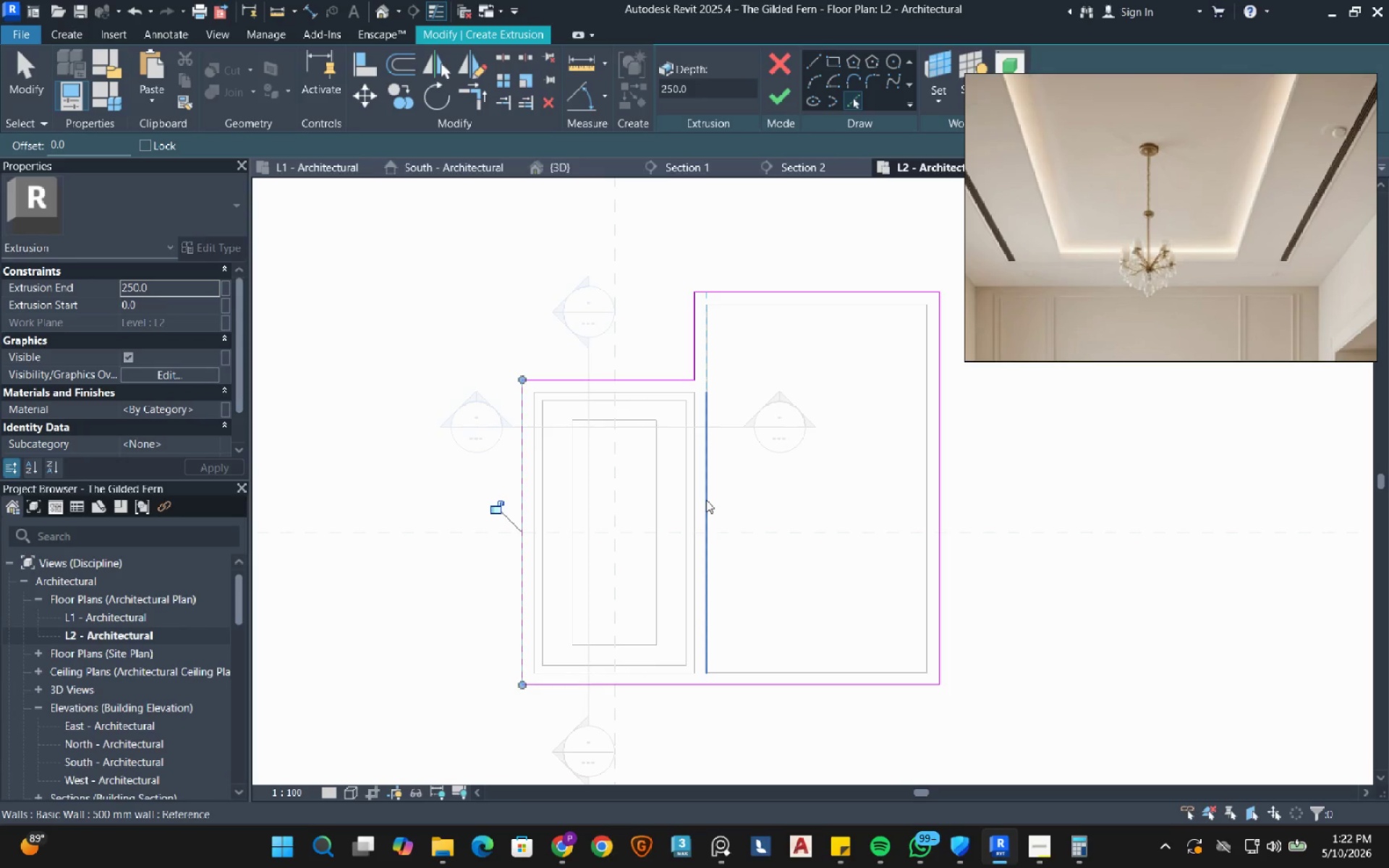 
mouse_move([786, 101])
 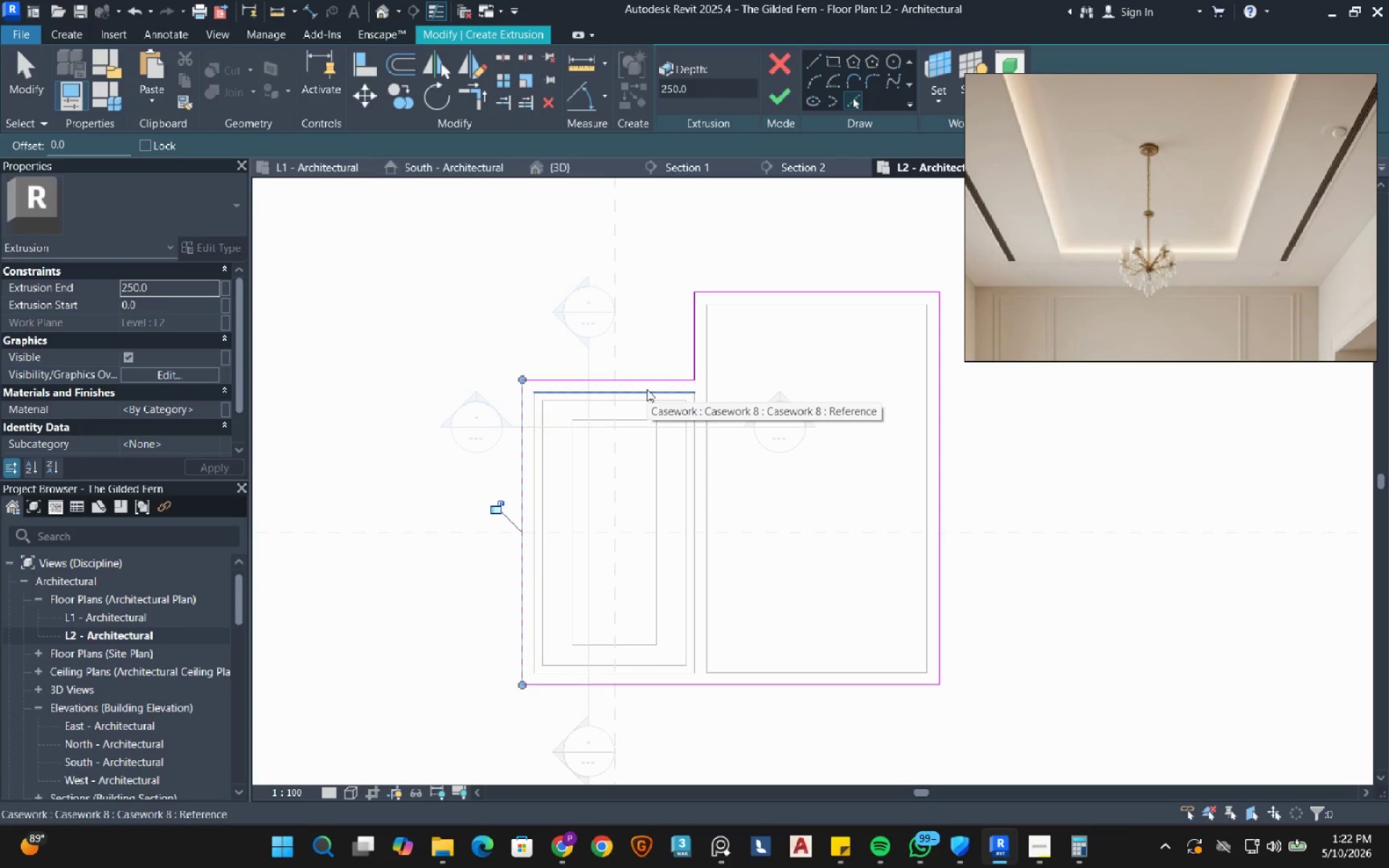 
left_click([647, 389])
 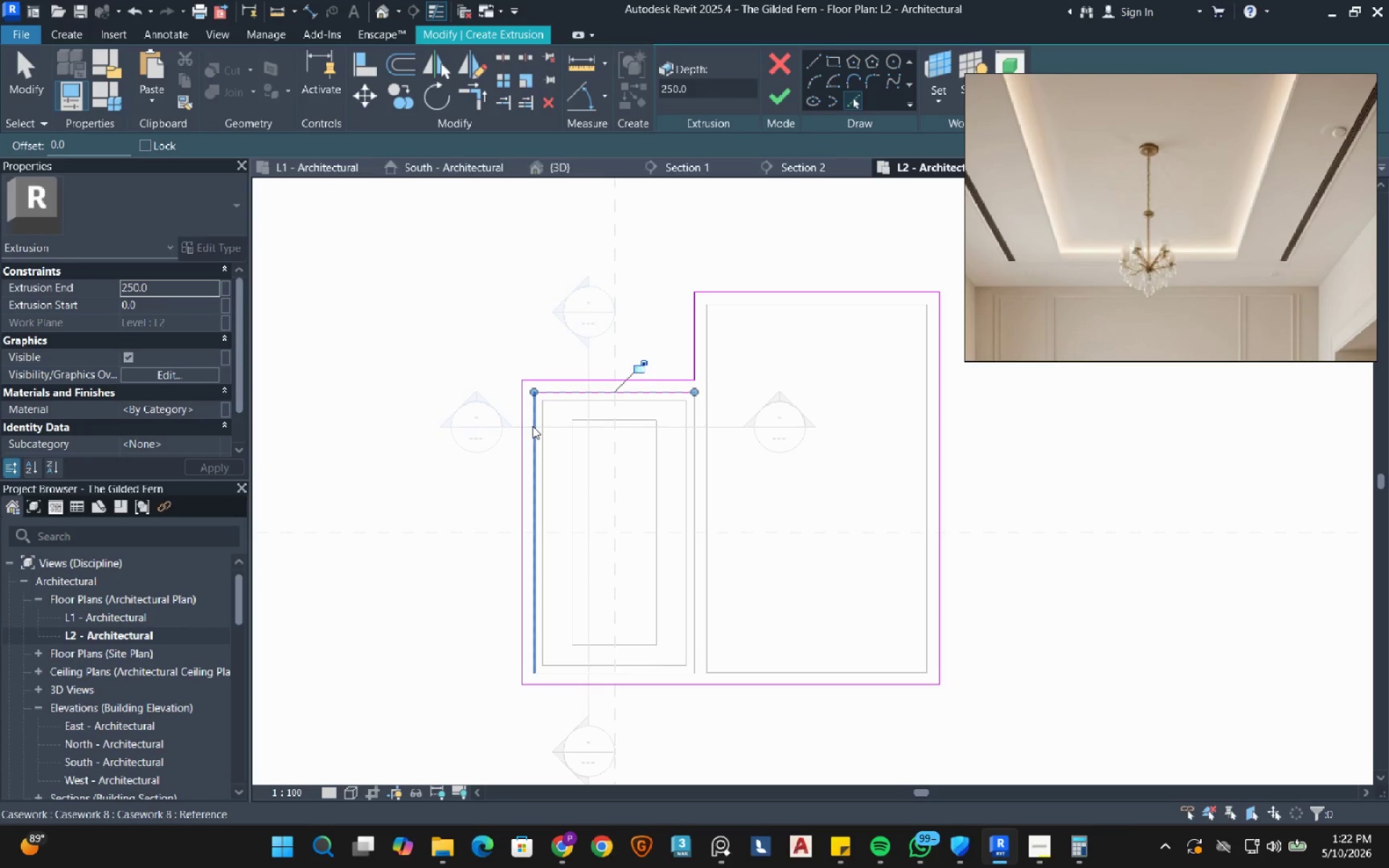 
left_click([532, 426])
 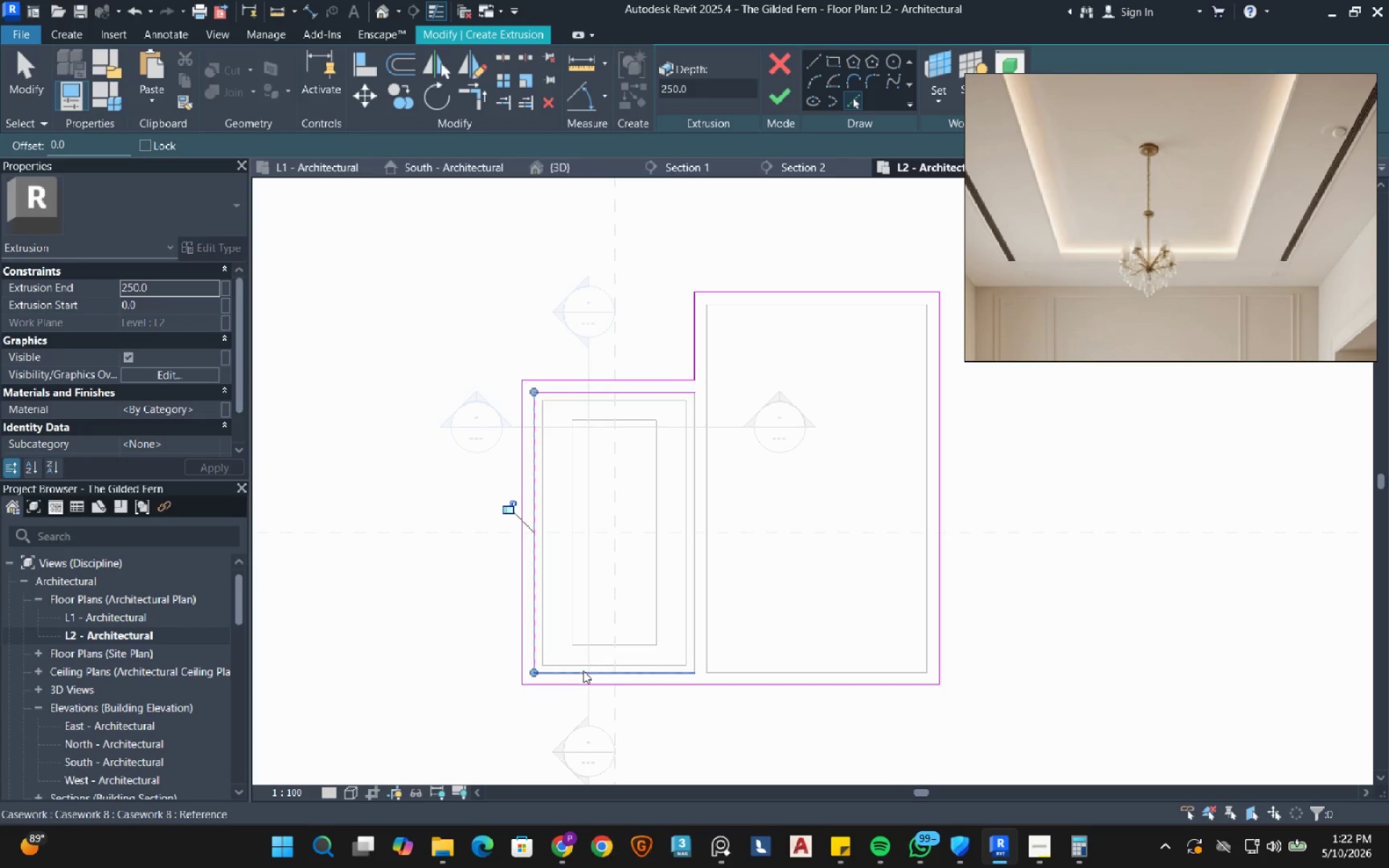 
left_click([579, 675])
 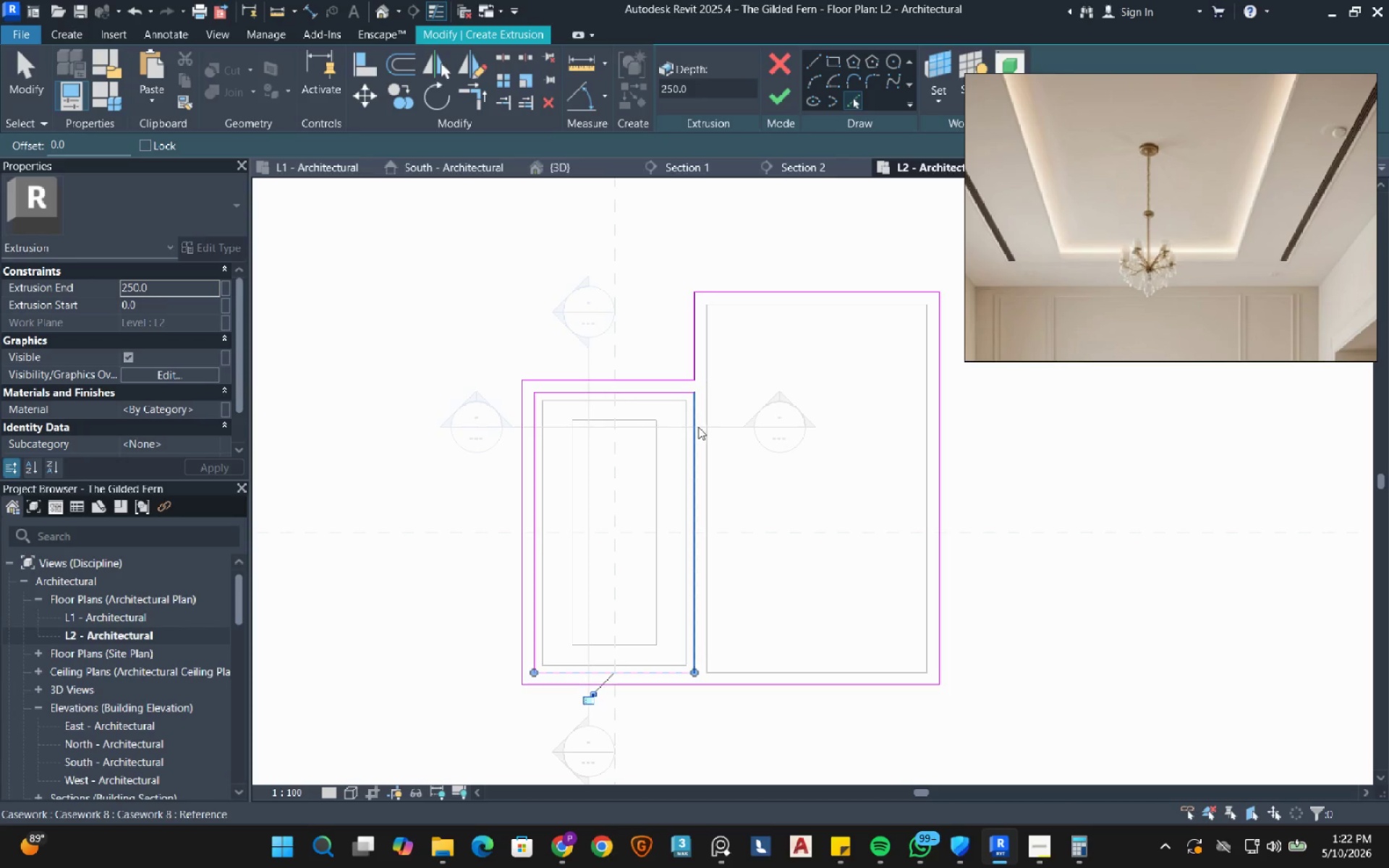 
left_click([691, 435])
 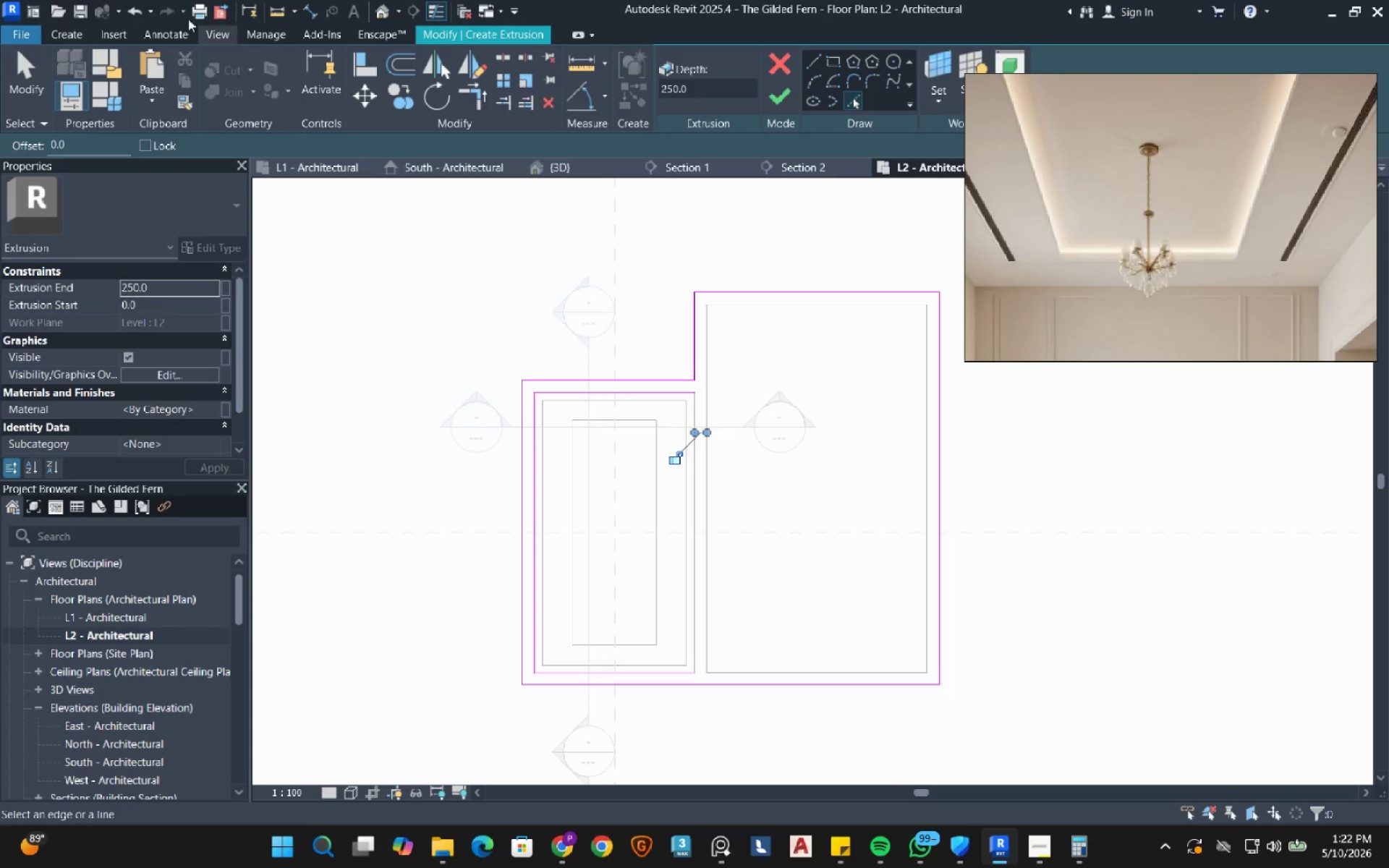 
left_click([127, 16])
 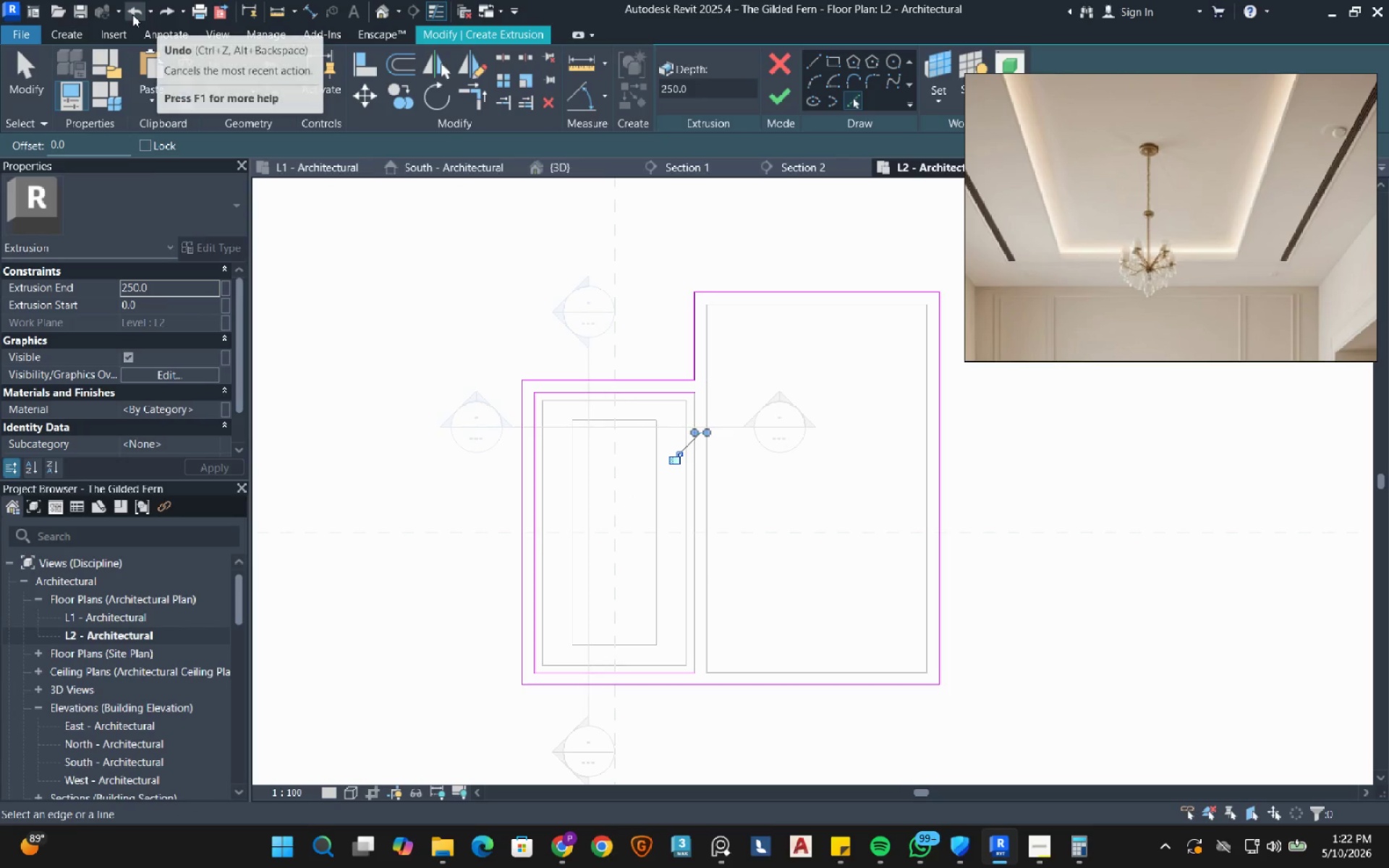 
left_click([132, 14])
 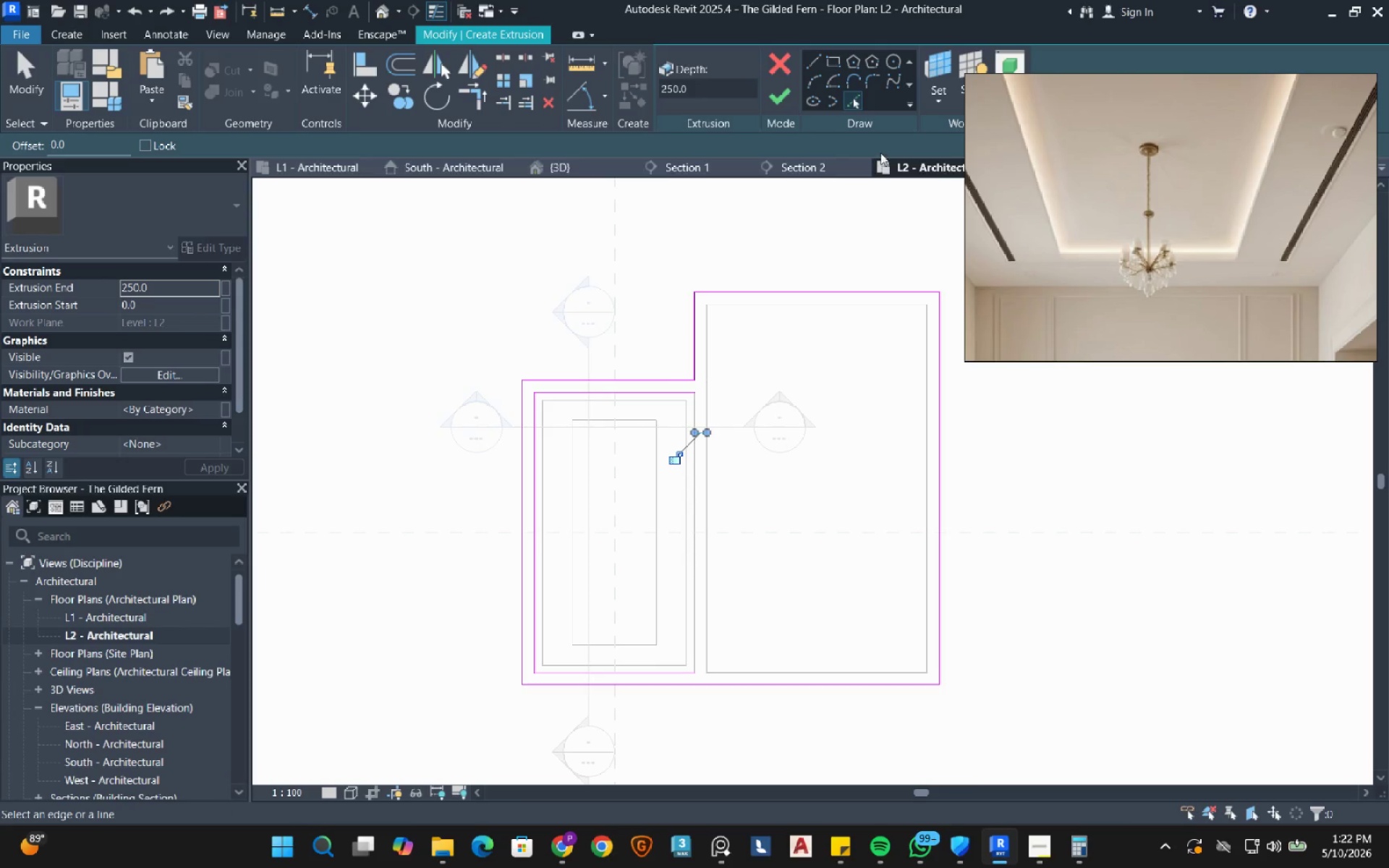 
scroll: coordinate [747, 511], scroll_direction: down, amount: 2.0
 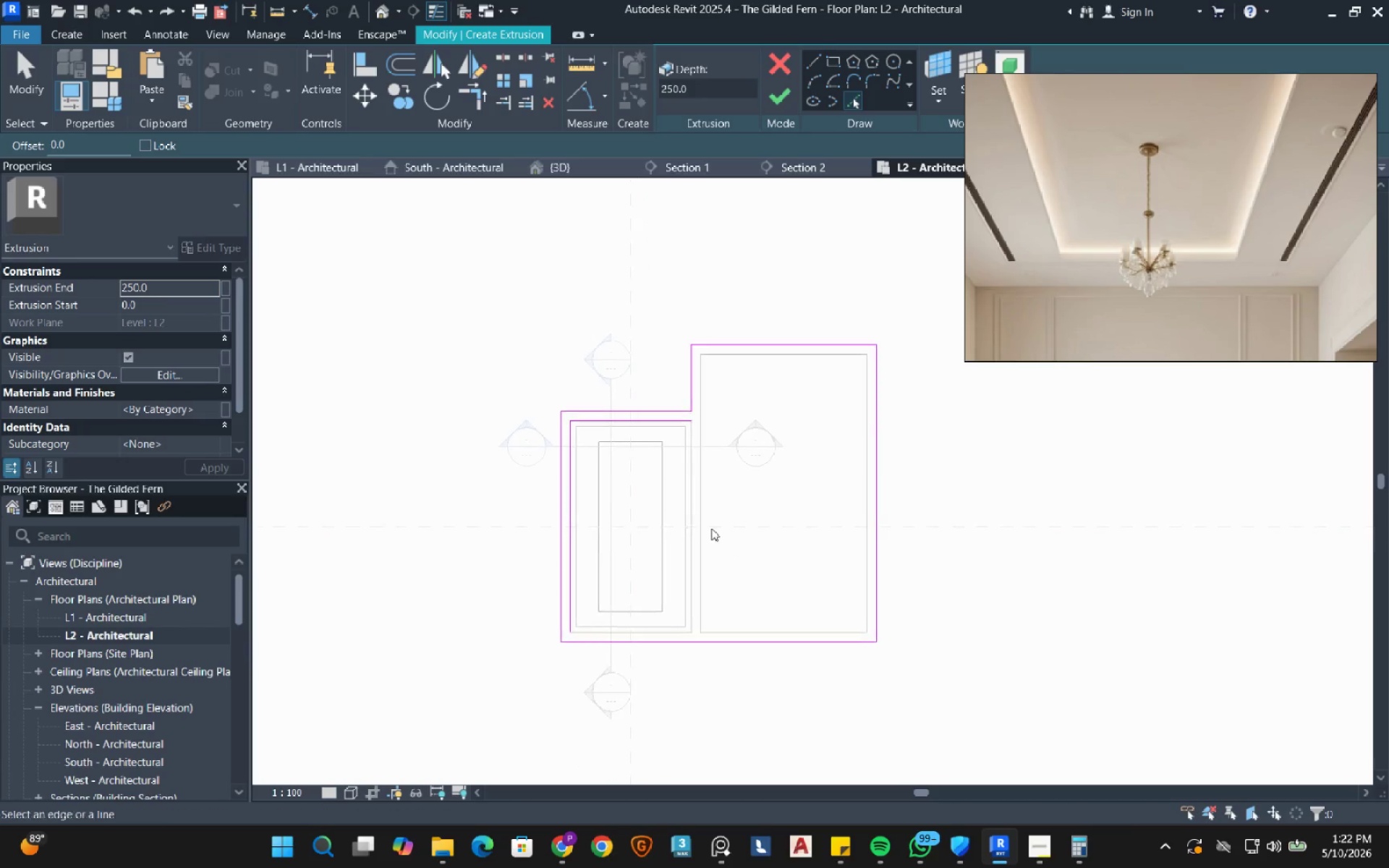 
scroll: coordinate [704, 519], scroll_direction: up, amount: 3.0
 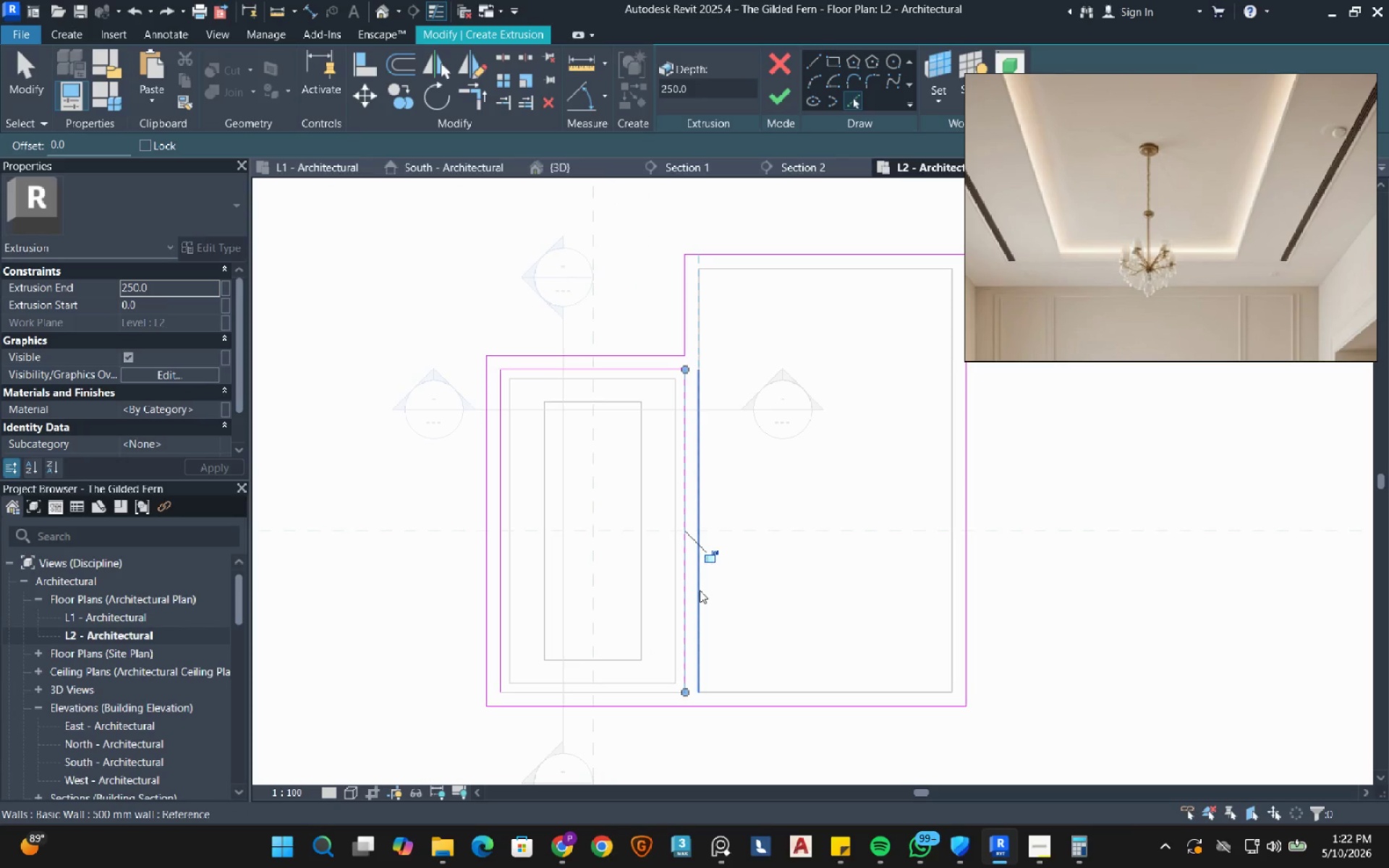 
left_click([700, 590])
 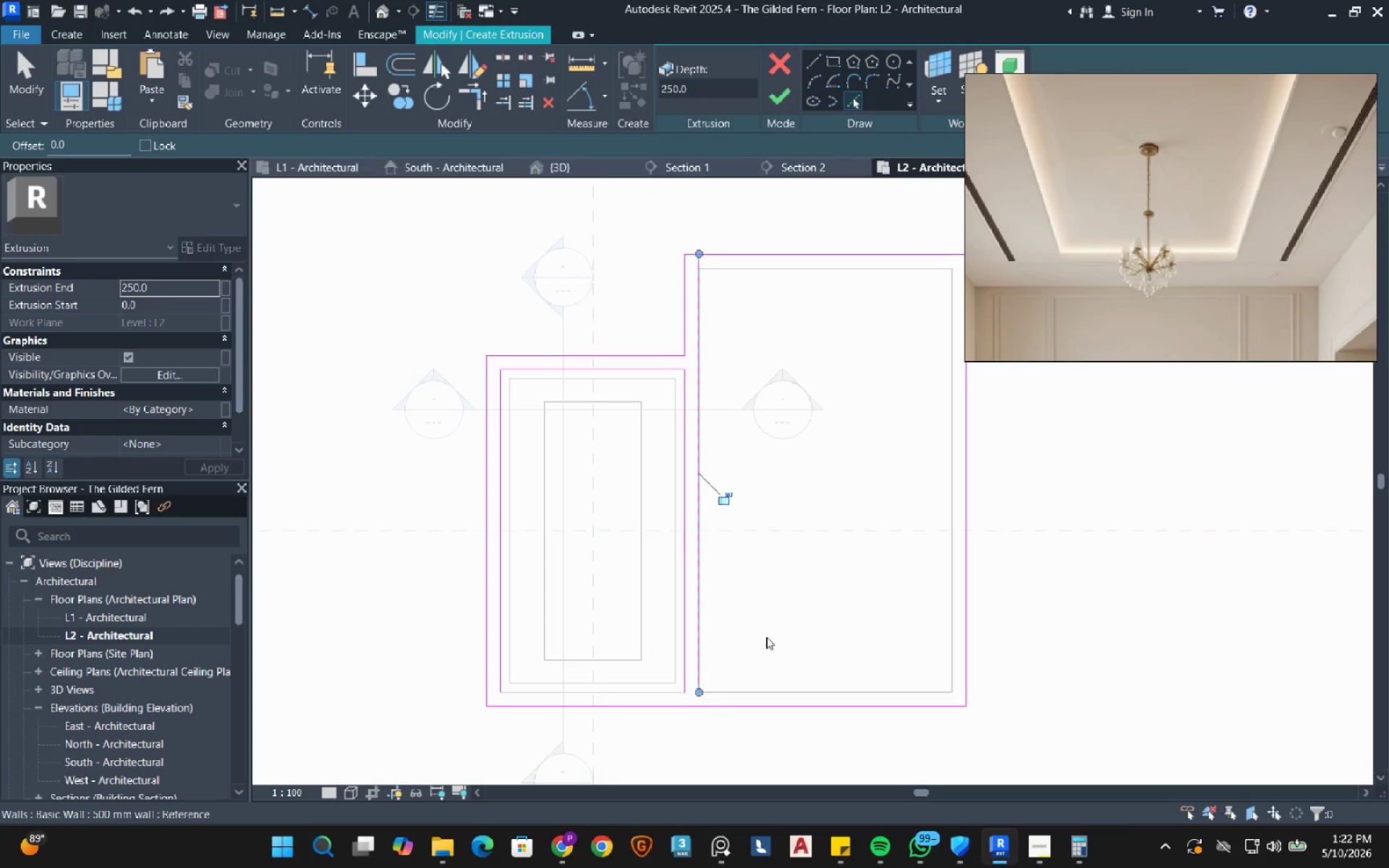 
left_click([702, 273])
 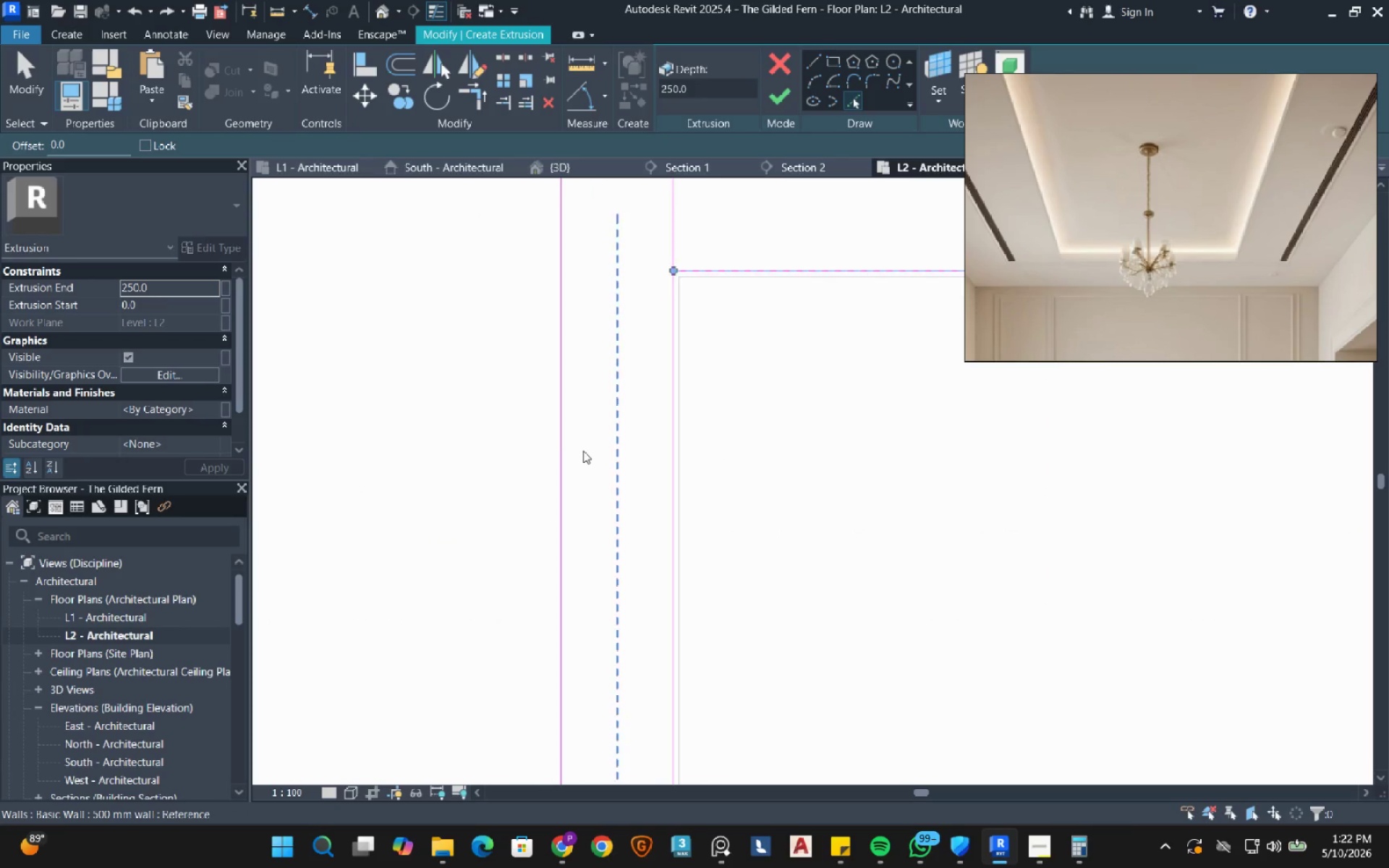 
scroll: coordinate [693, 278], scroll_direction: up, amount: 15.0
 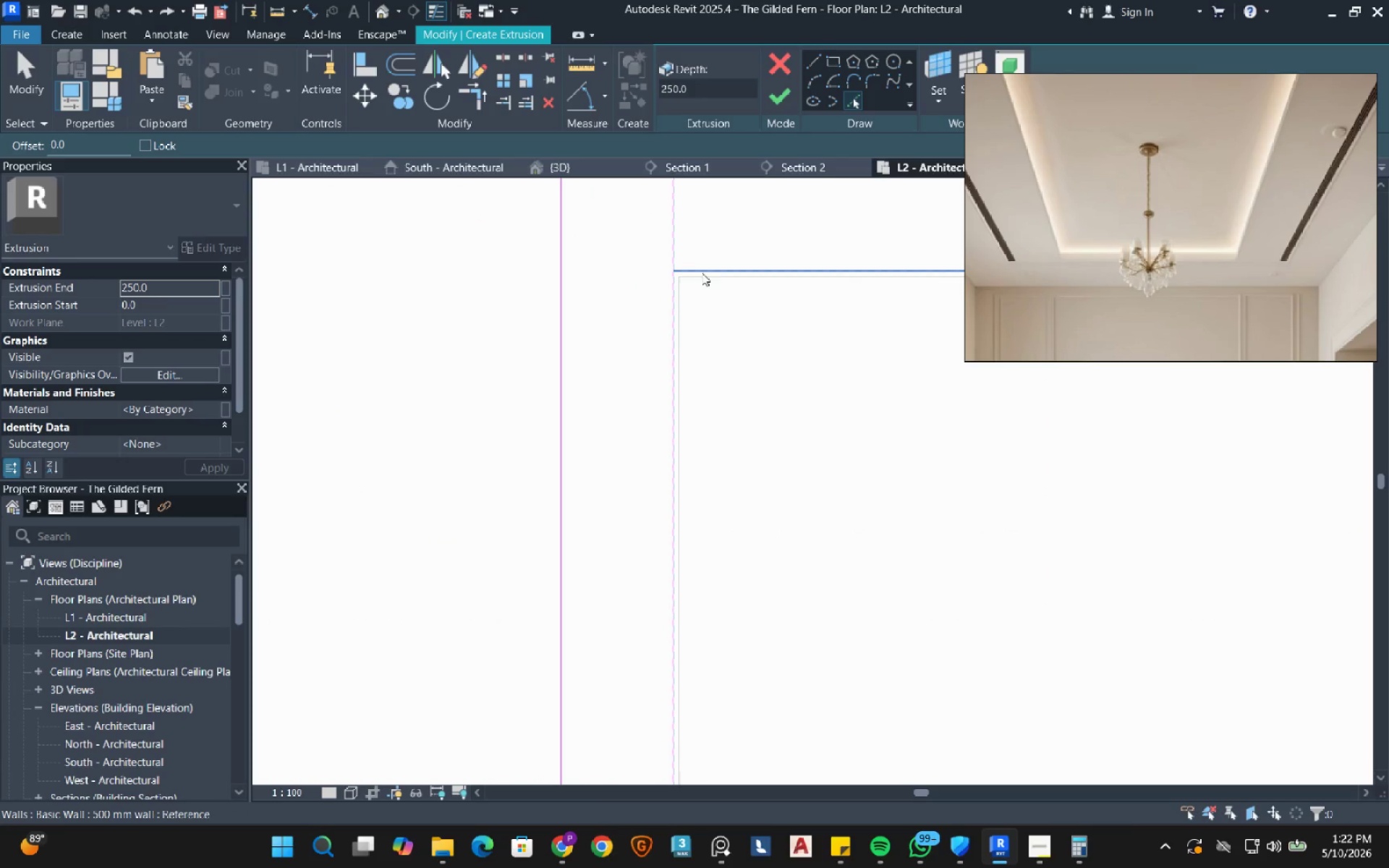 
scroll: coordinate [582, 453], scroll_direction: down, amount: 5.0
 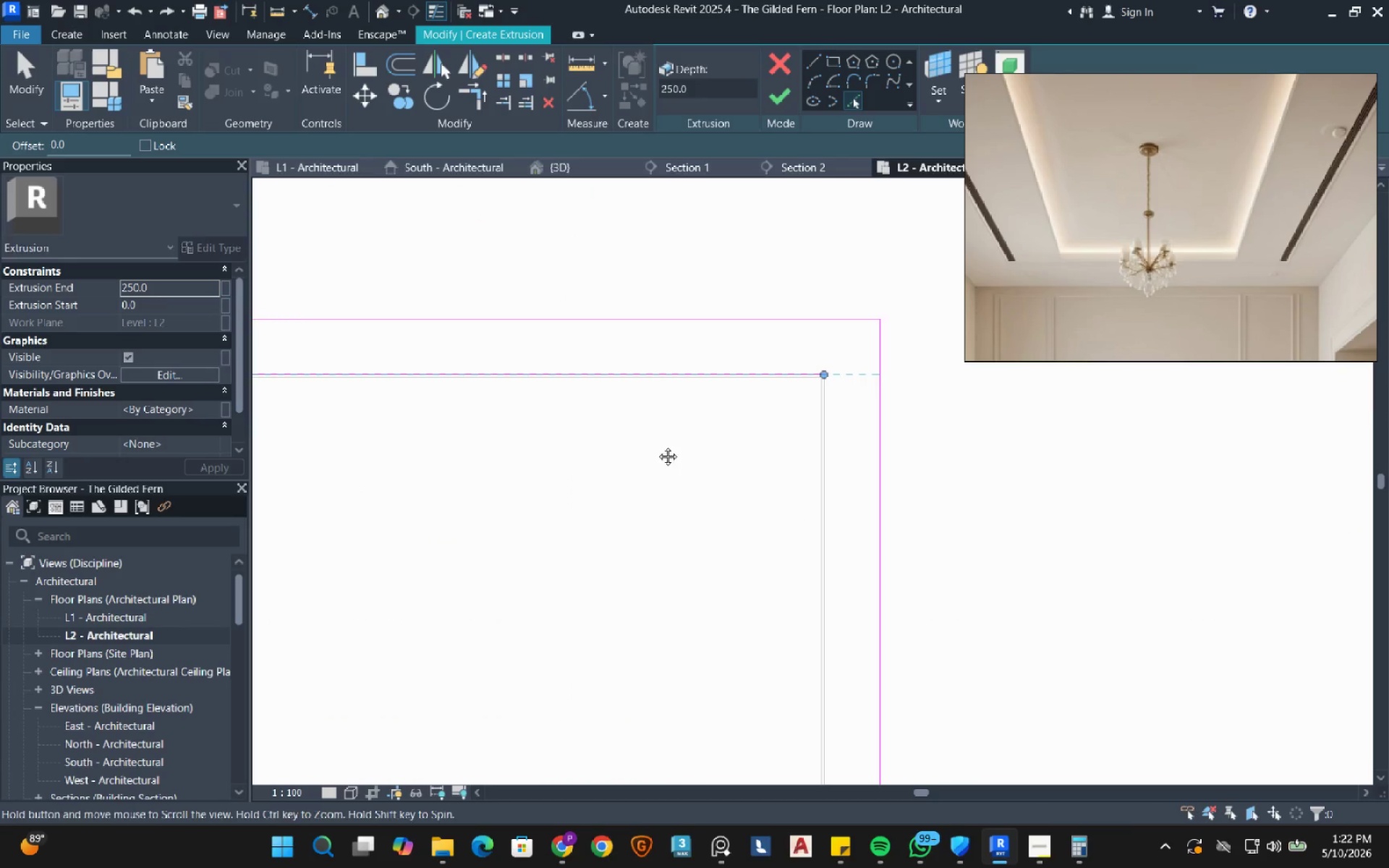 
scroll: coordinate [849, 389], scroll_direction: up, amount: 3.0
 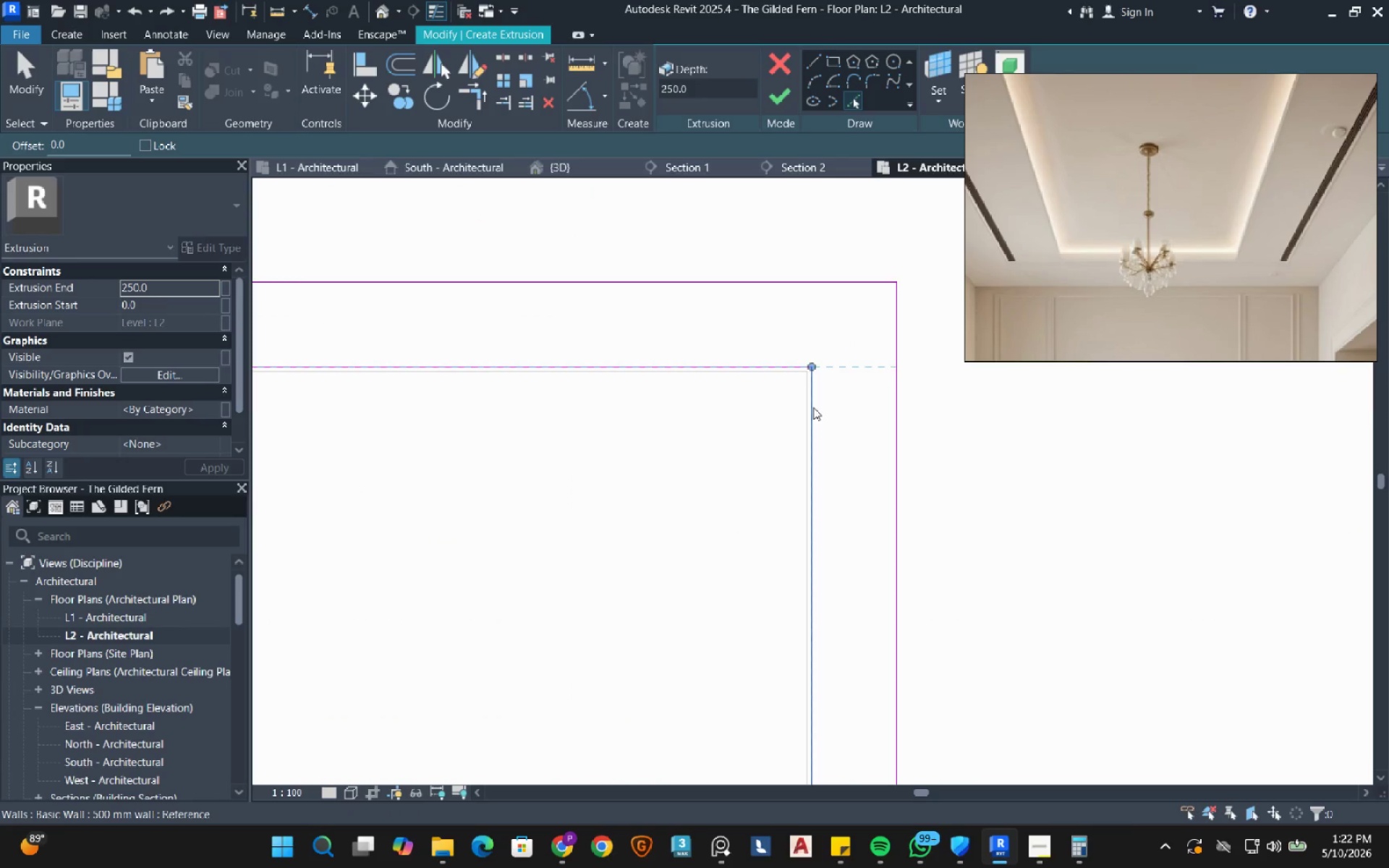 
left_click([813, 407])
 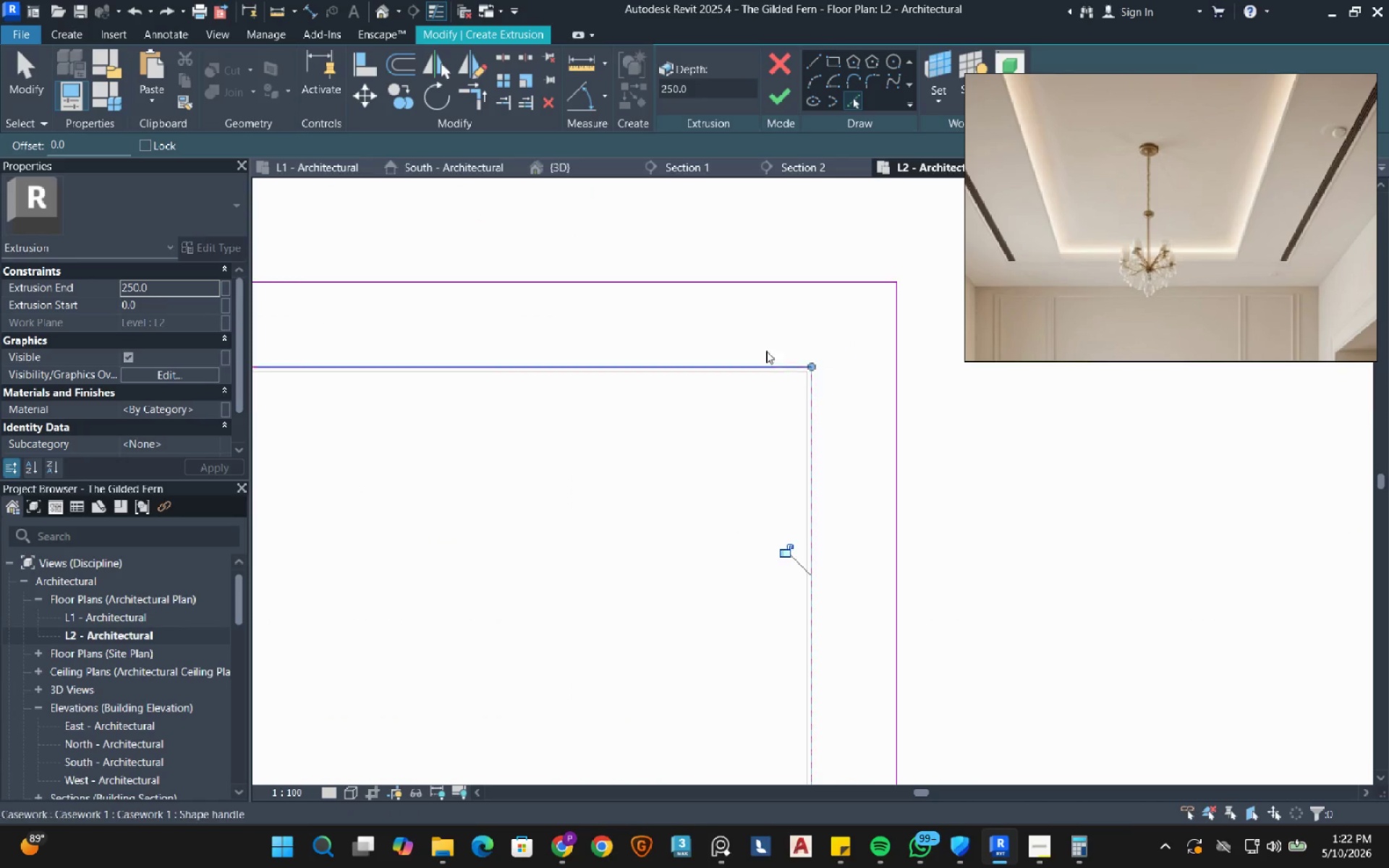 
scroll: coordinate [680, 310], scroll_direction: down, amount: 13.0
 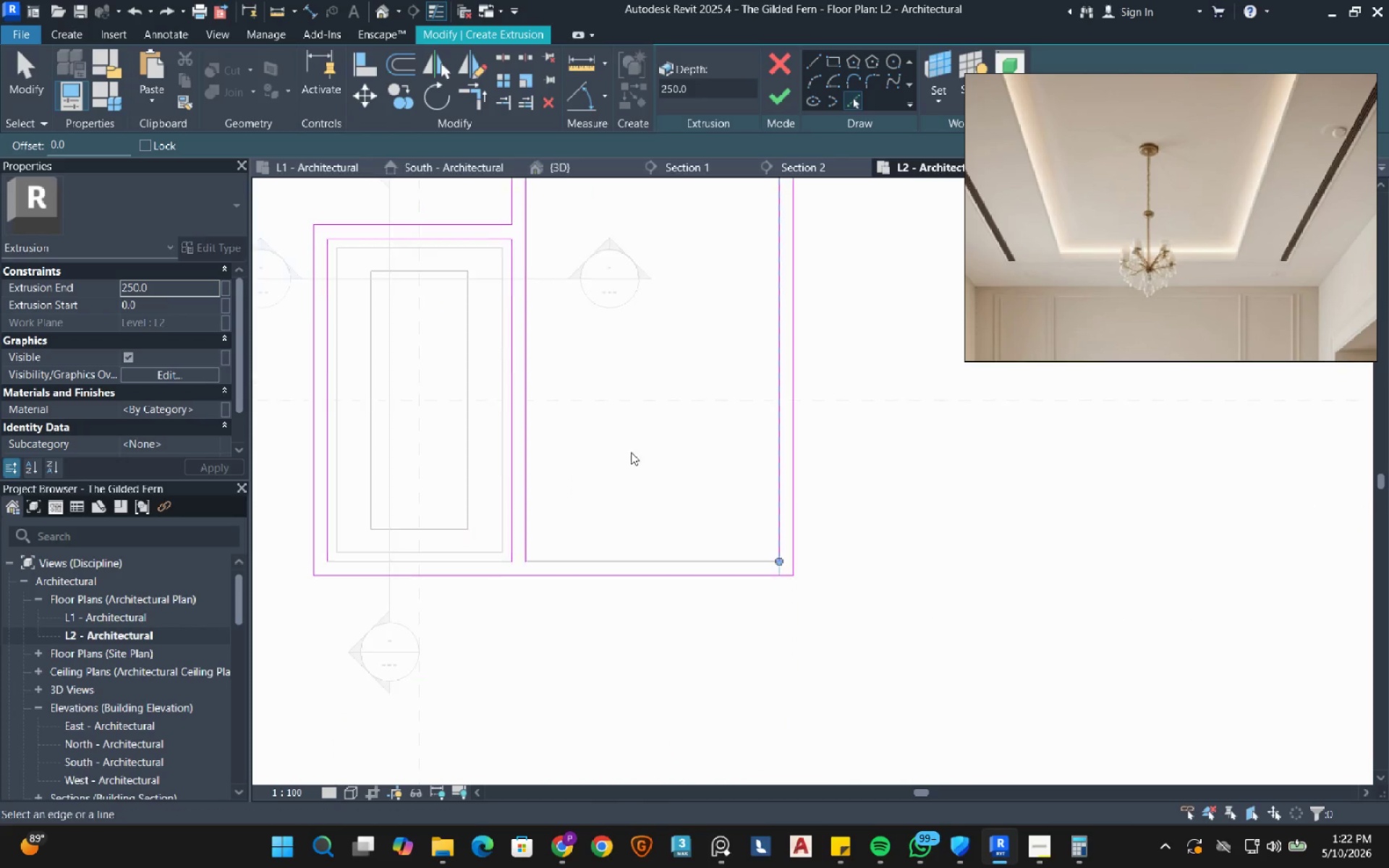 
scroll: coordinate [529, 561], scroll_direction: up, amount: 12.0
 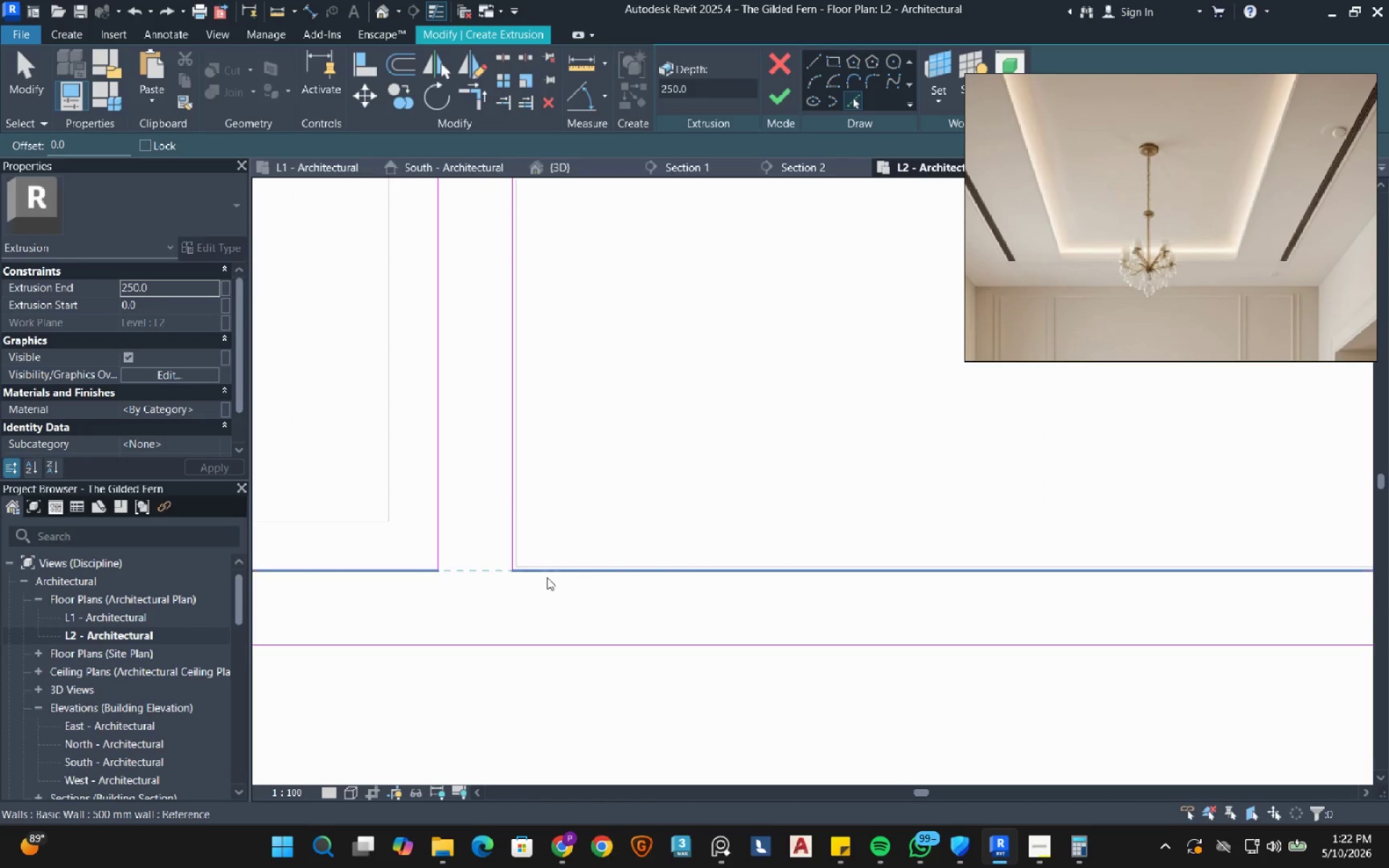 
left_click([551, 575])
 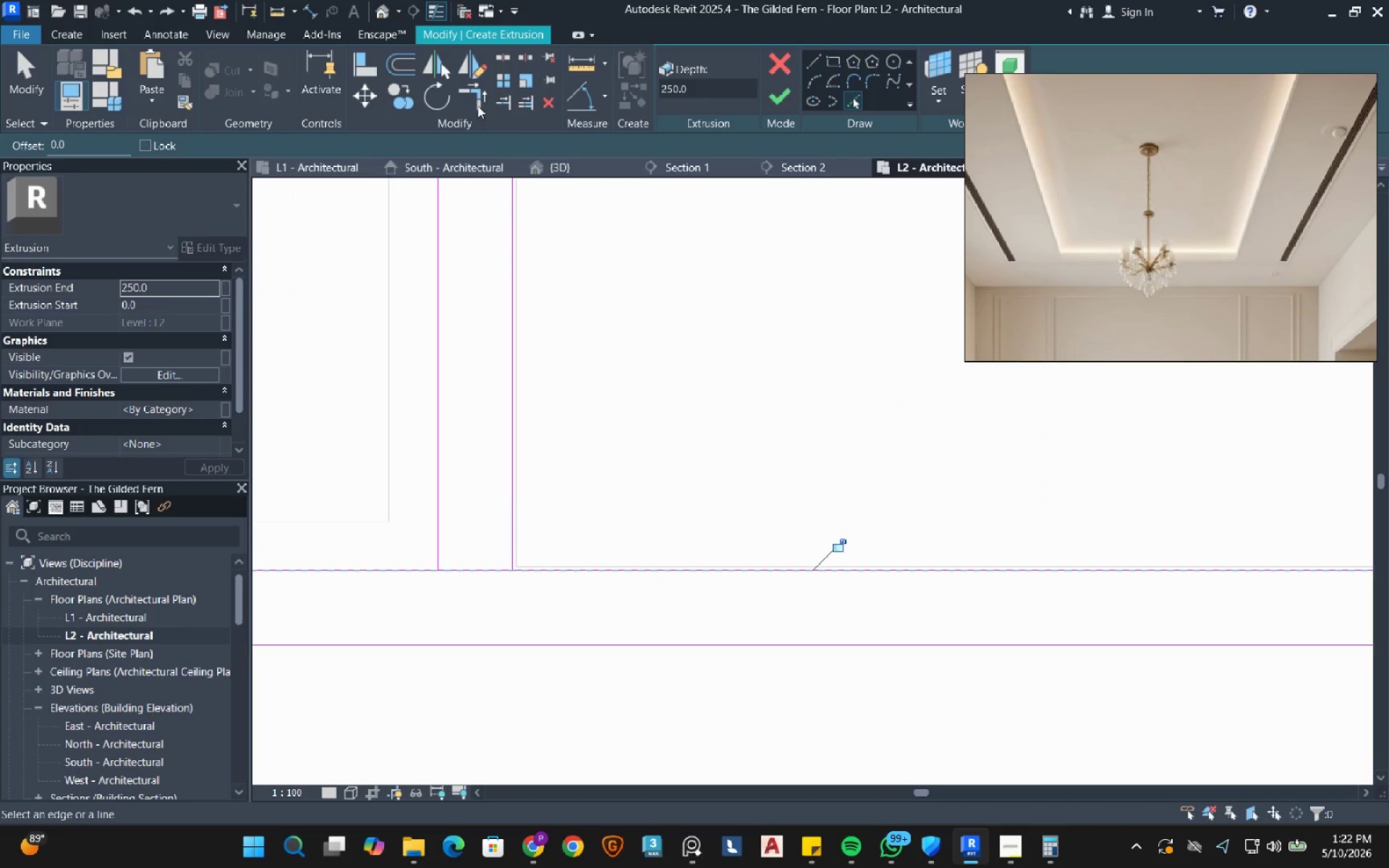 
left_click([479, 93])
 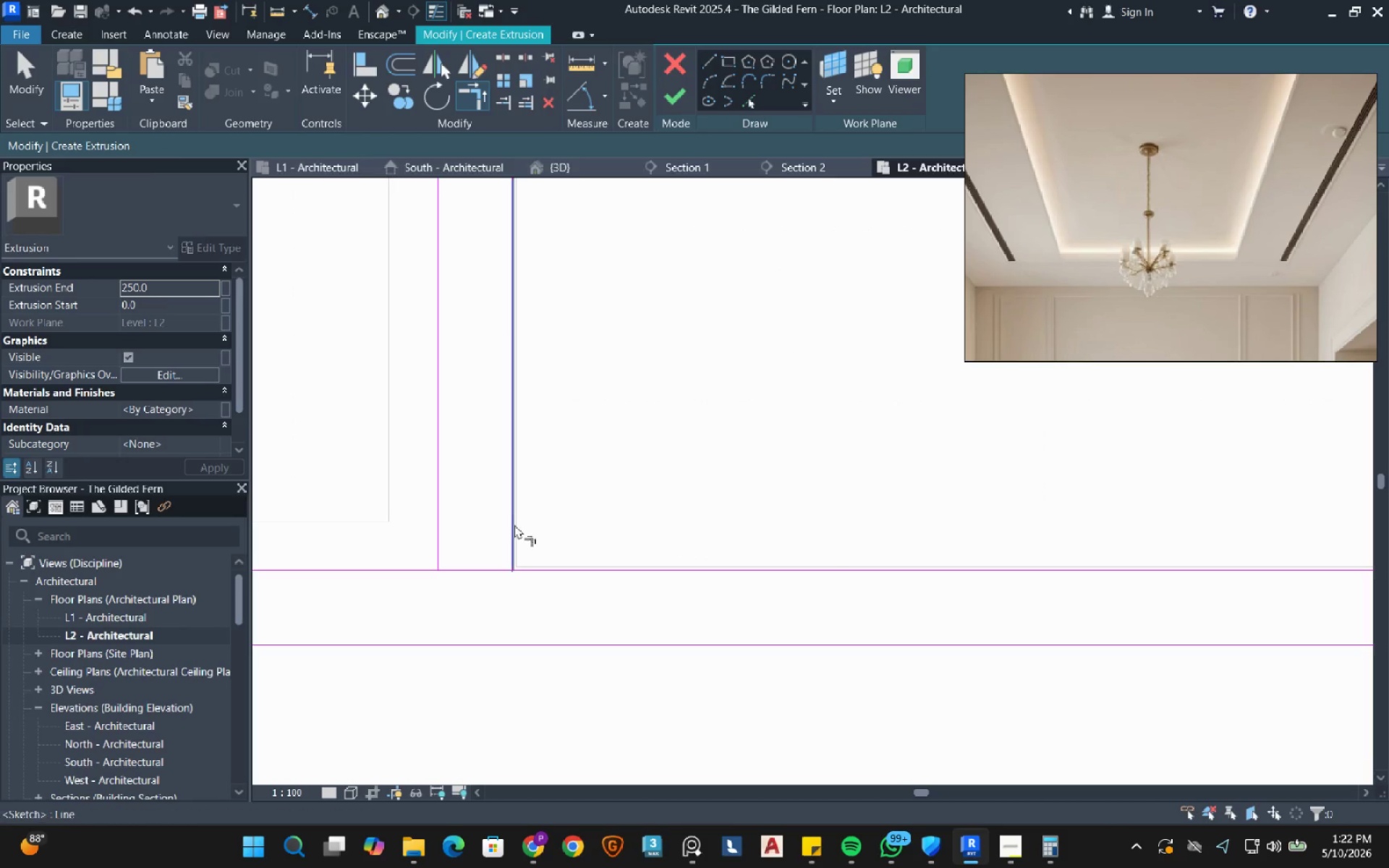 
left_click([516, 523])
 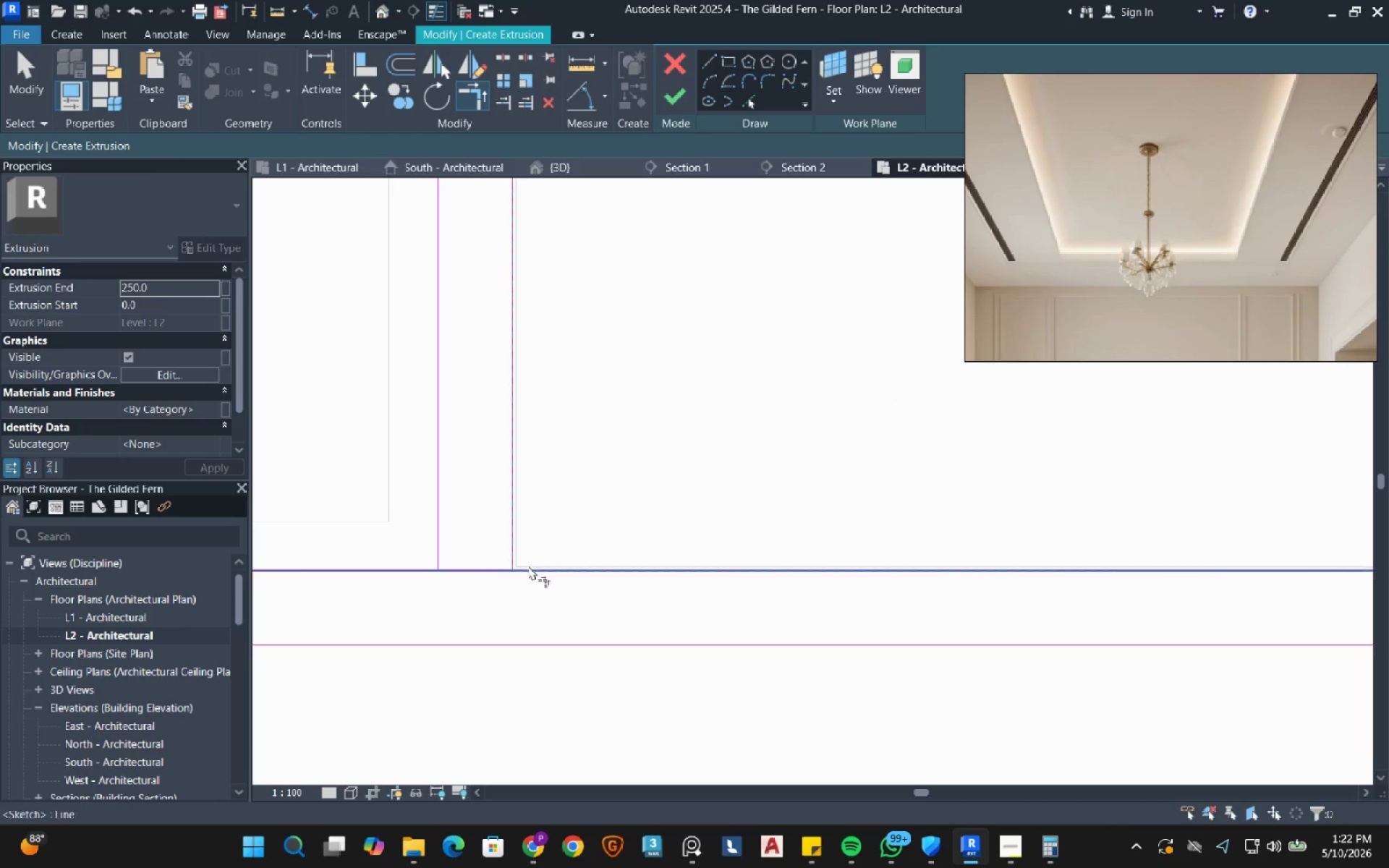 
left_click([528, 566])
 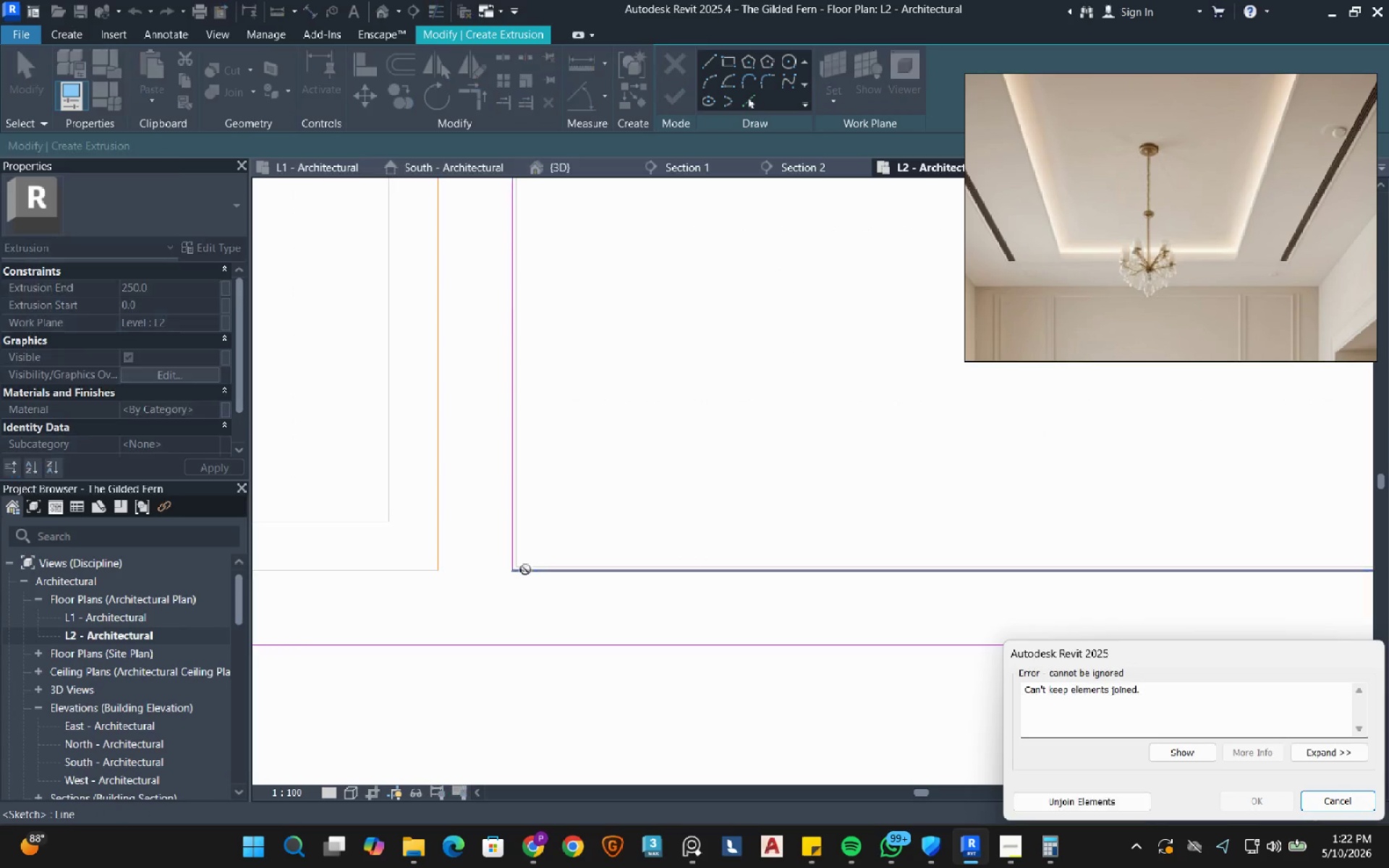 
scroll: coordinate [931, 598], scroll_direction: down, amount: 9.0
 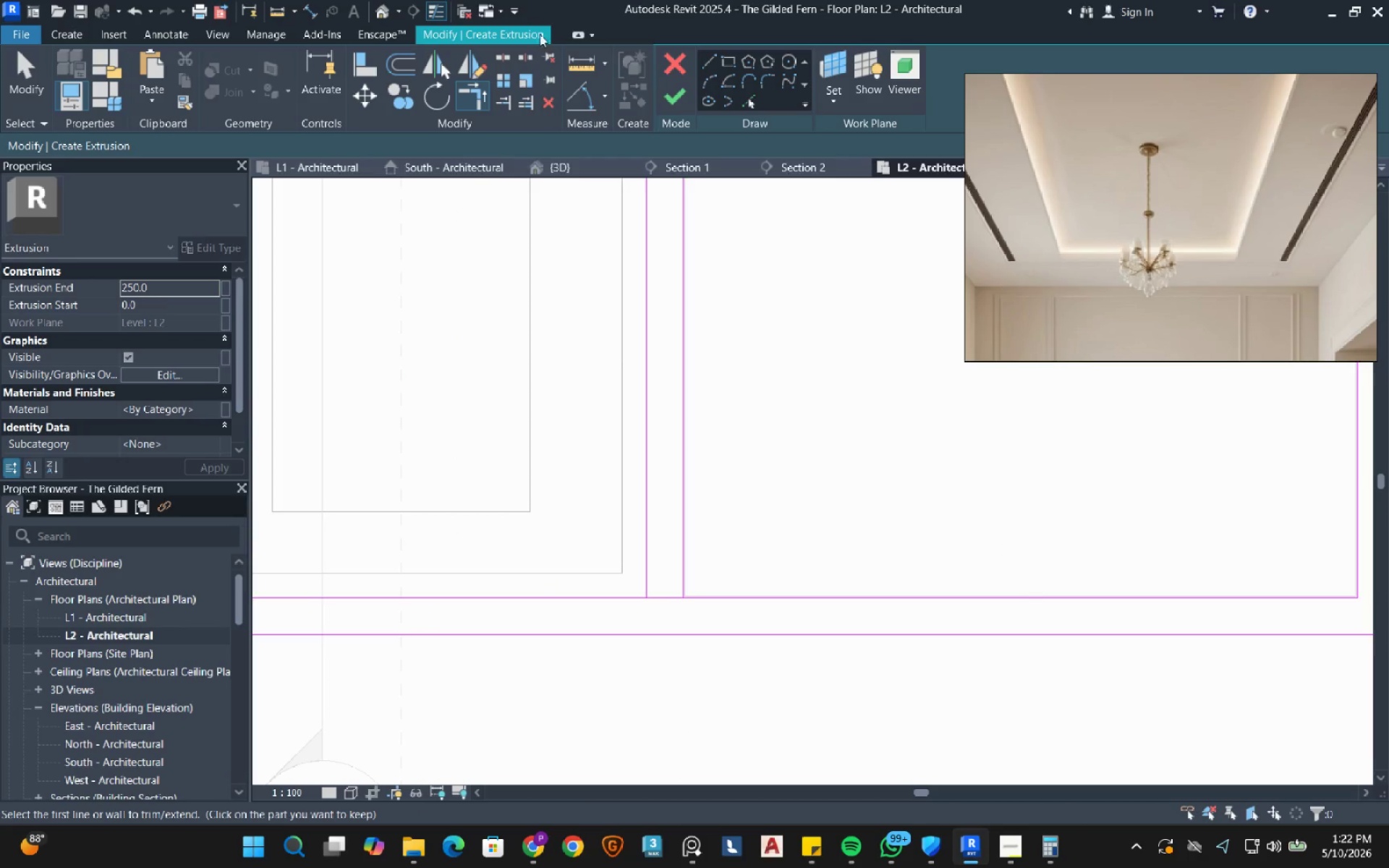 
left_click([506, 59])
 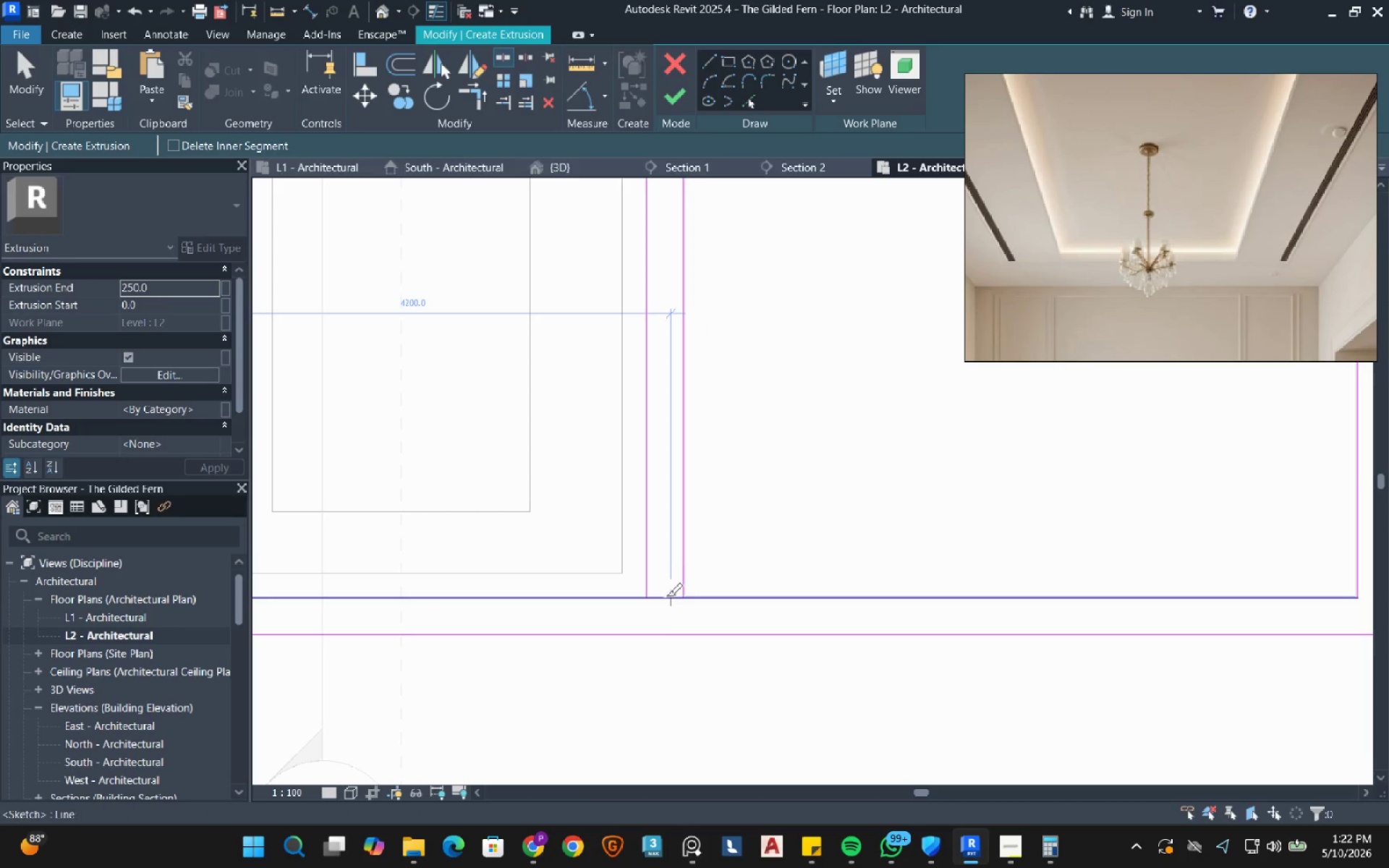 
left_click([666, 598])
 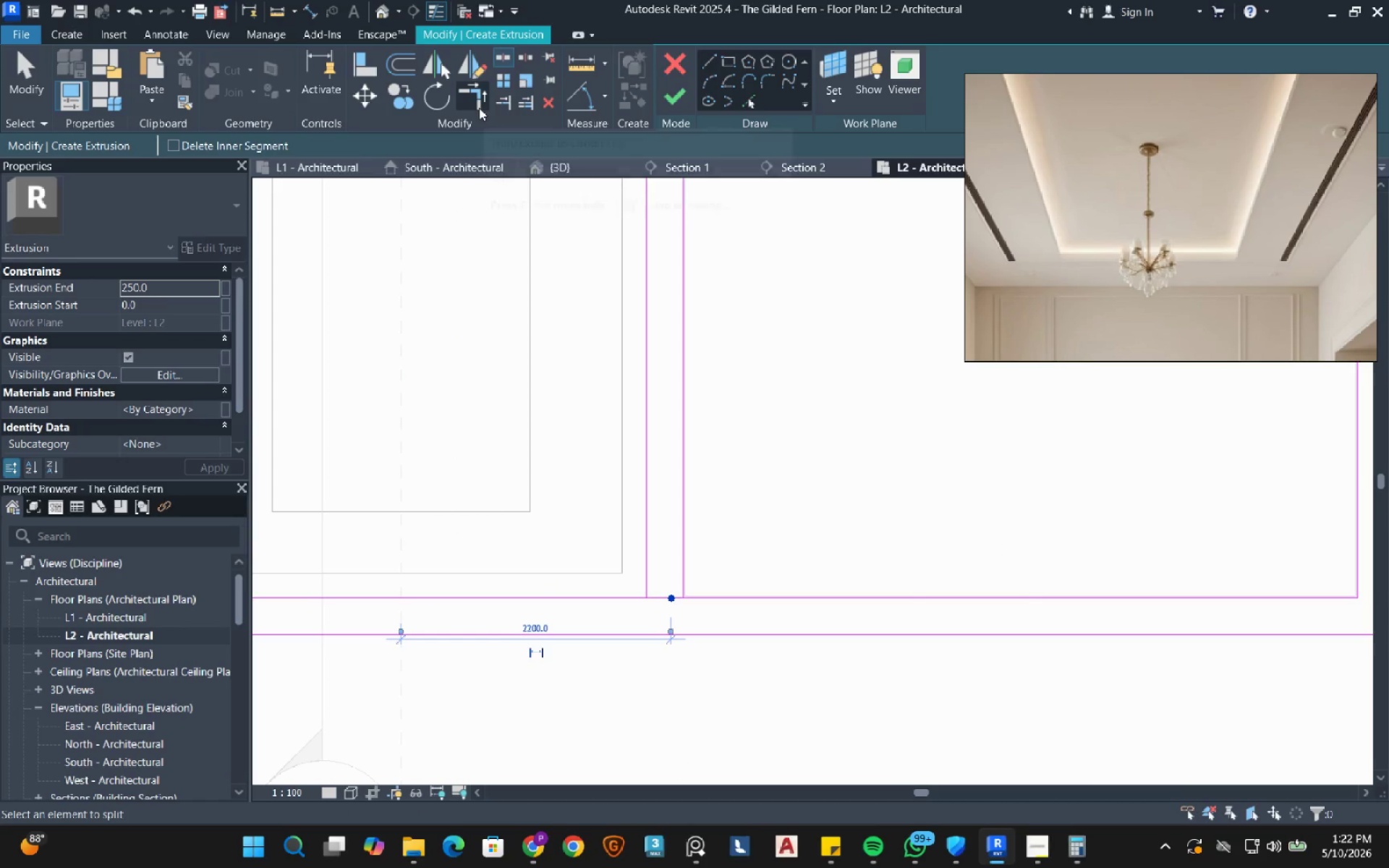 
left_click([479, 98])
 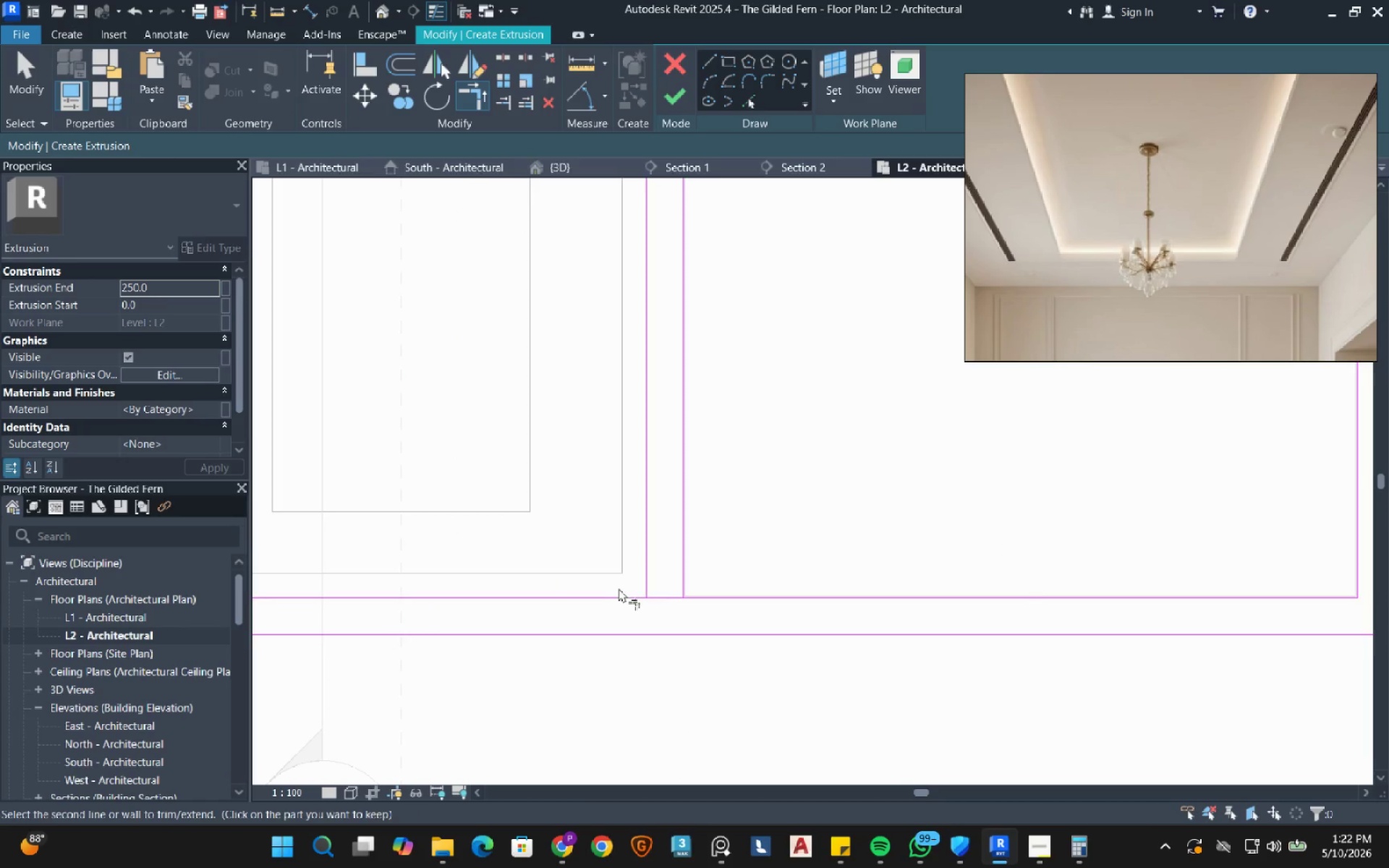 
left_click([613, 592])
 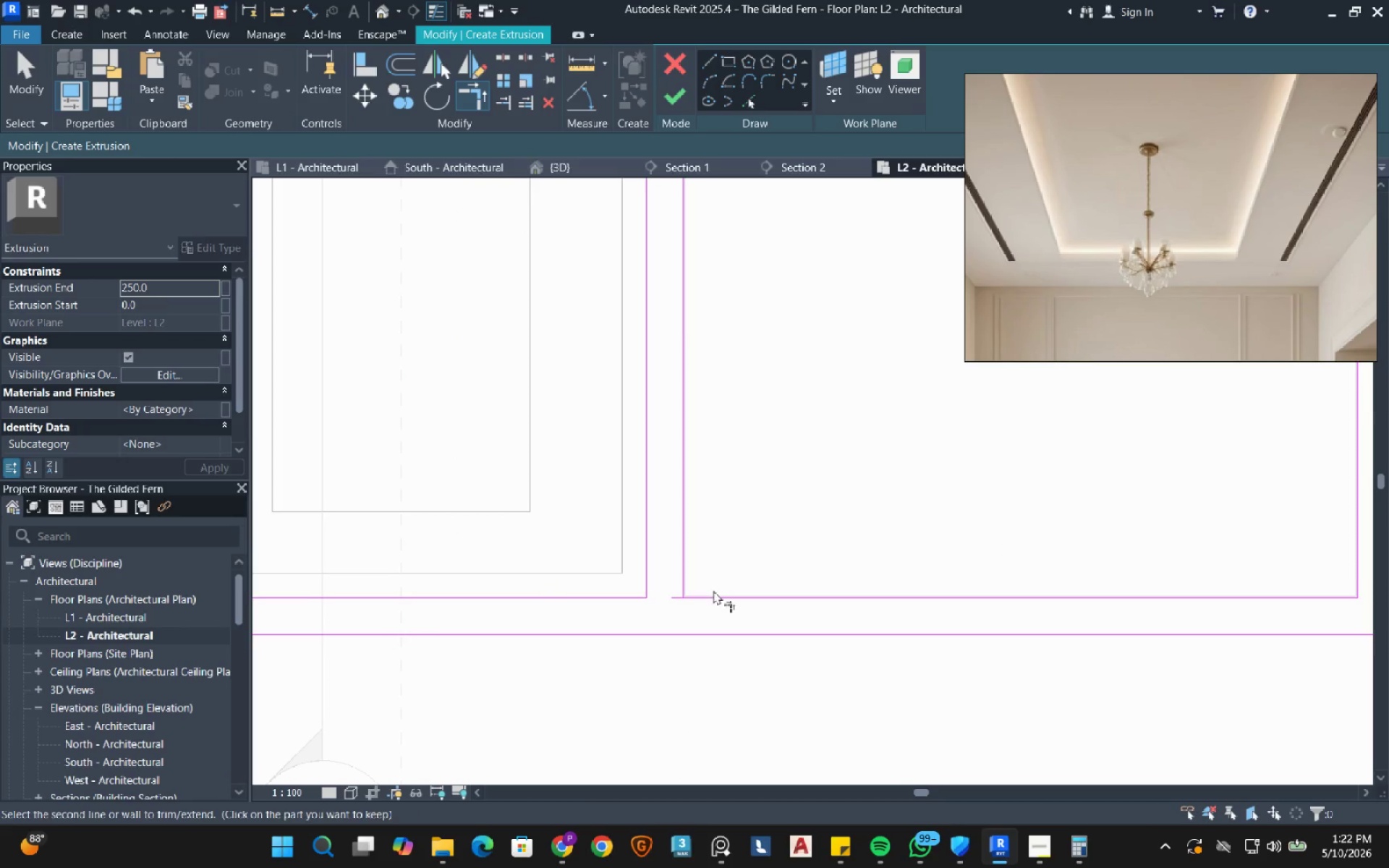 
double_click([718, 597])
 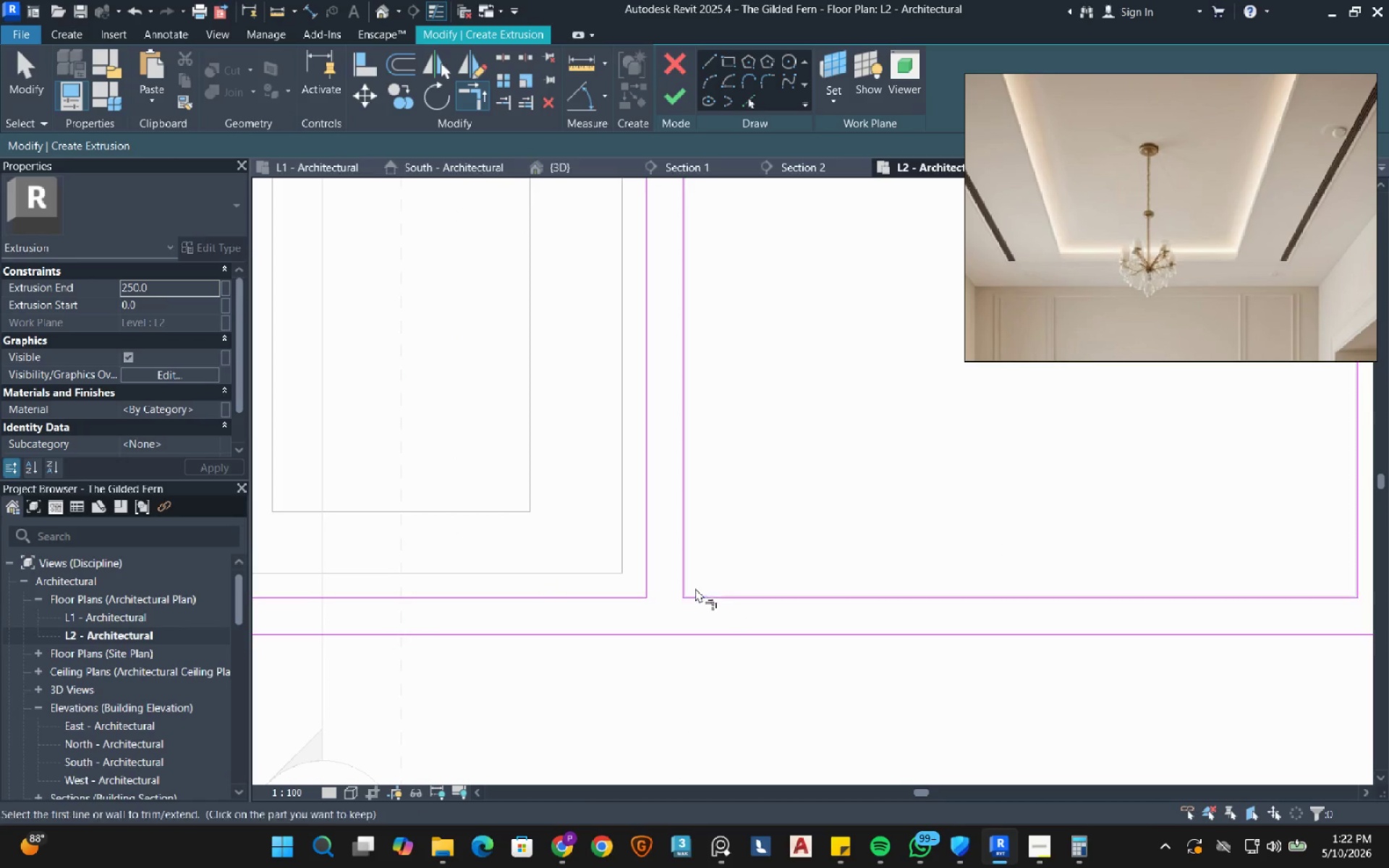 
scroll: coordinate [654, 597], scroll_direction: down, amount: 7.0
 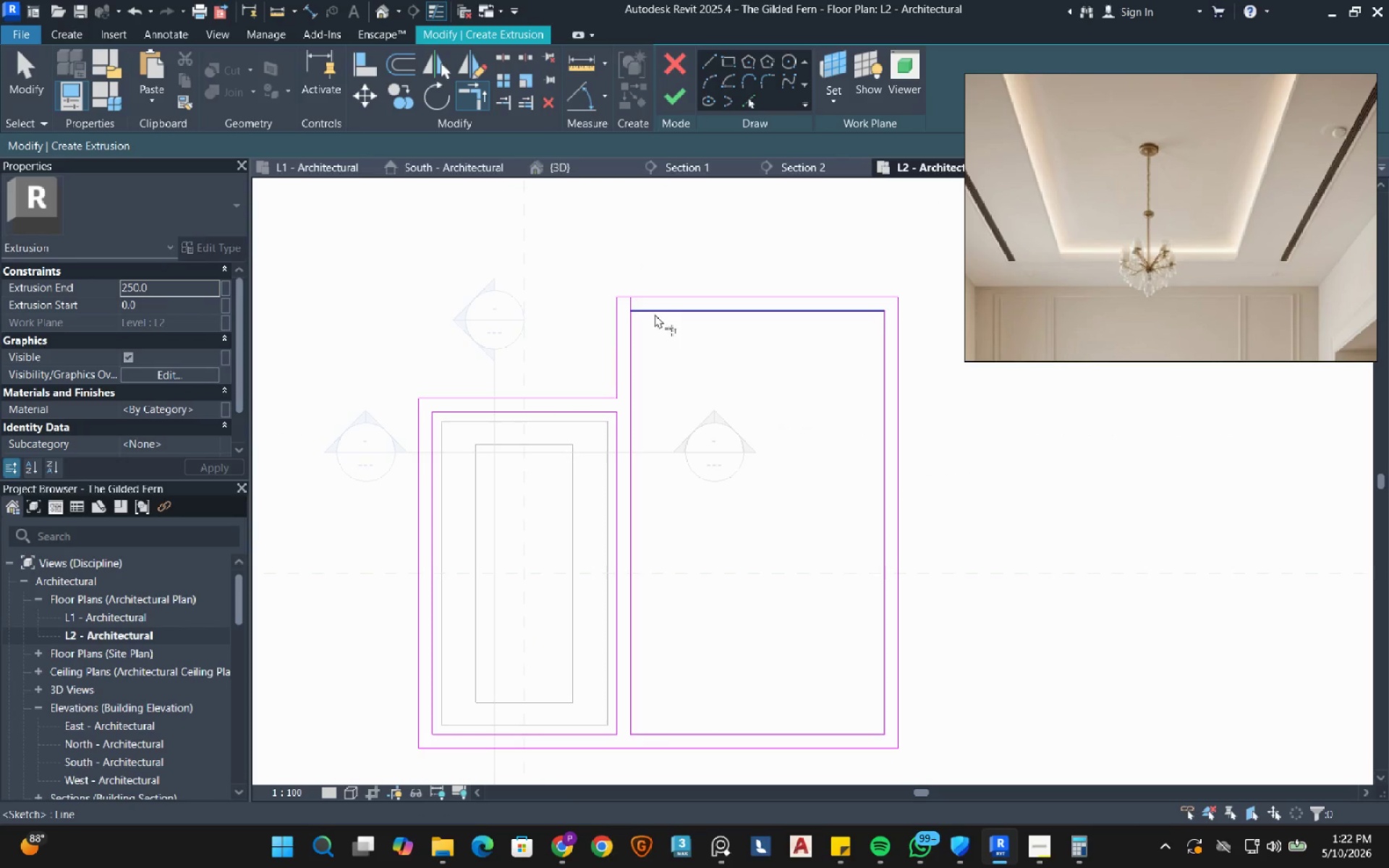 
double_click([631, 331])
 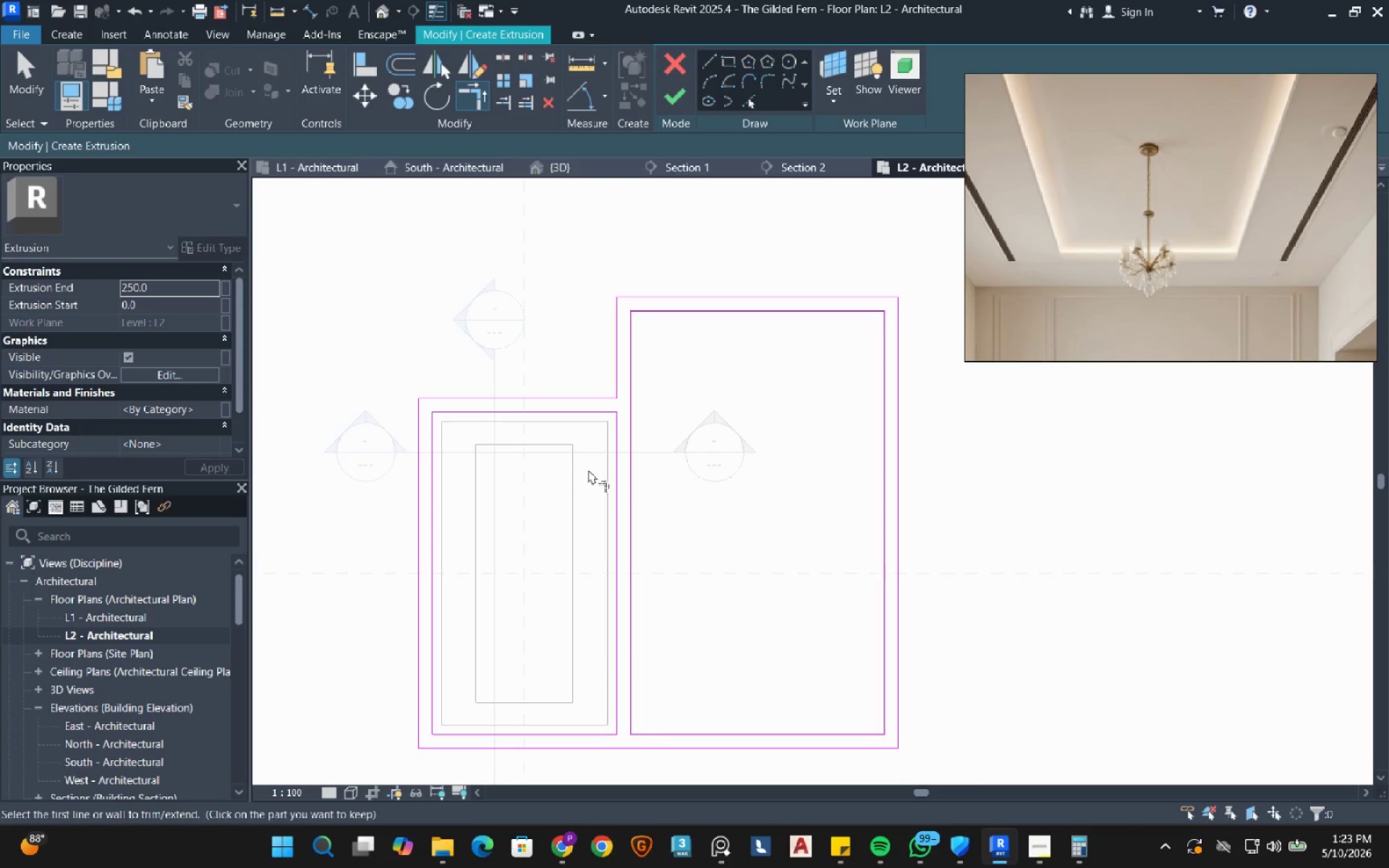 
wait(13.88)
 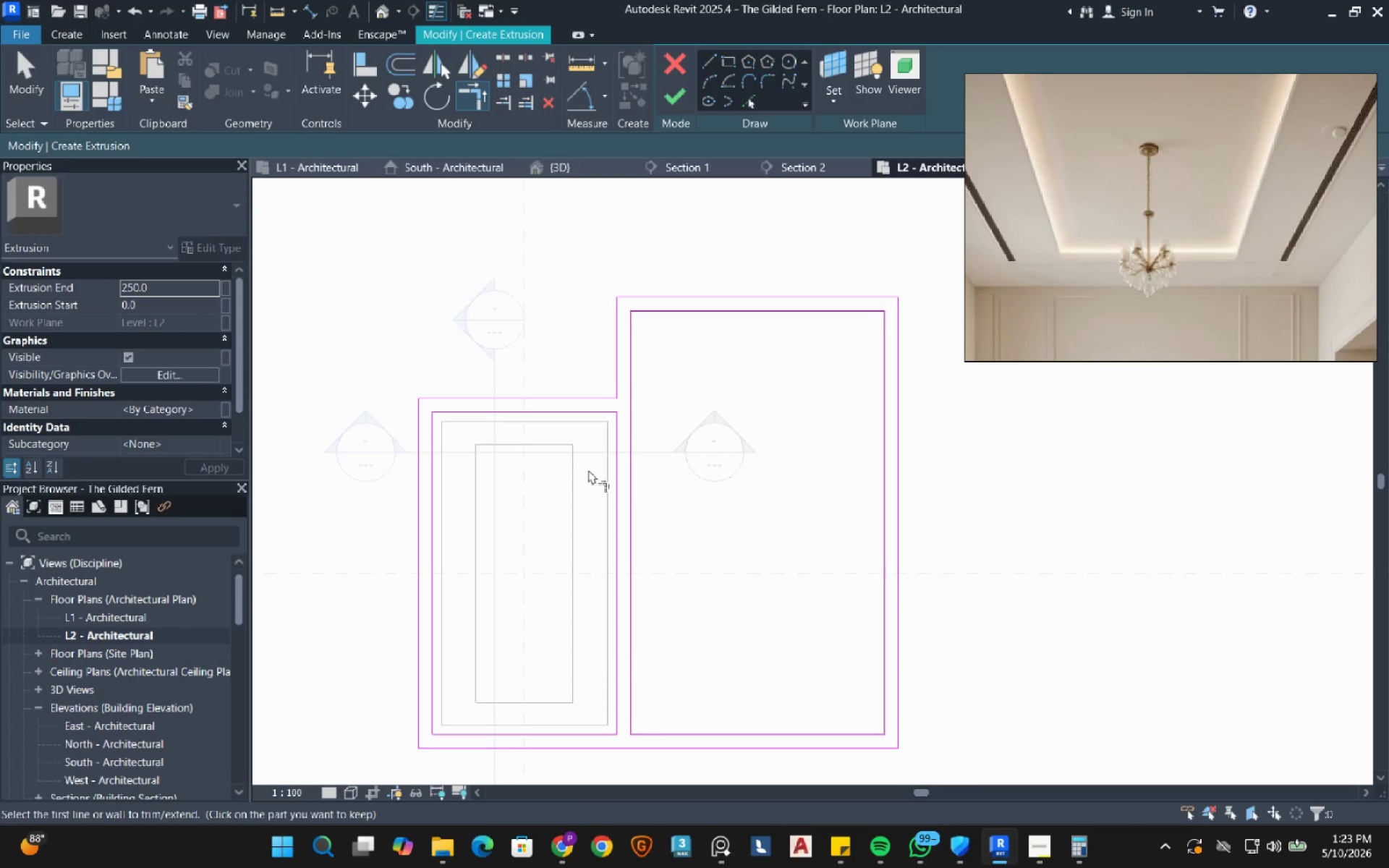 
left_click([572, 167])
 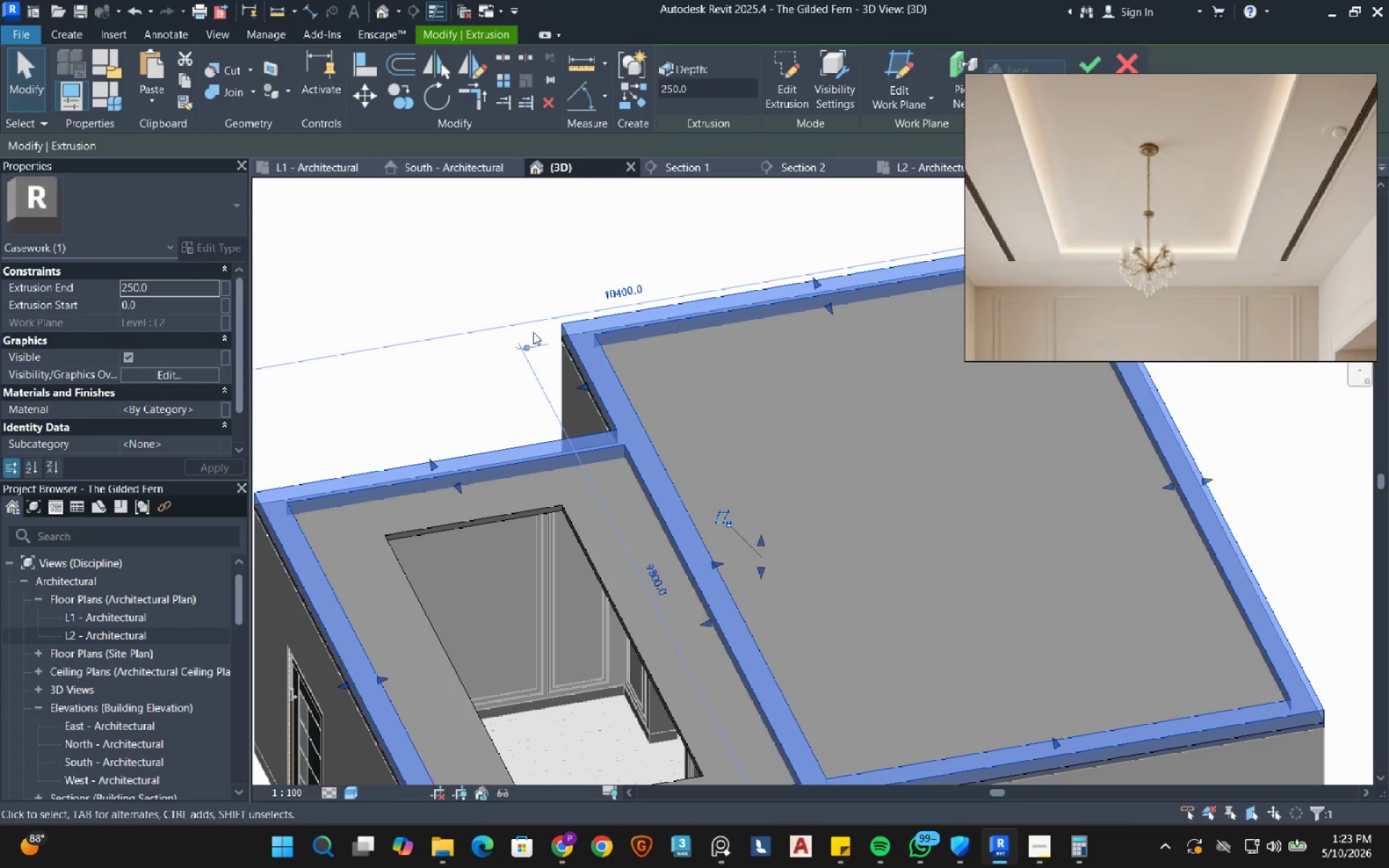 
scroll: coordinate [532, 349], scroll_direction: down, amount: 3.0
 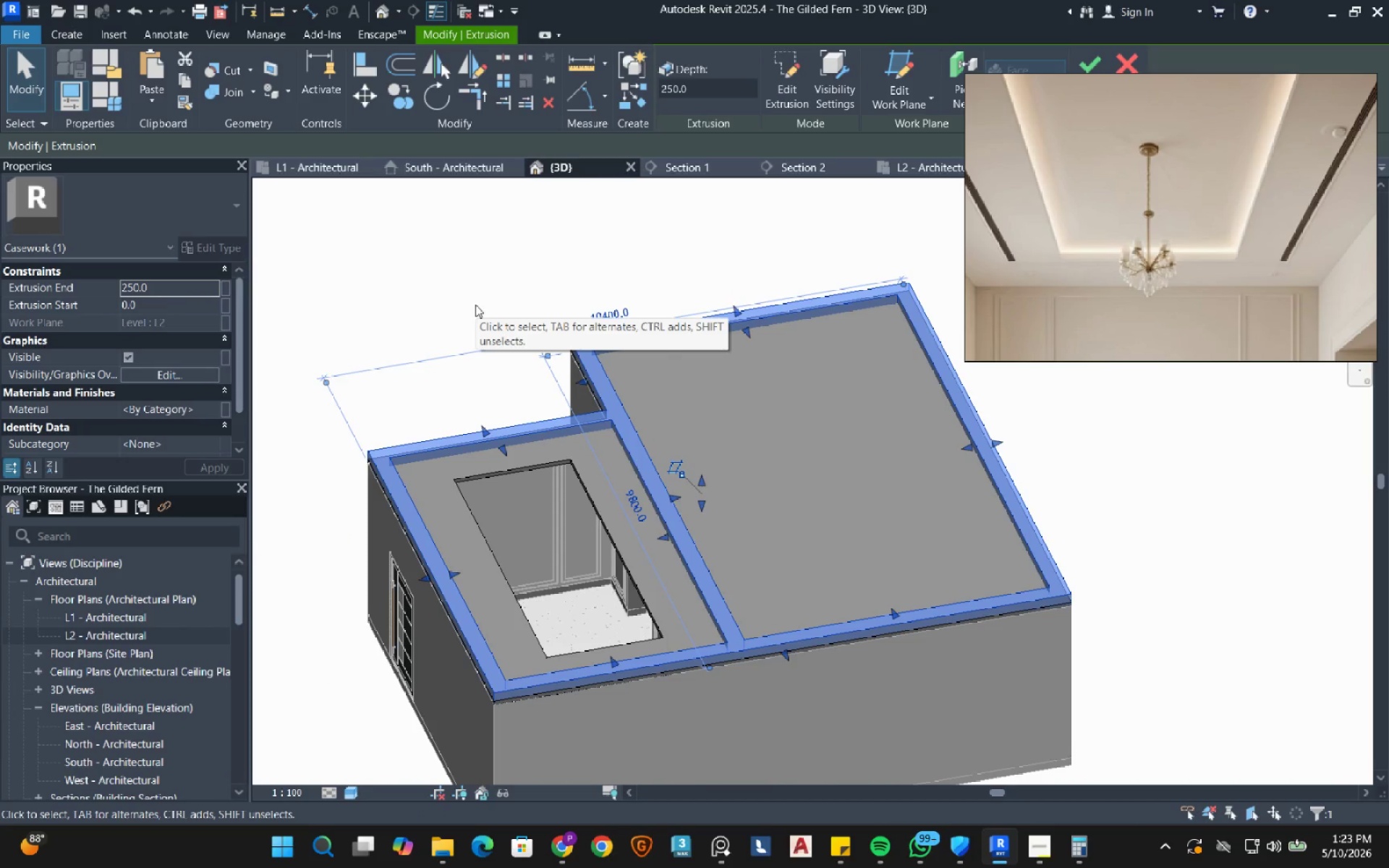 
wait(11.37)
 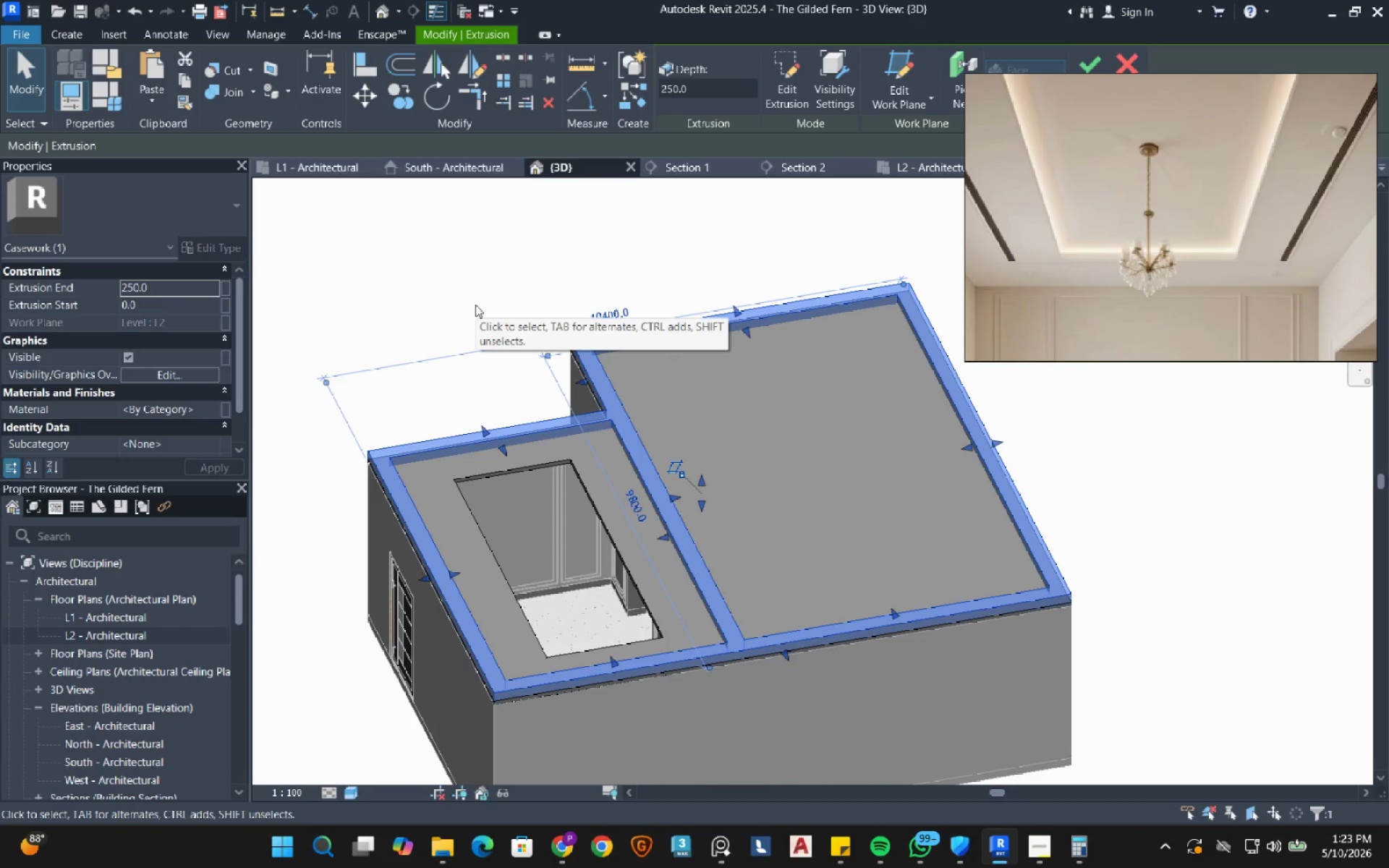 
key(Tab)
 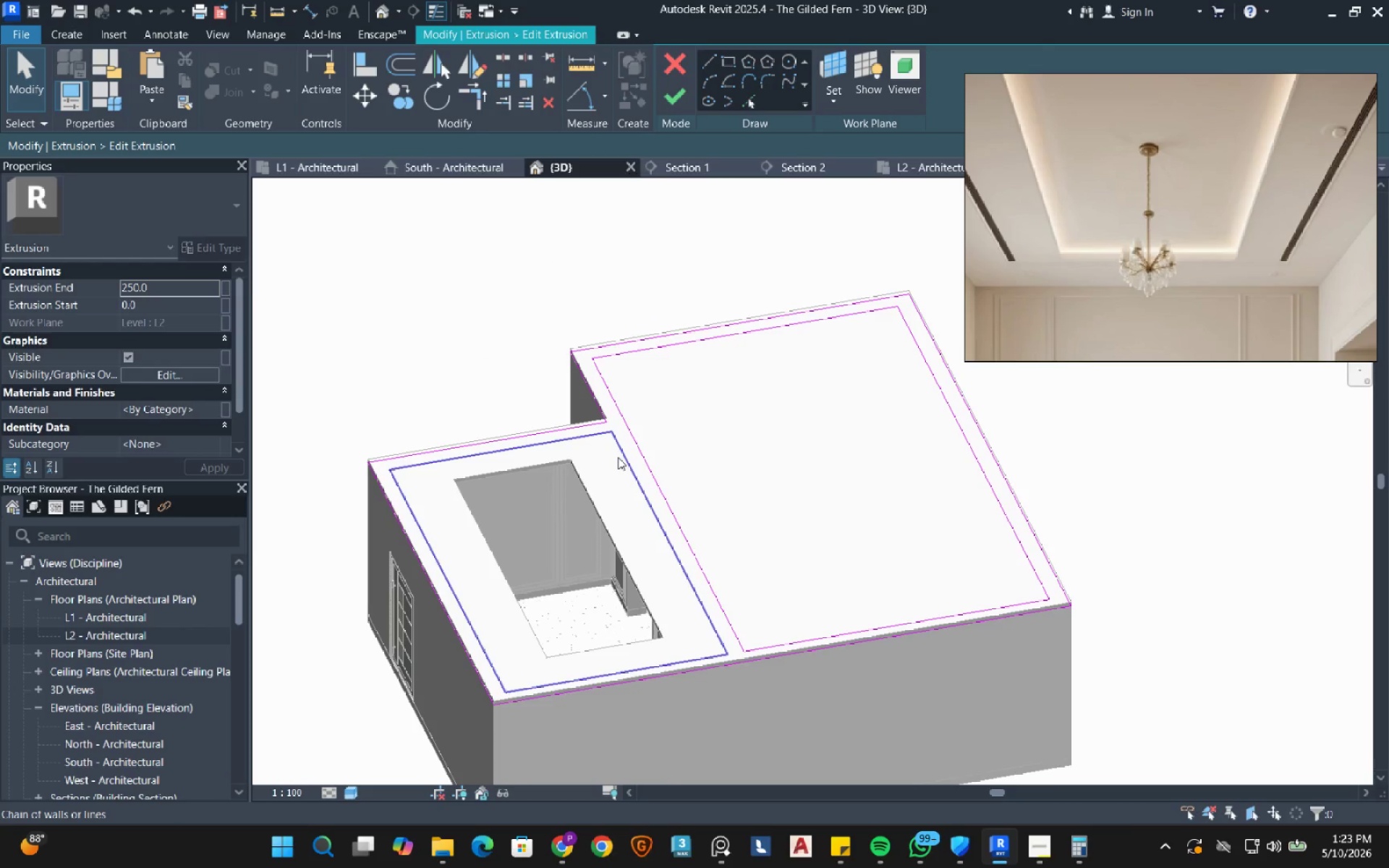 
left_click([618, 457])
 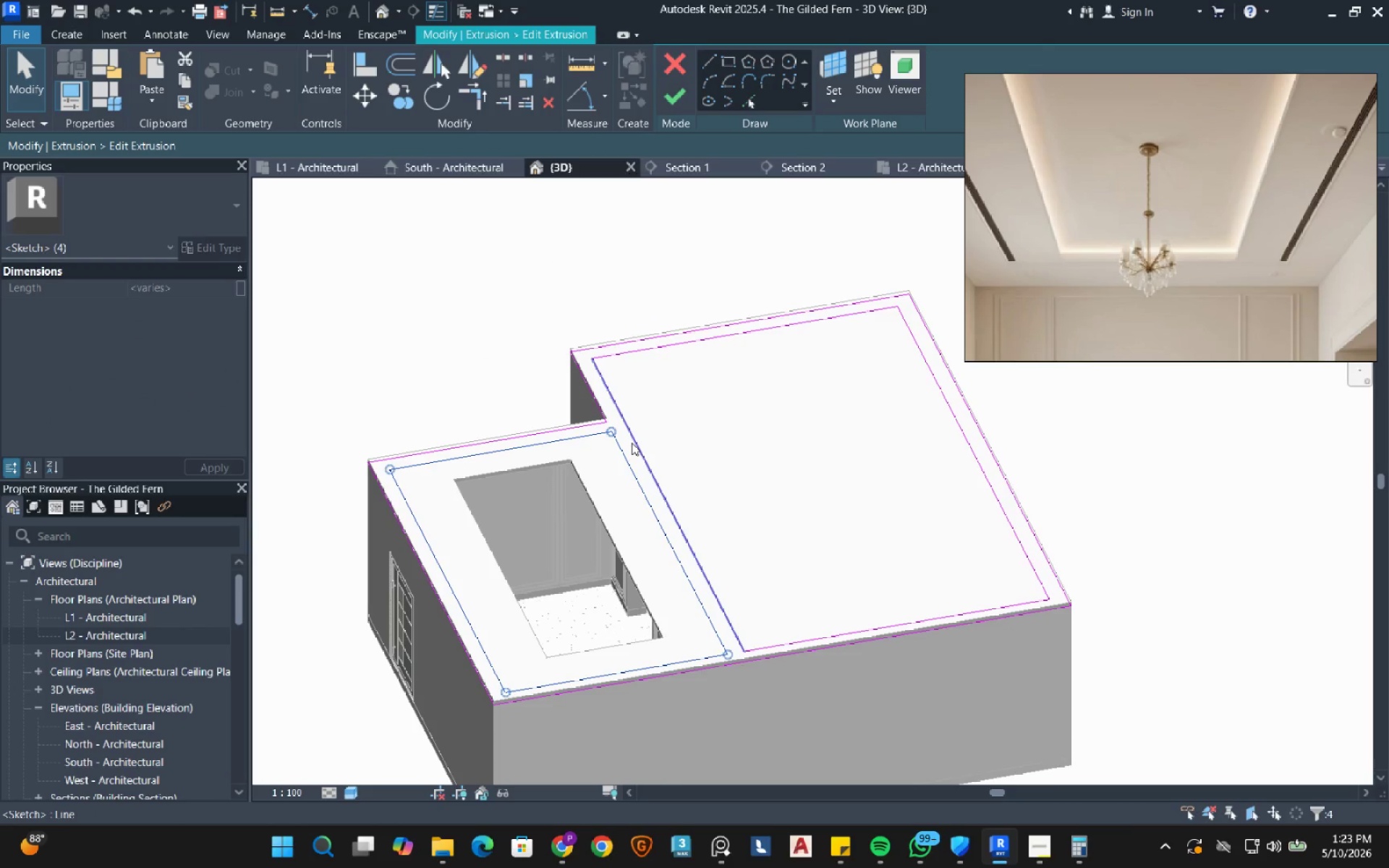 
key(Tab)
 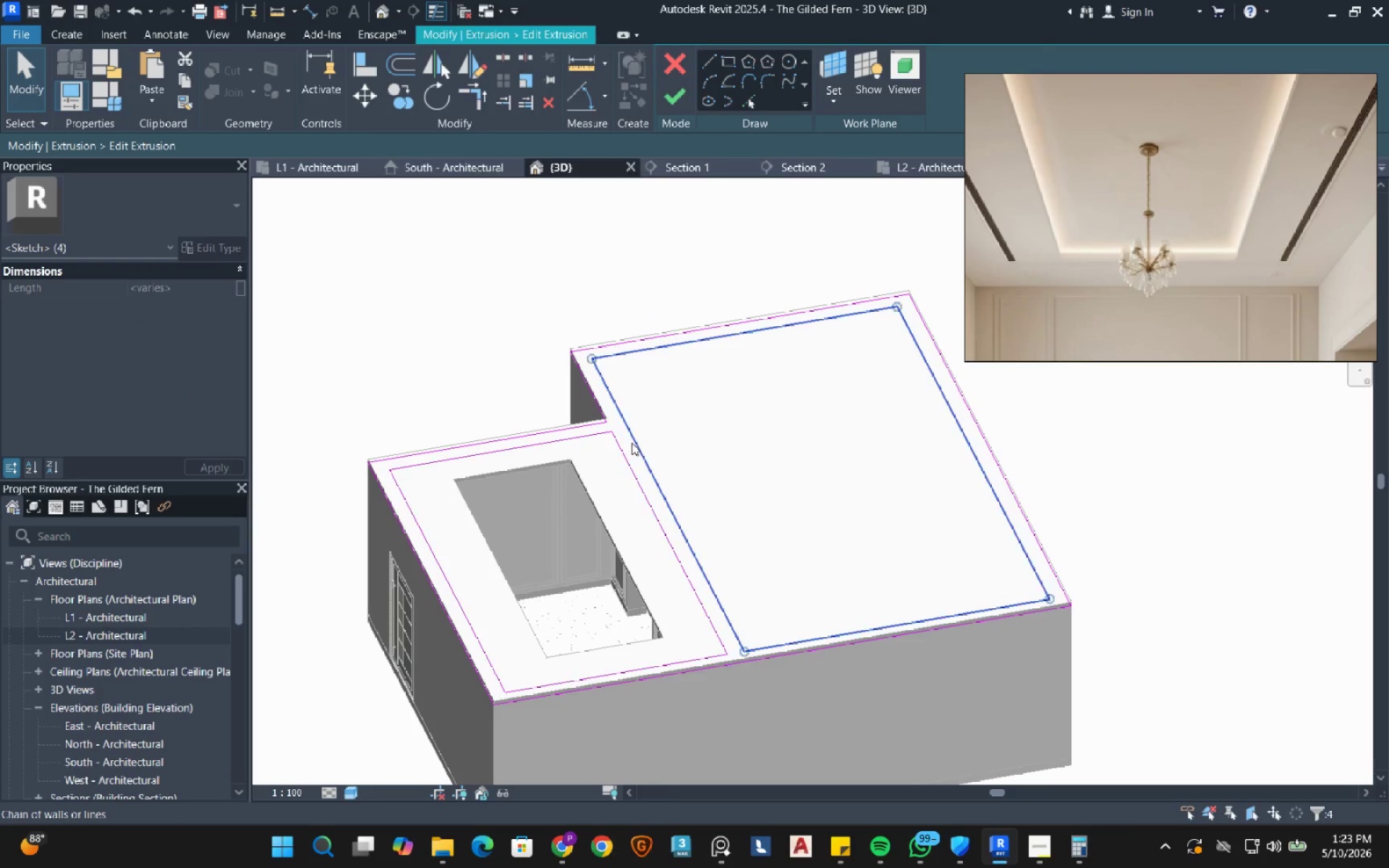 
left_click([632, 443])
 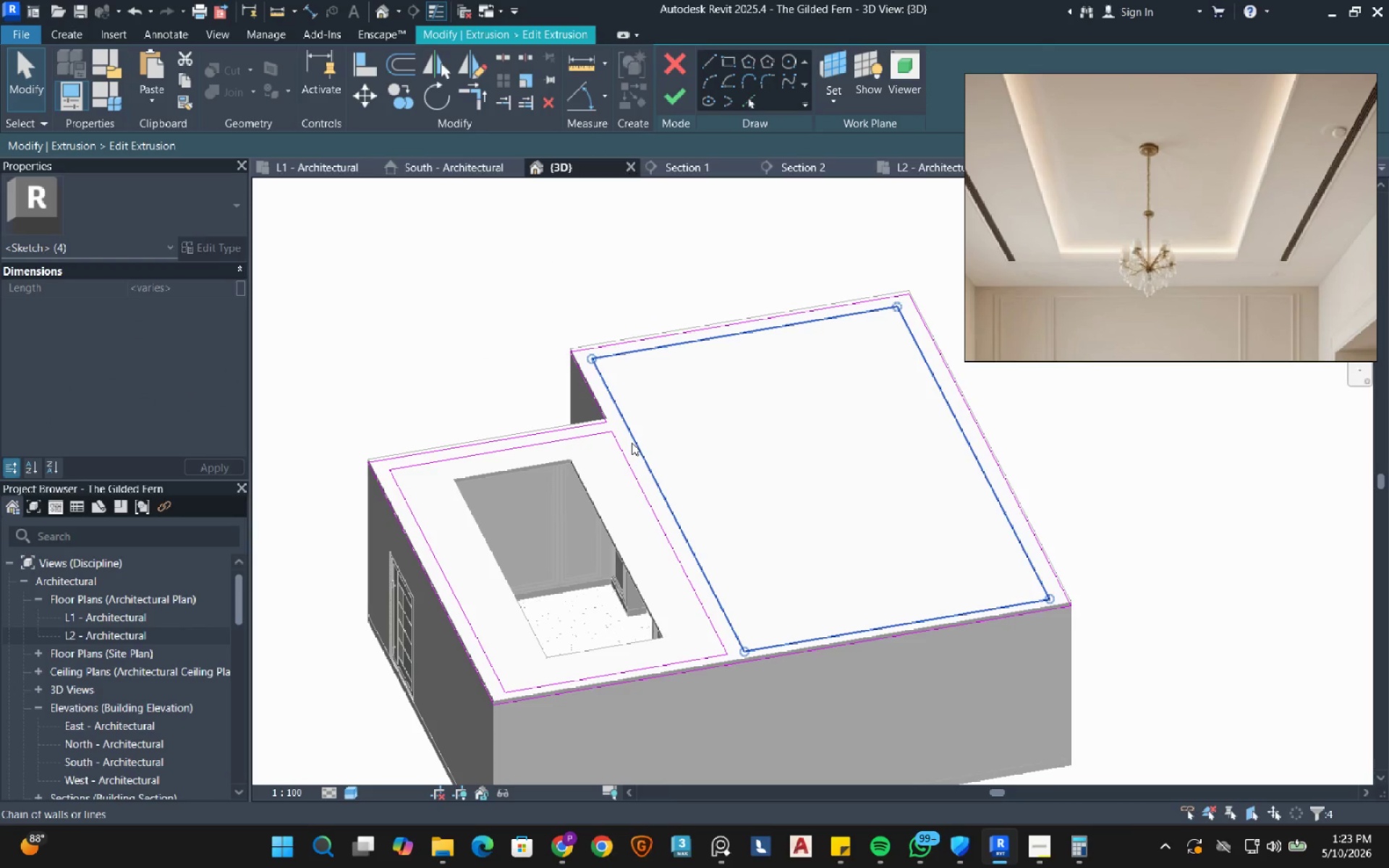 
type(de)
 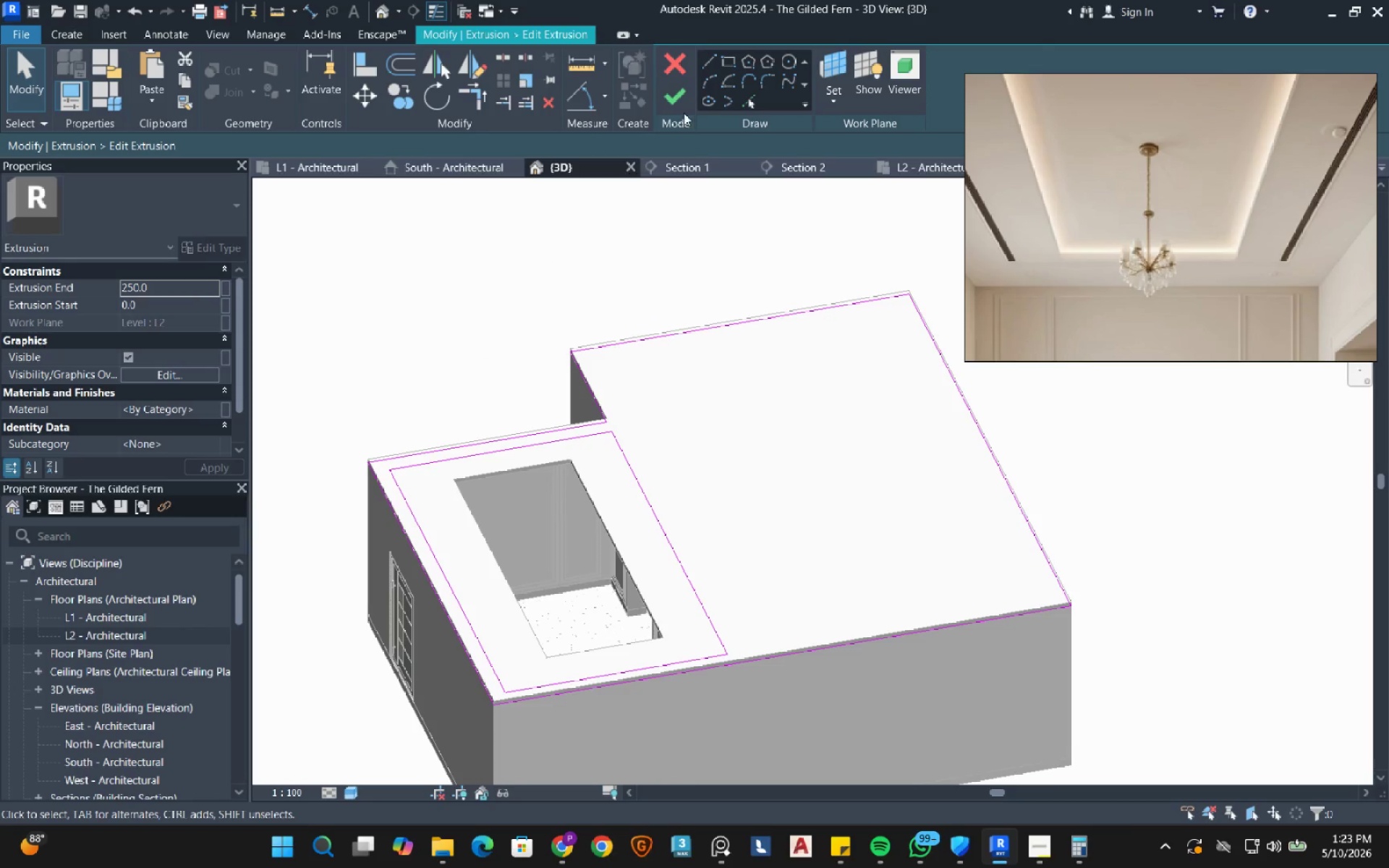 
left_click([684, 104])
 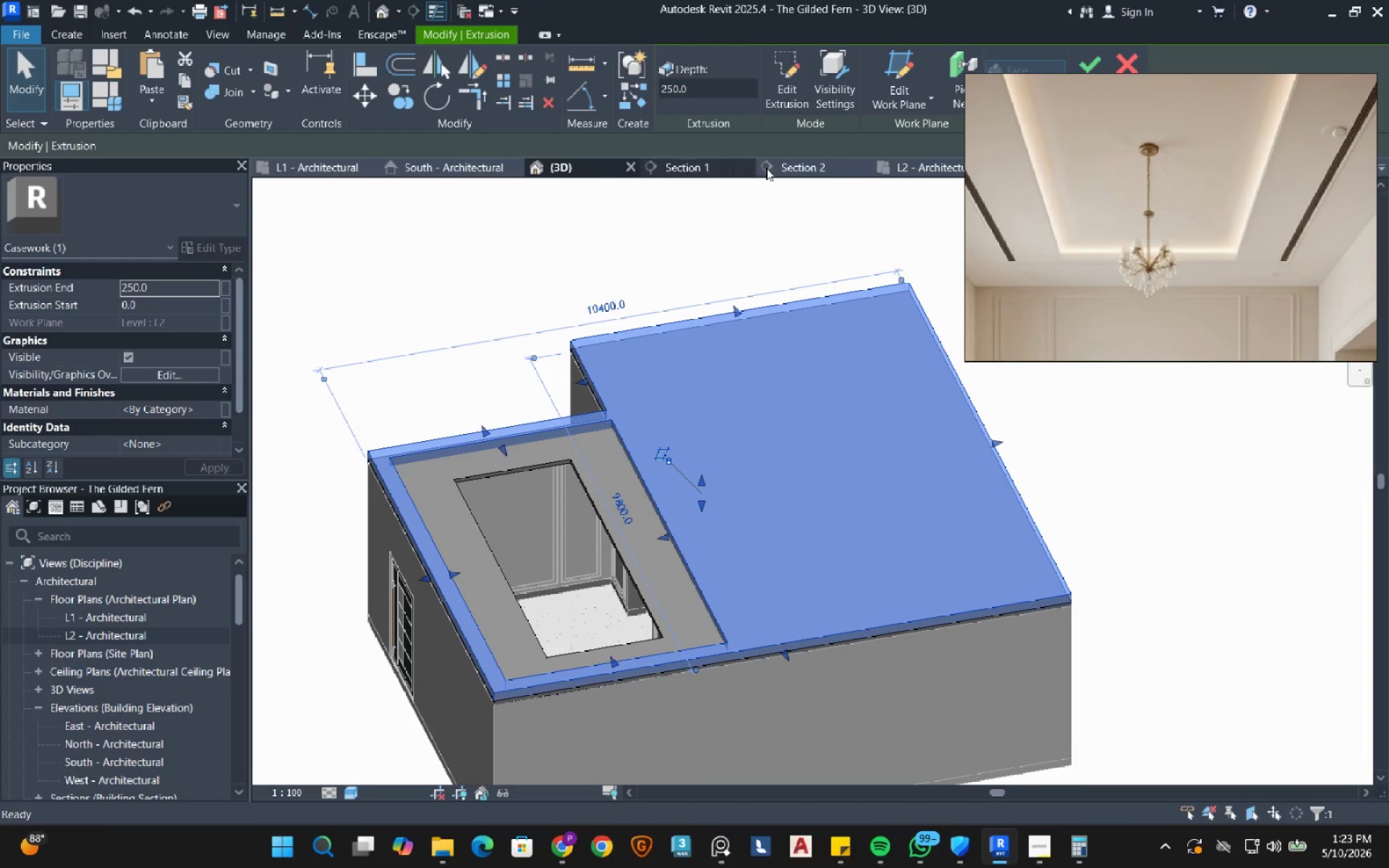 
left_click([781, 170])
 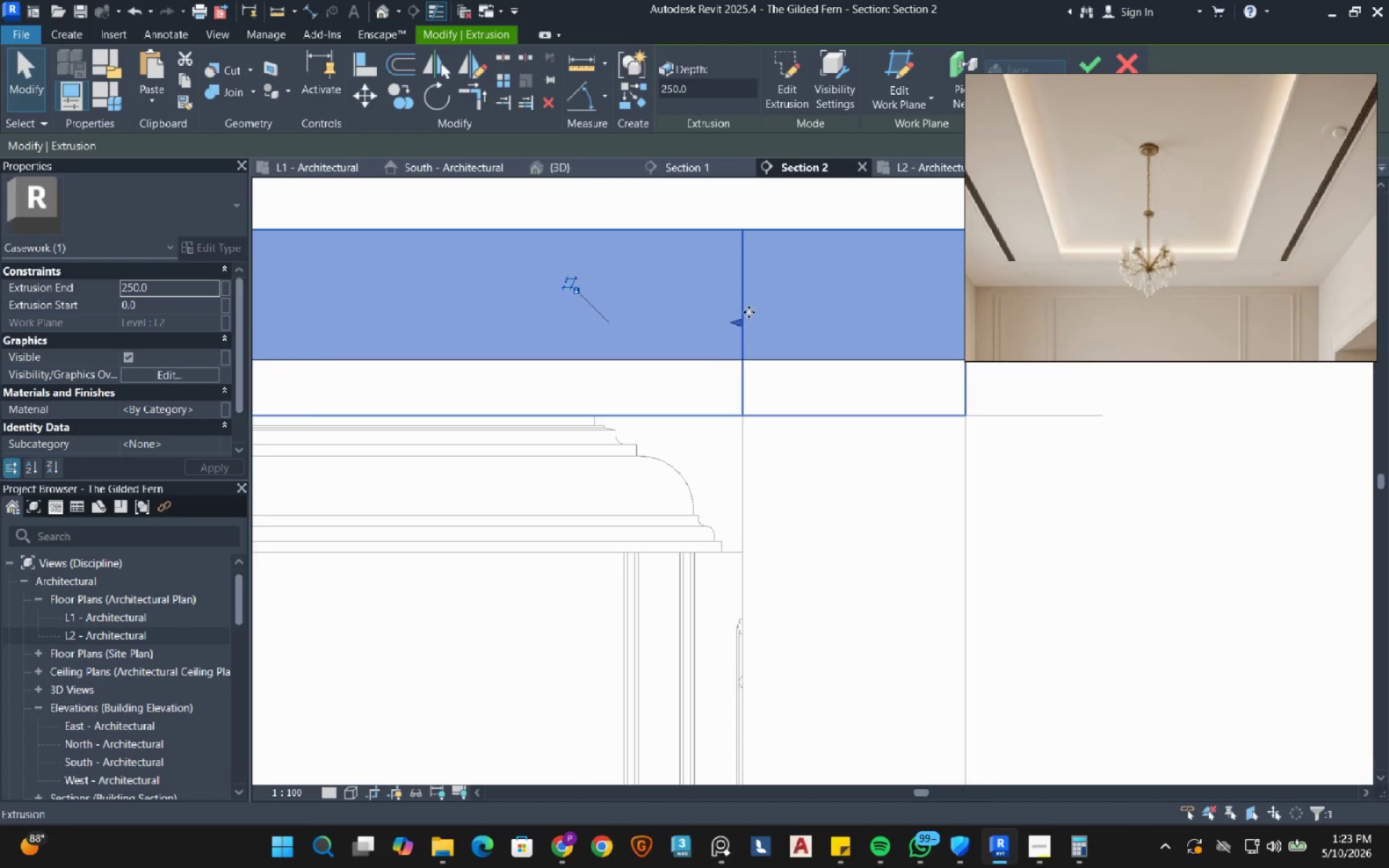 
scroll: coordinate [673, 395], scroll_direction: down, amount: 4.0
 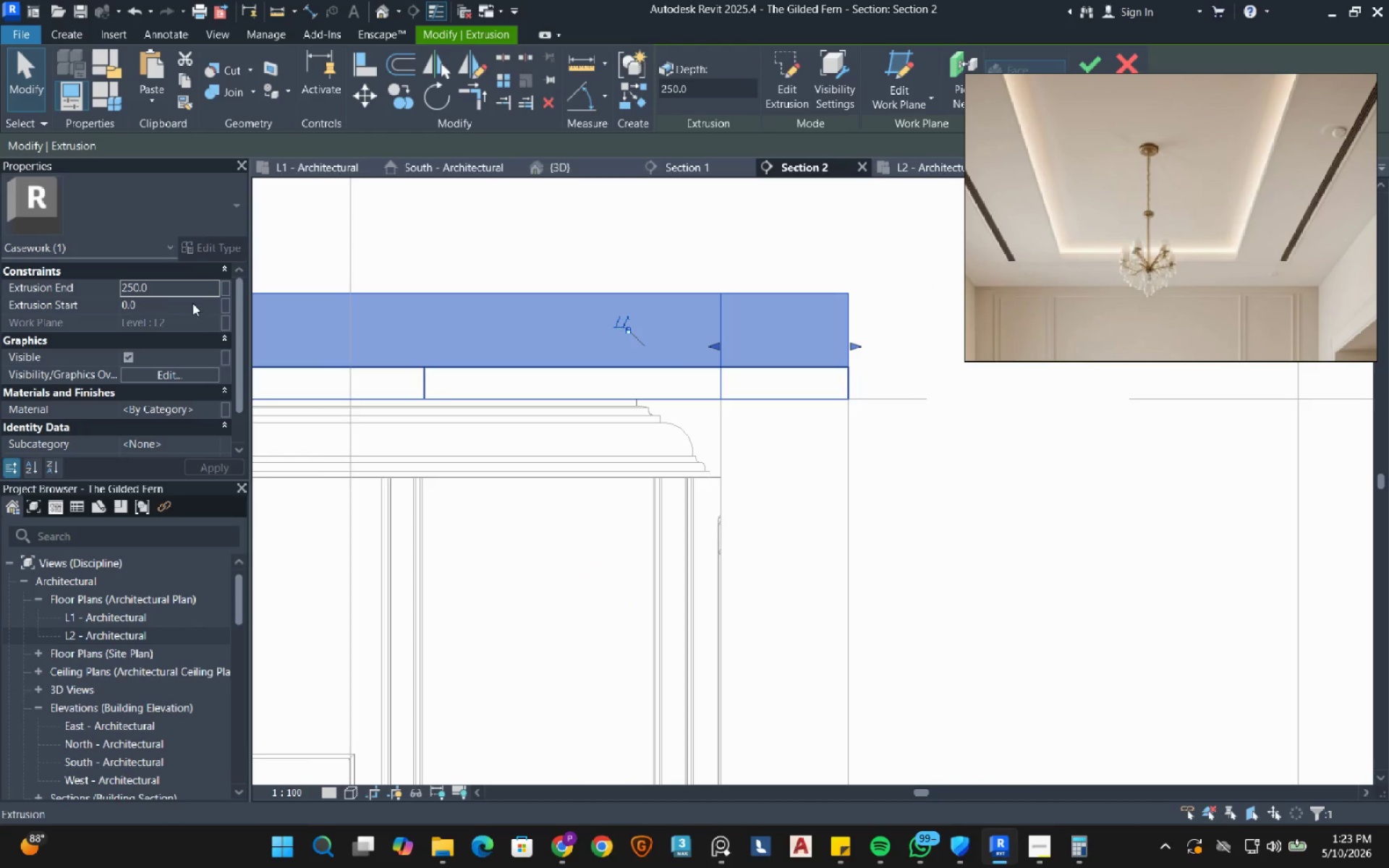 
left_click([176, 284])
 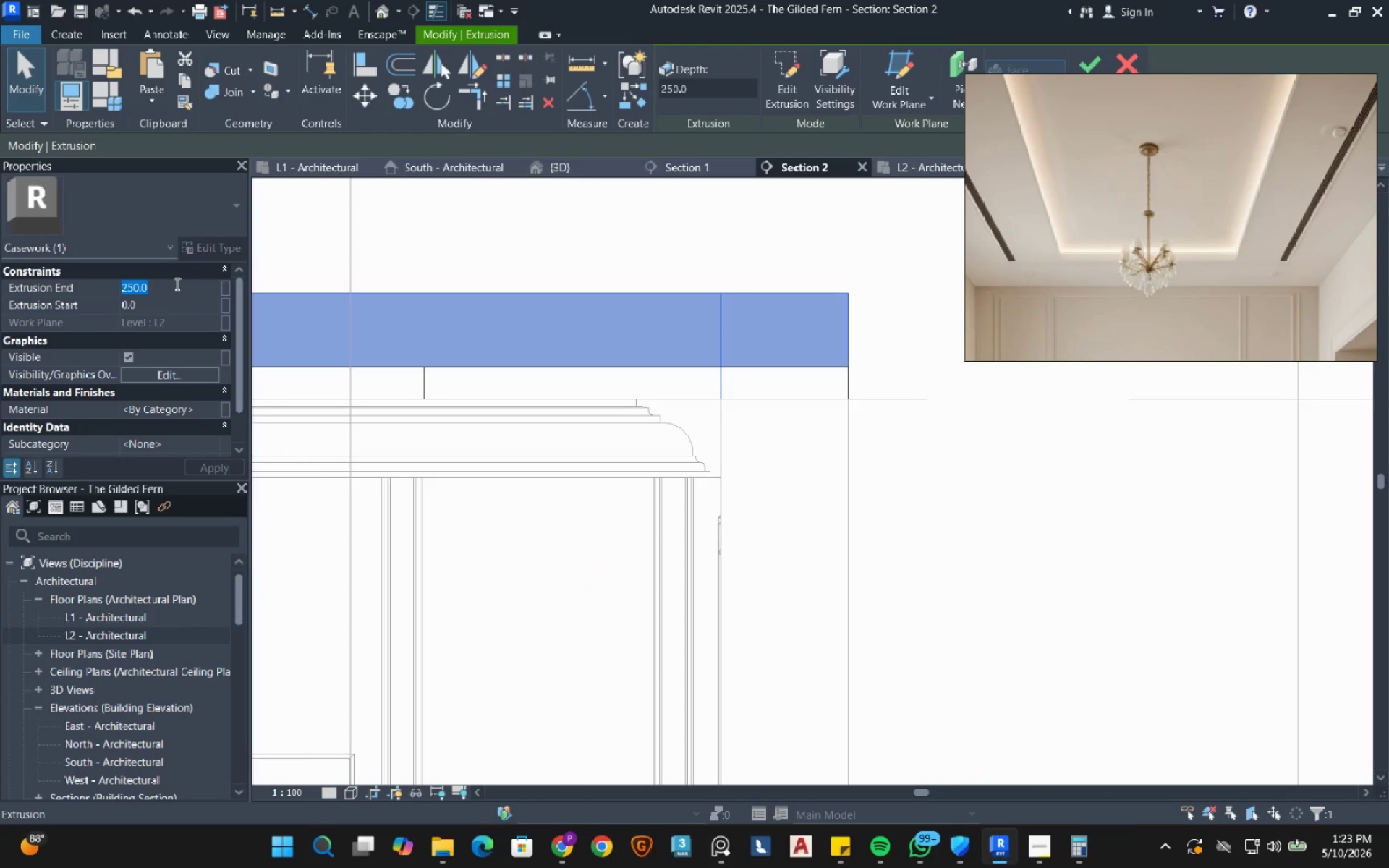 
key(Numpad1)
 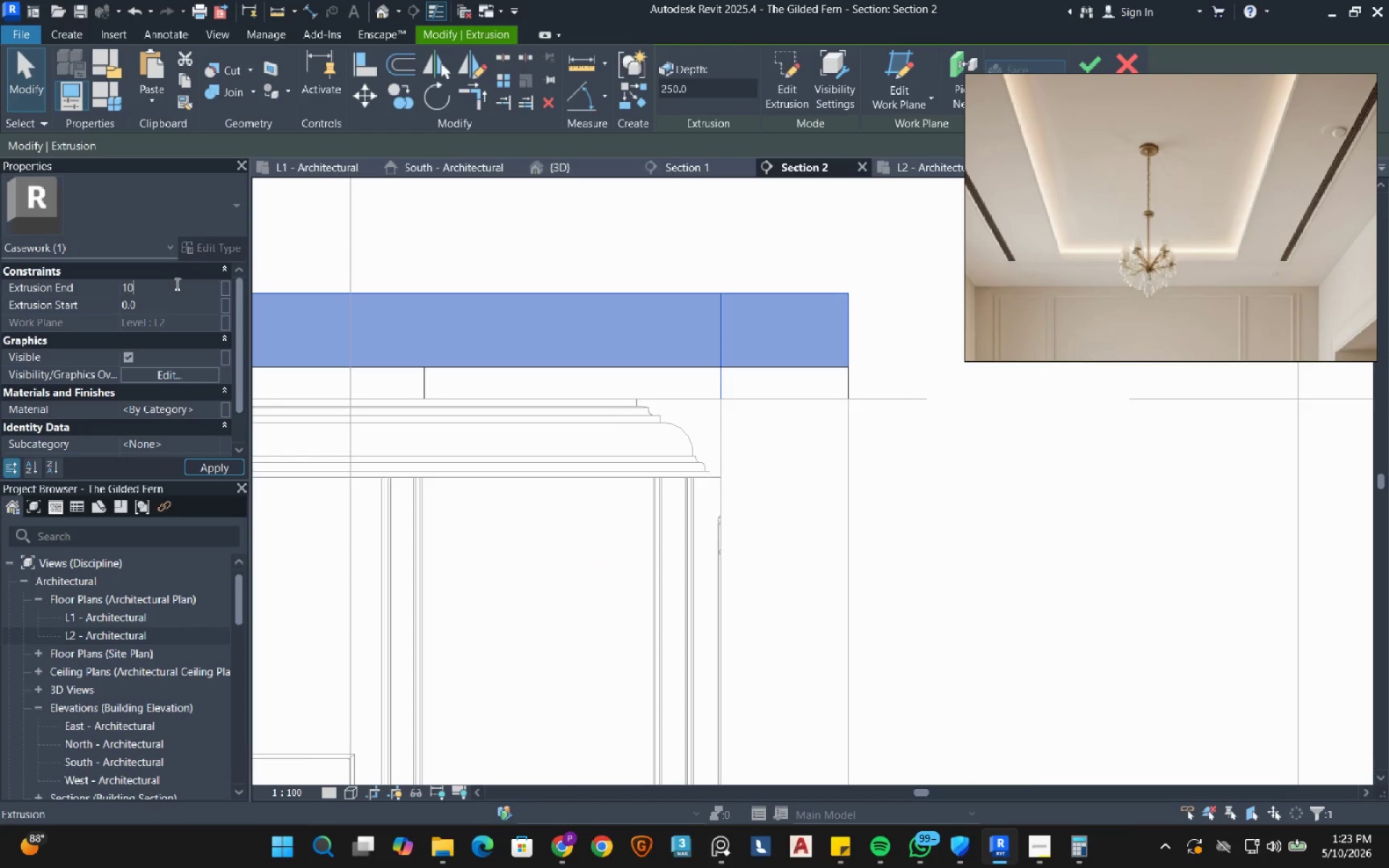 
key(Numpad0)
 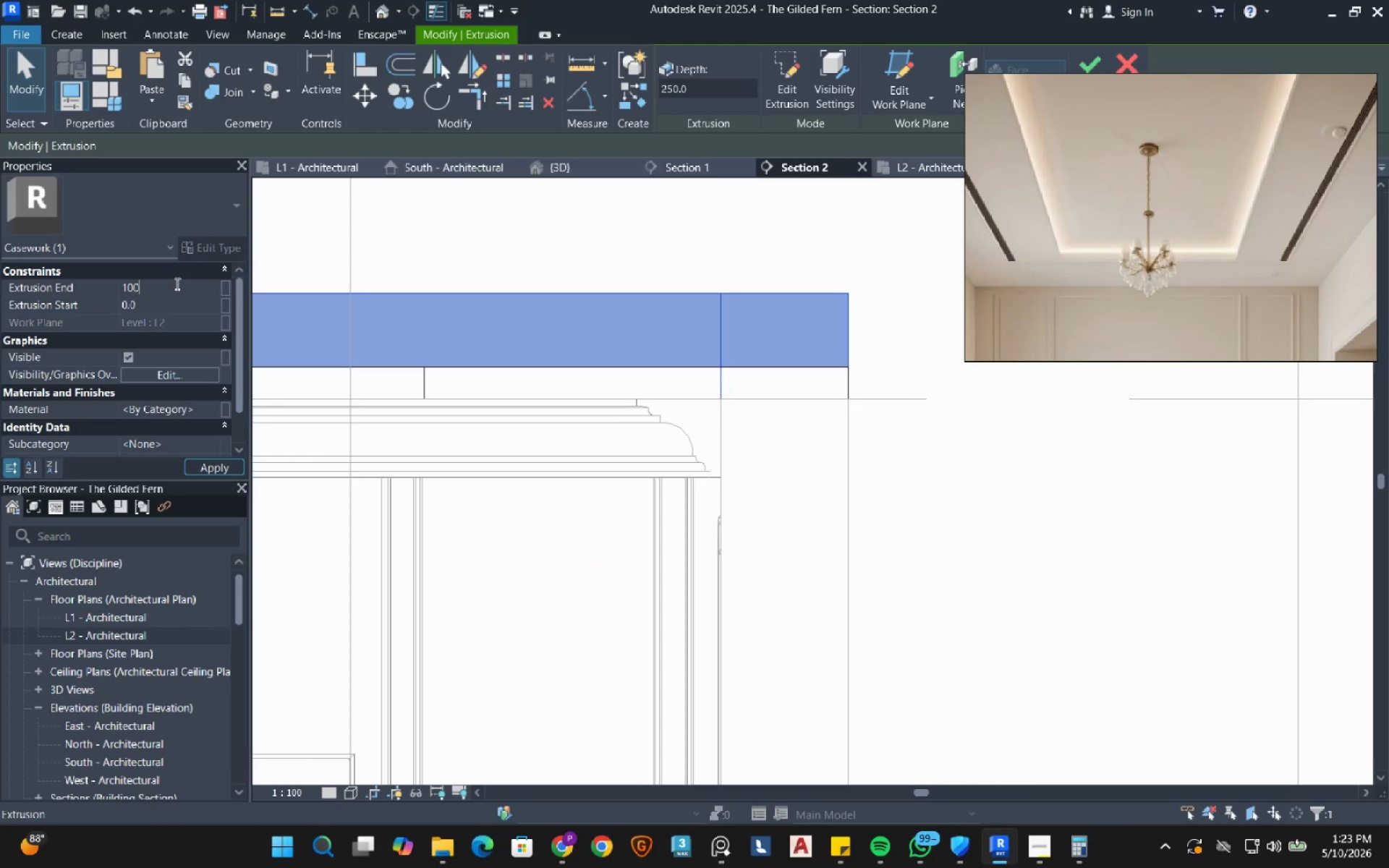 
key(Numpad0)
 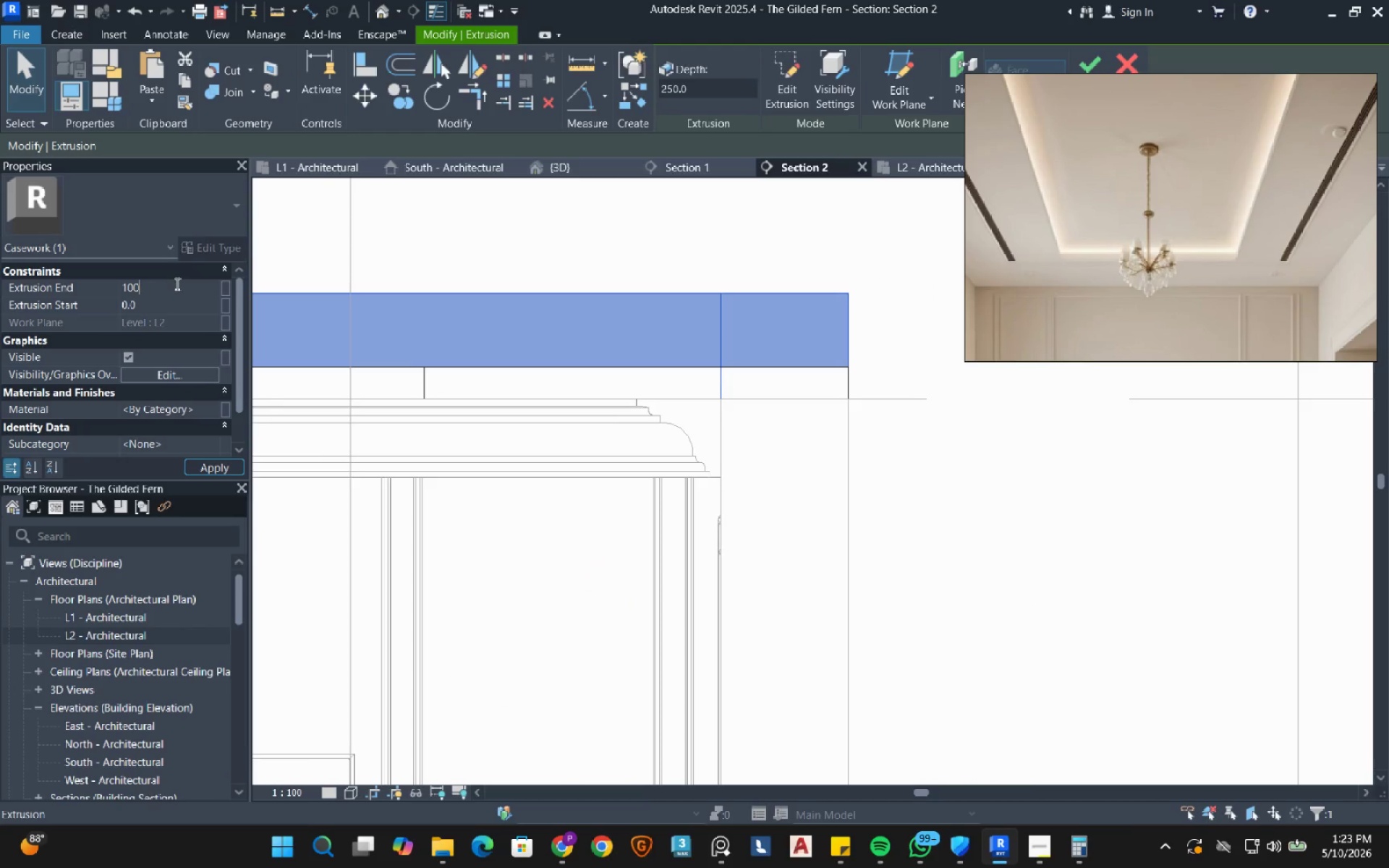 
key(NumpadEnter)
 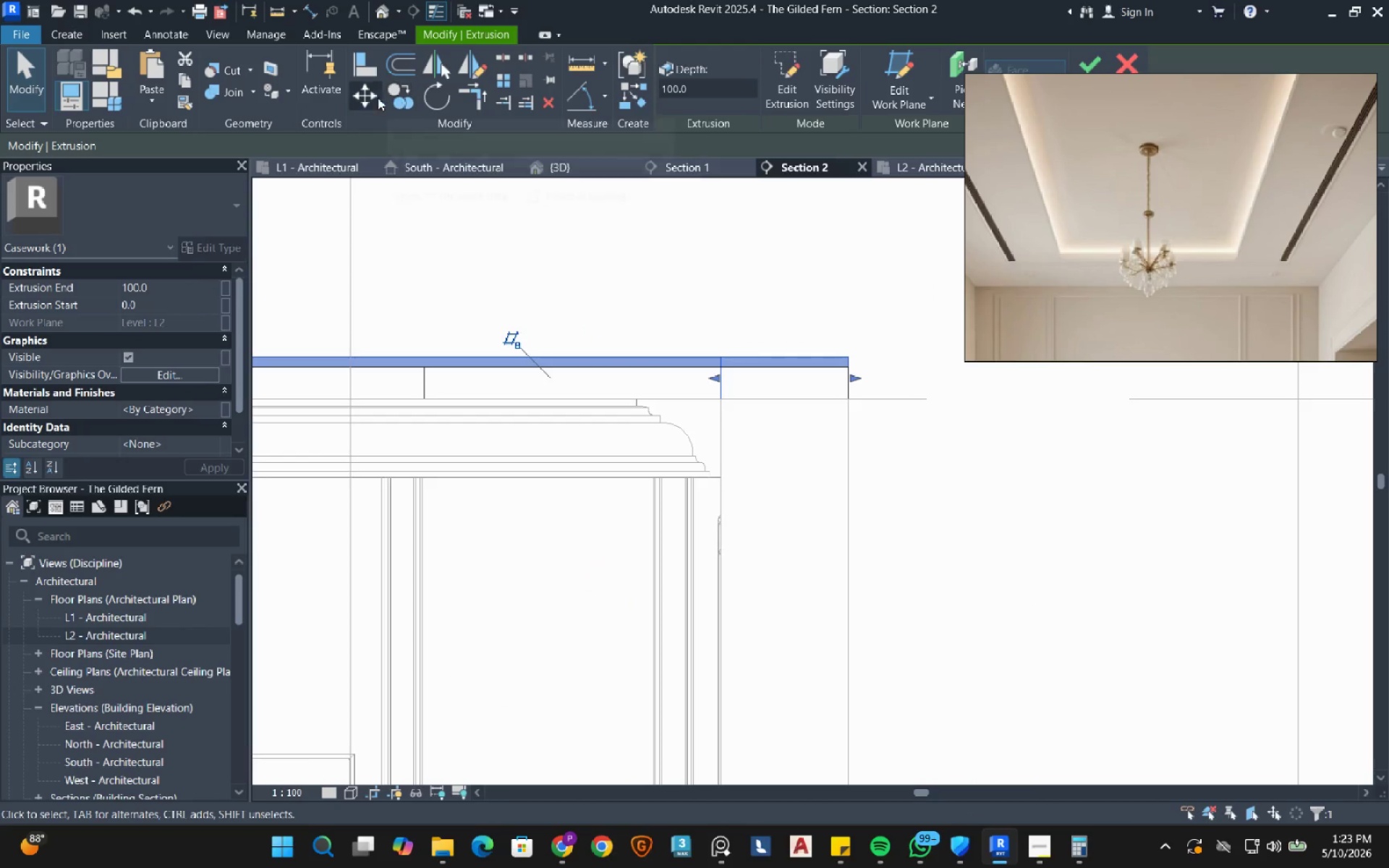 
left_click_drag(start_coordinate=[369, 101], to_coordinate=[377, 105])
 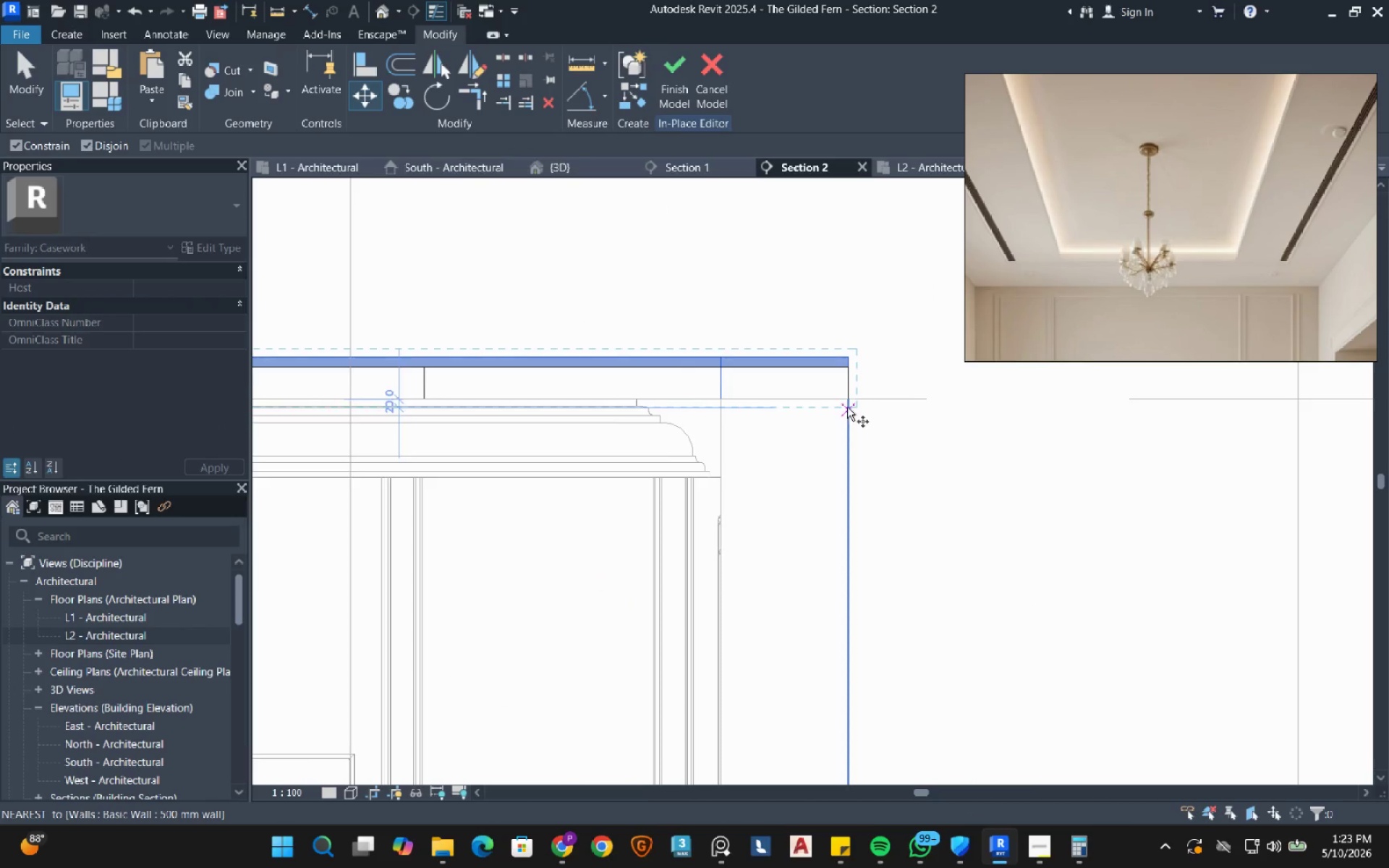 
left_click([847, 397])
 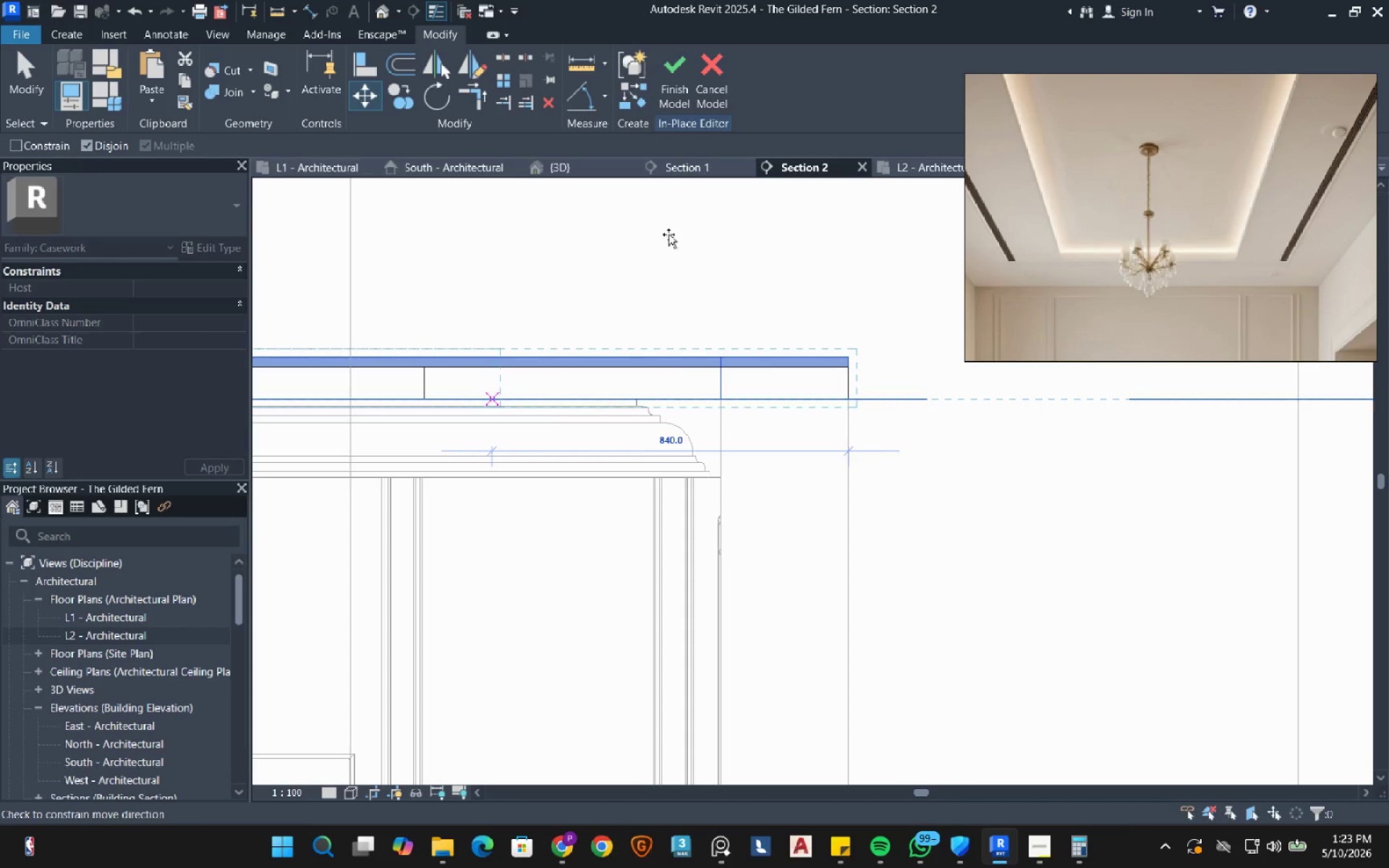 
left_click([849, 284])
 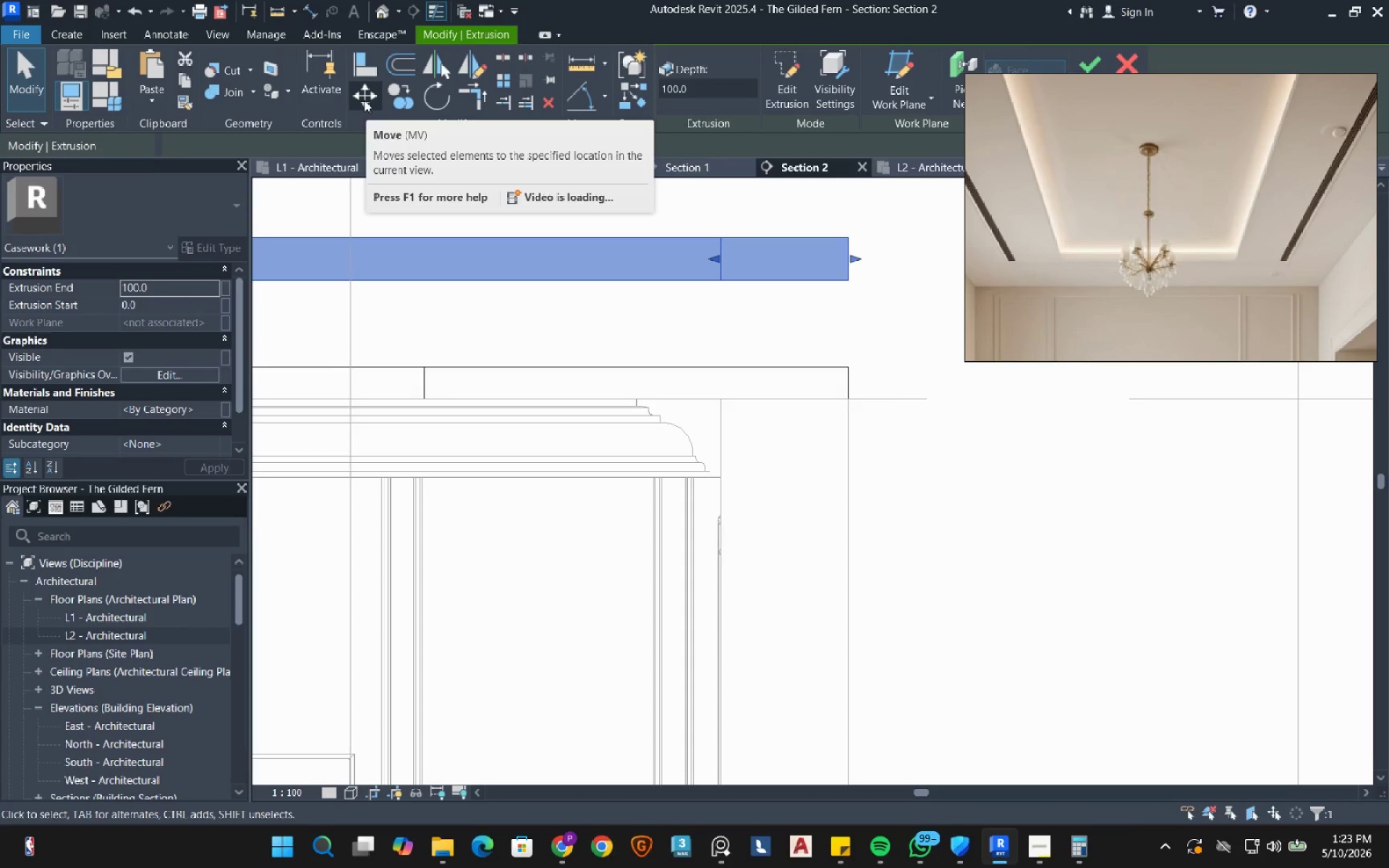 
left_click([364, 100])
 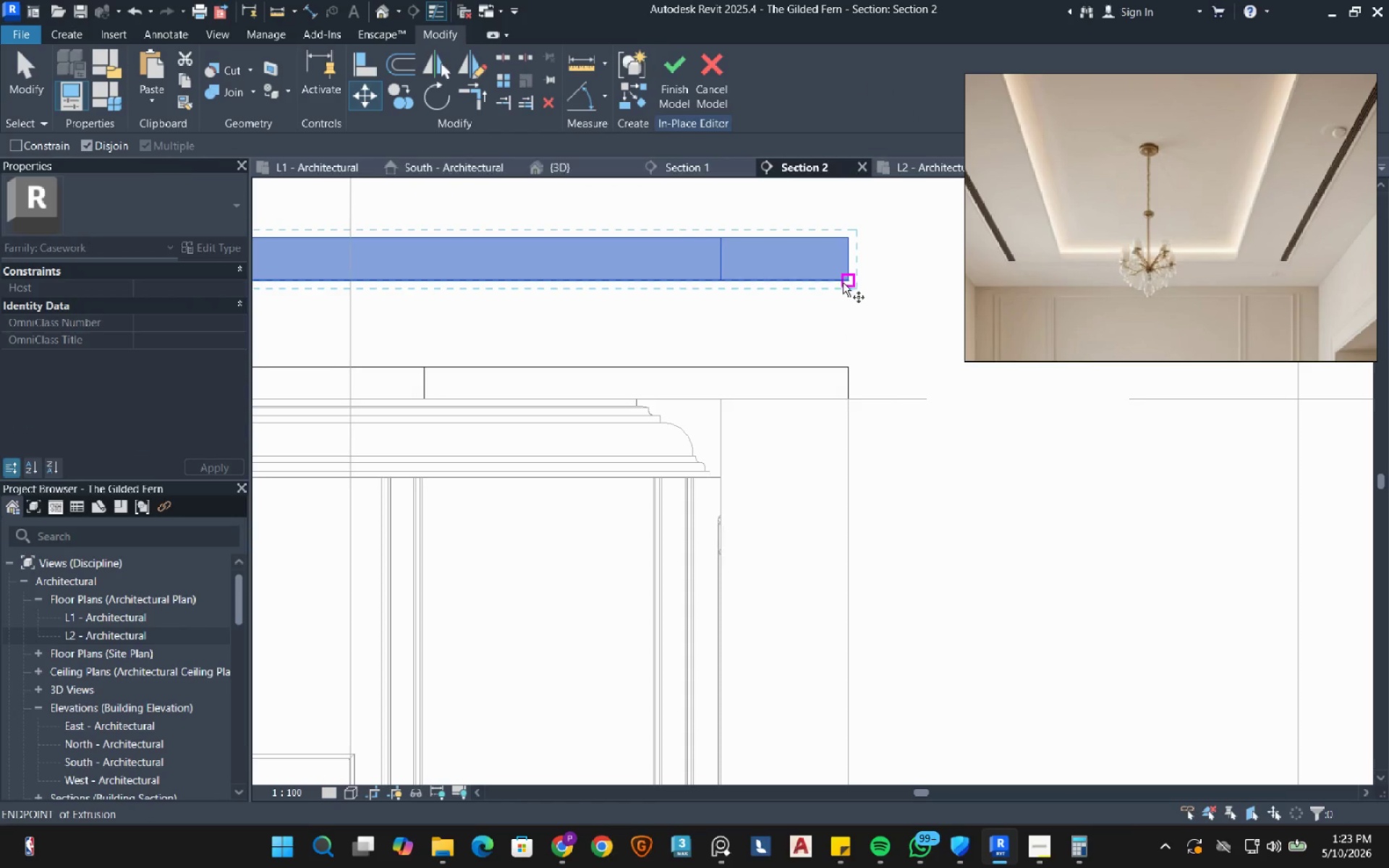 
left_click([846, 283])
 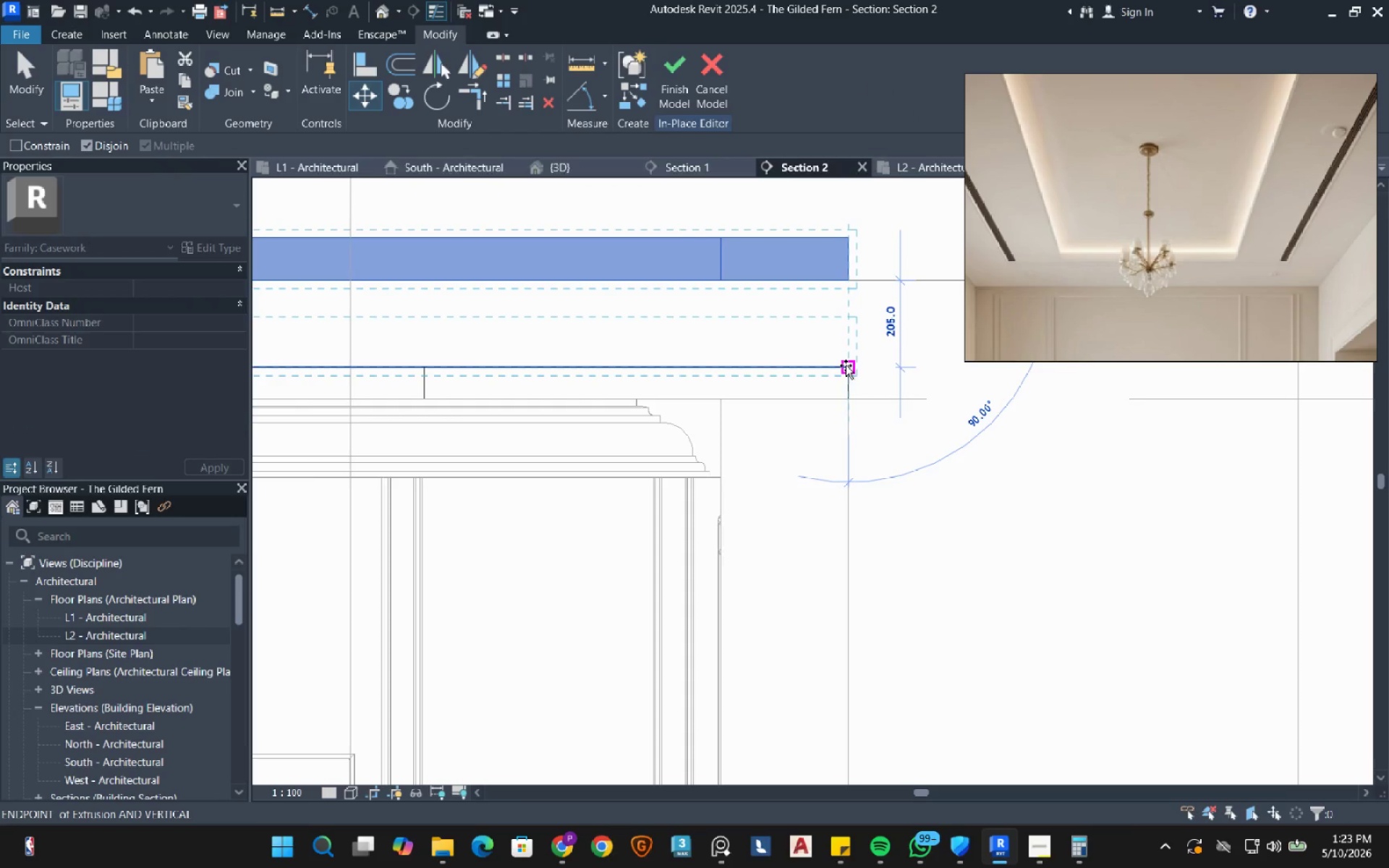 
left_click([846, 365])
 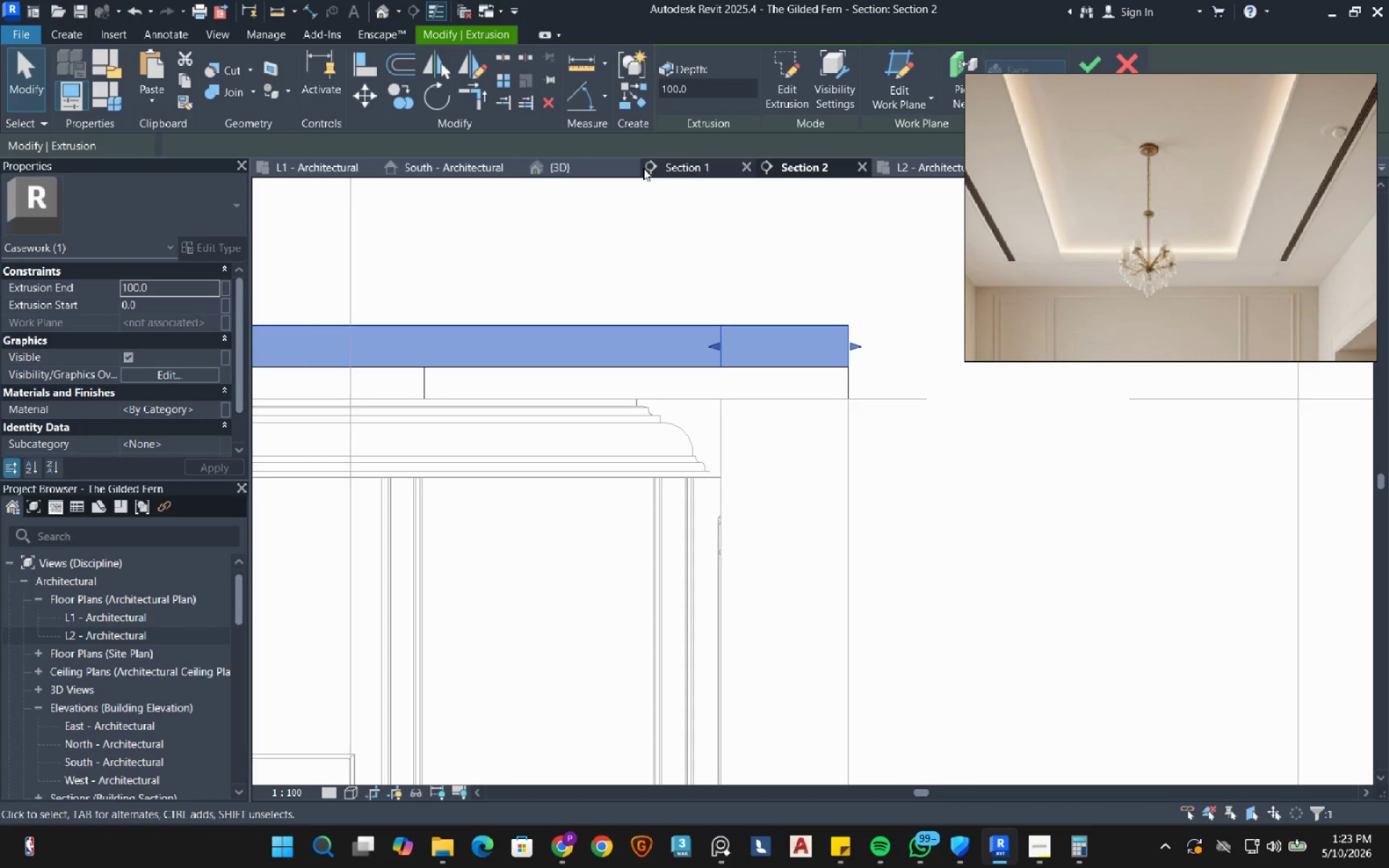 
wait(6.53)
 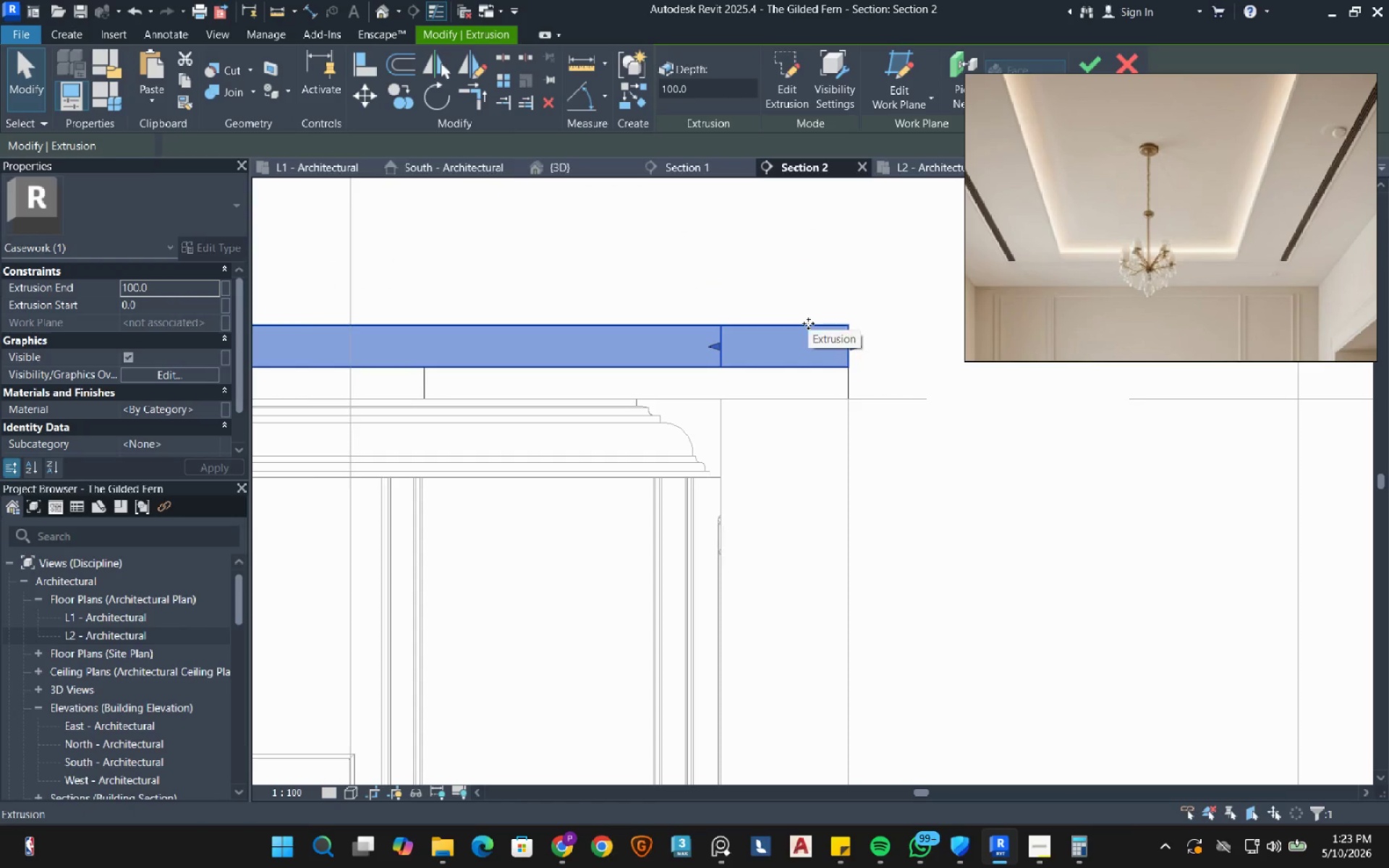 
left_click([922, 174])
 